 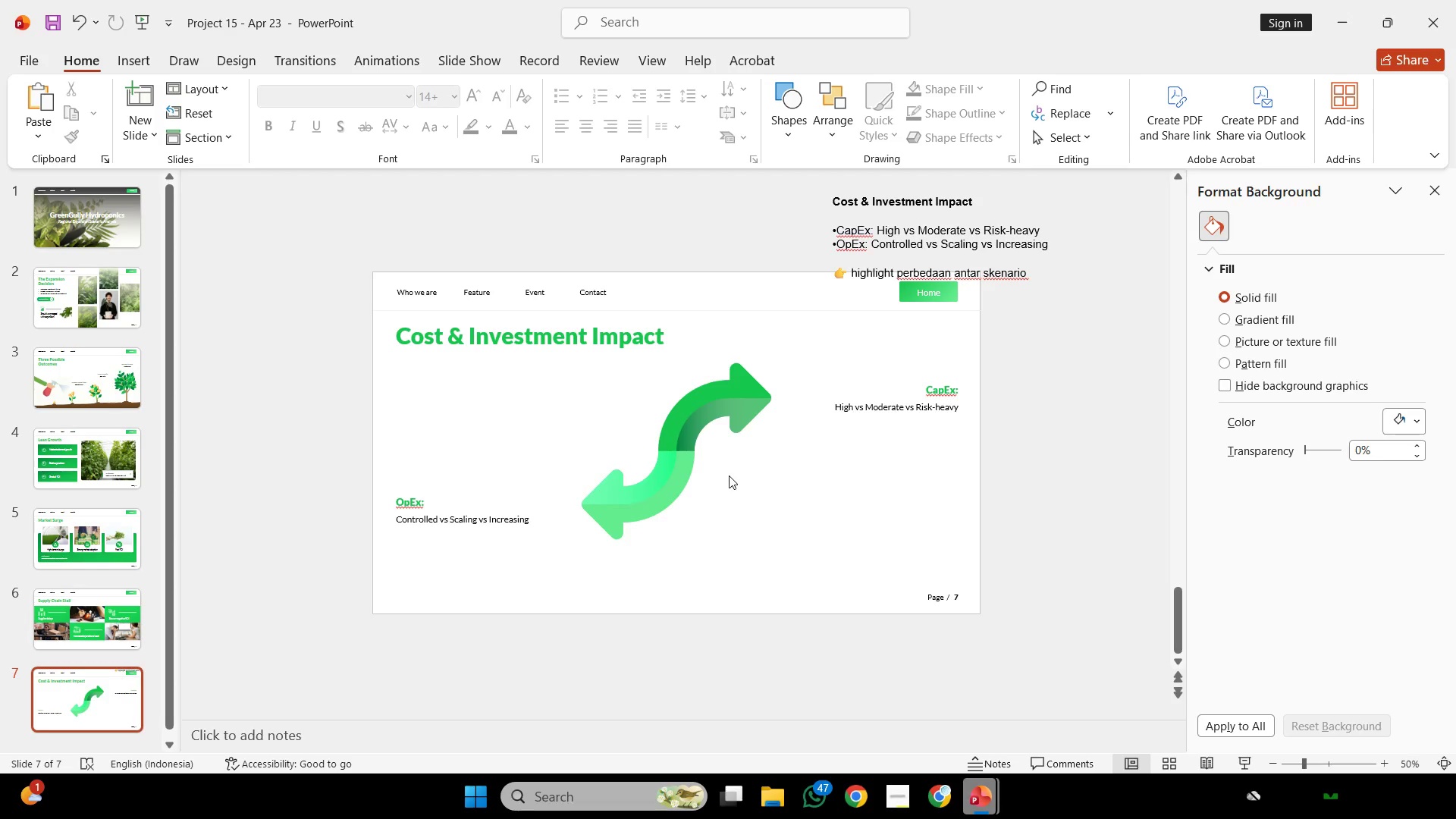 
left_click([708, 445])
 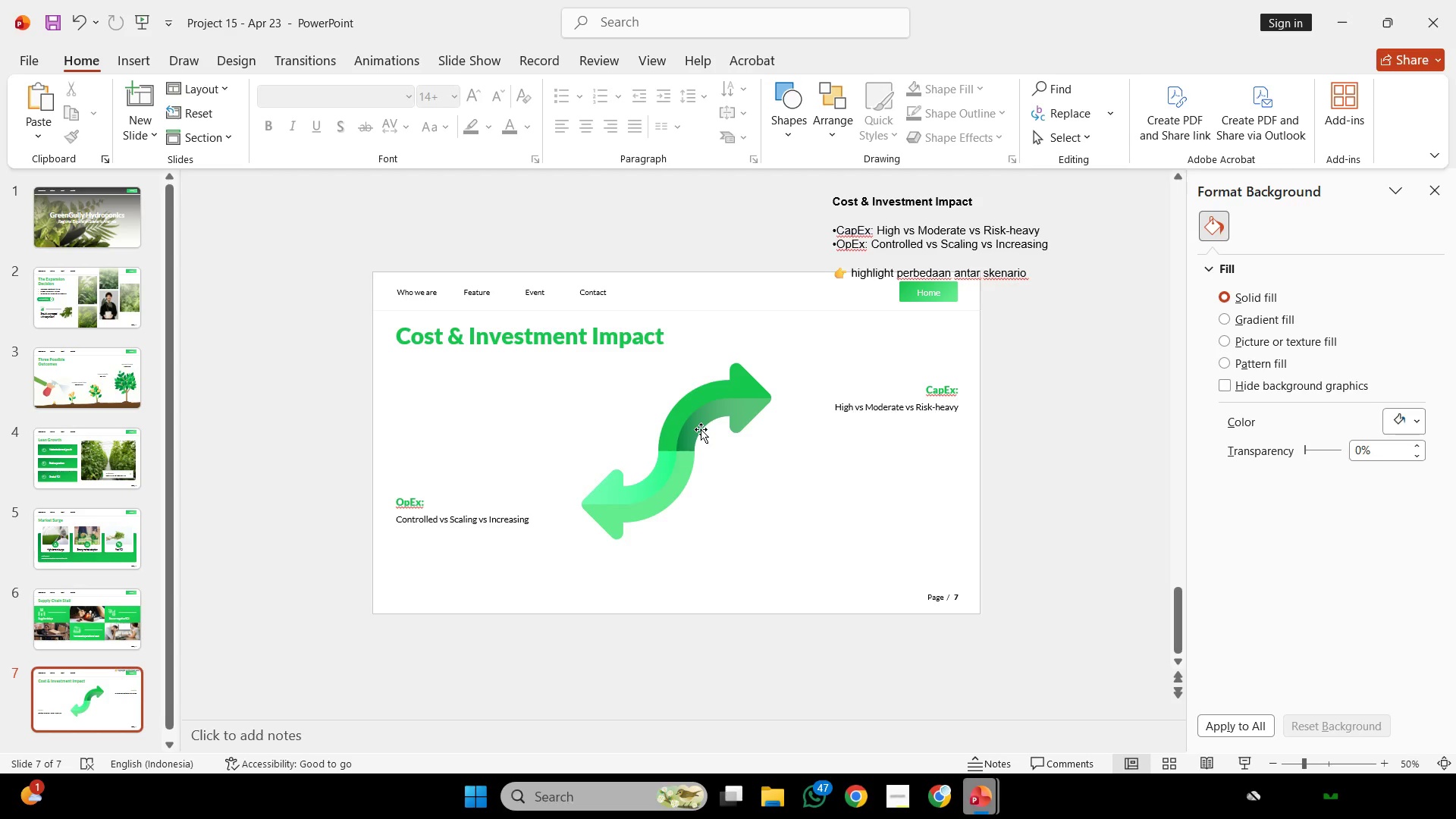 
left_click([701, 428])
 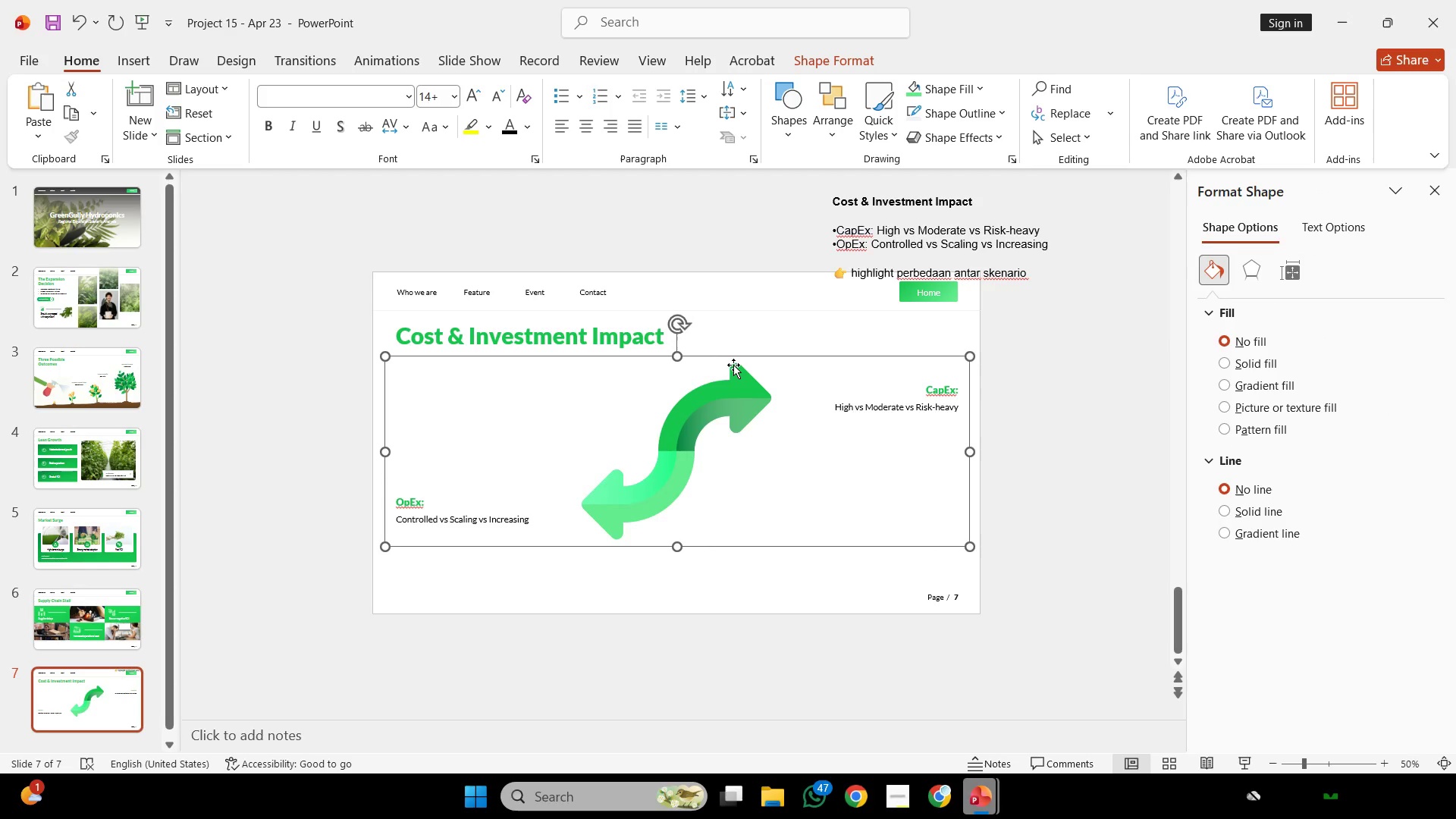 
hold_key(key=ShiftLeft, duration=2.33)
left_click_drag(start_coordinate=[733, 359], to_coordinate=[738, 374])
 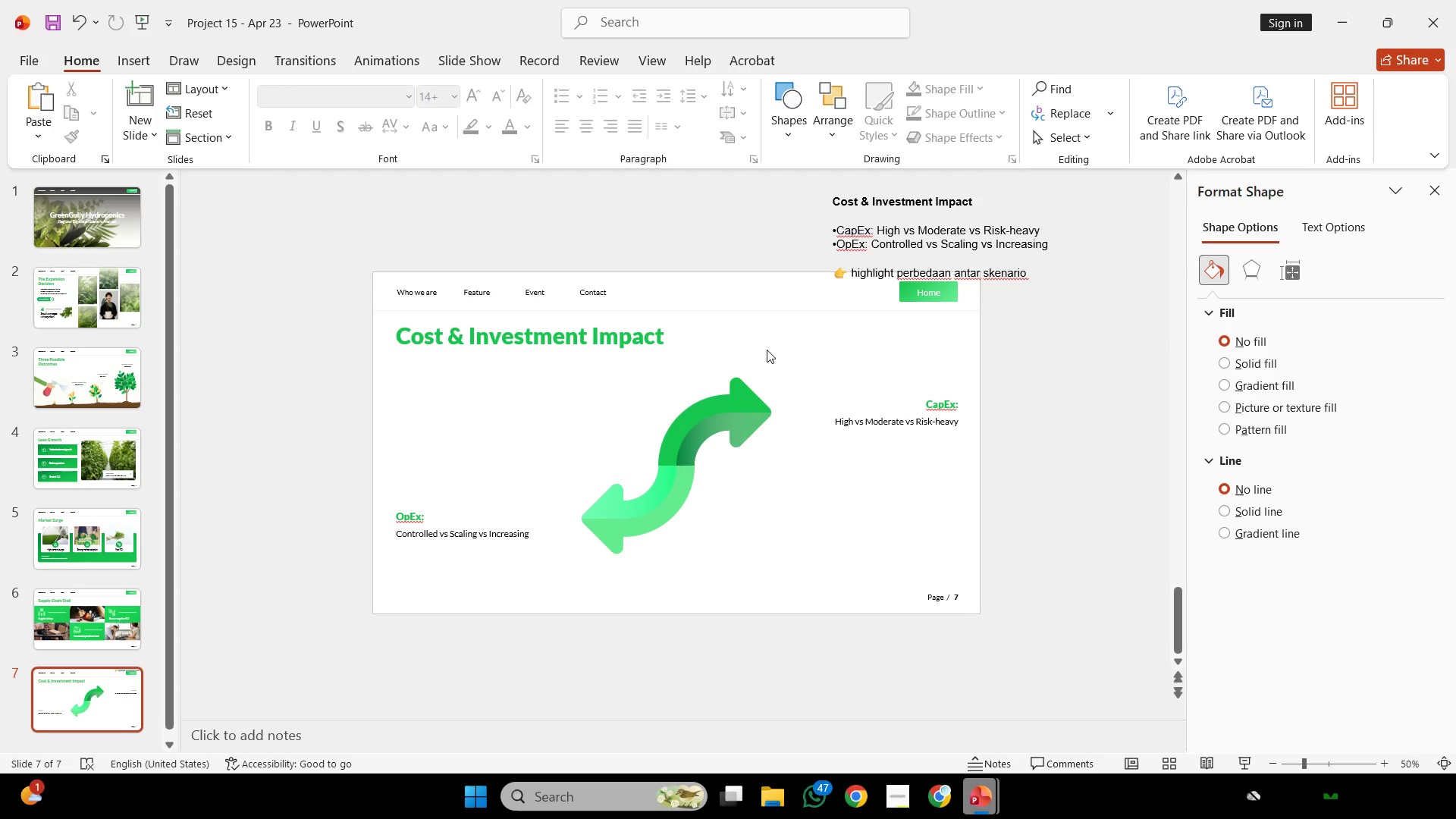 
left_click([767, 350])
 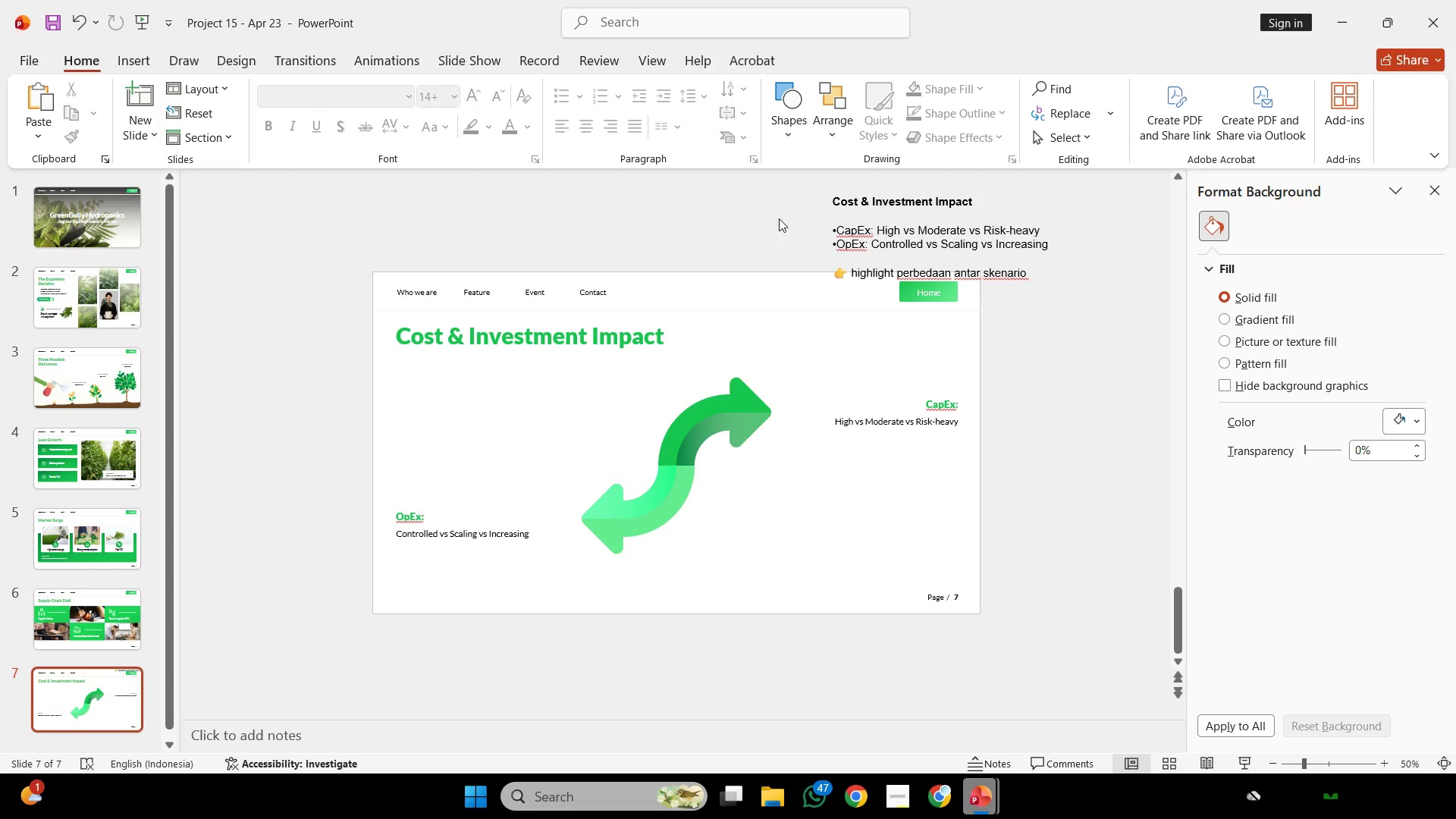 
scroll: coordinate [753, 476], scroll_direction: up, amount: 2.0
 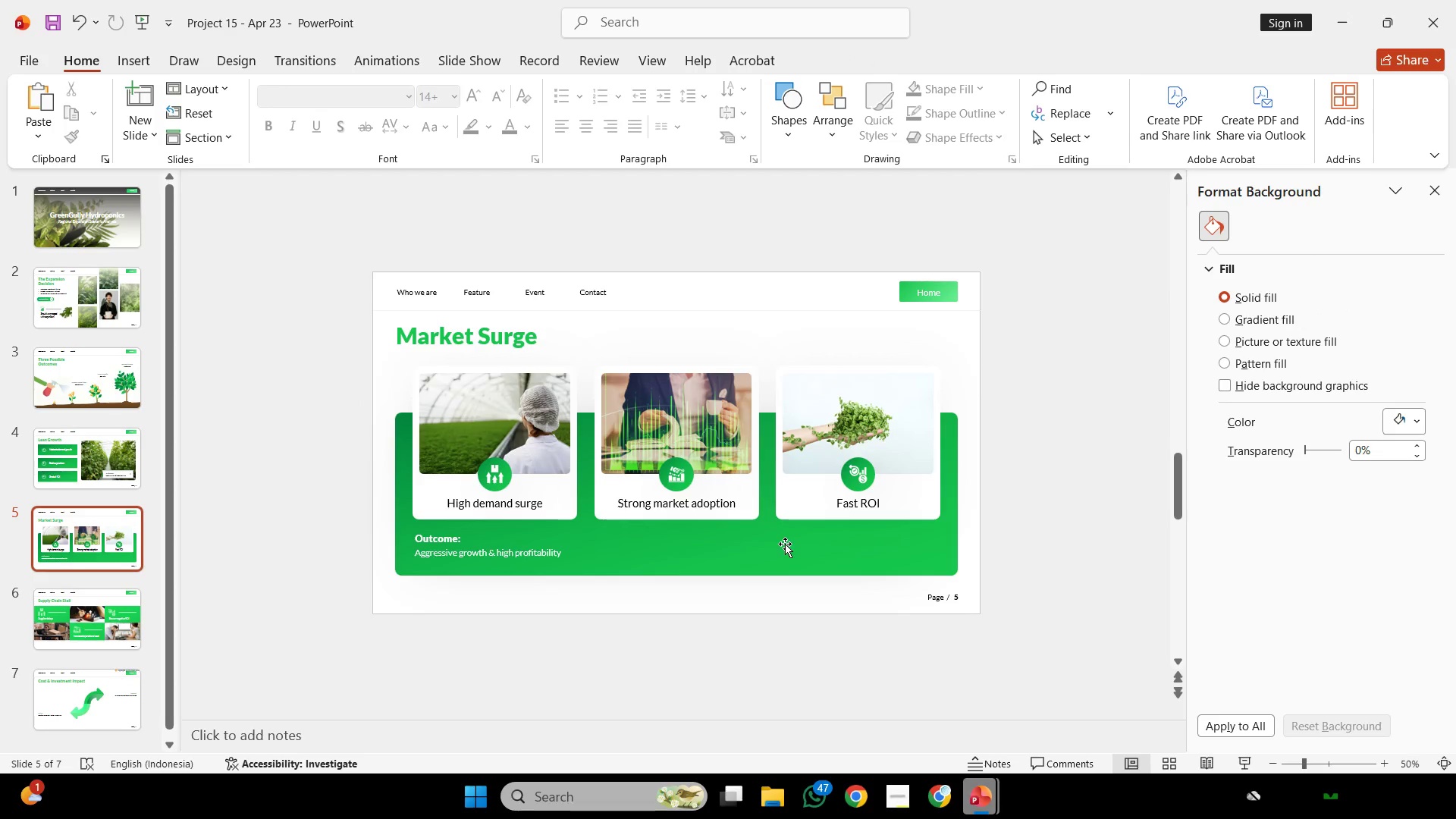 
left_click_drag(start_coordinate=[786, 544], to_coordinate=[668, 356])
 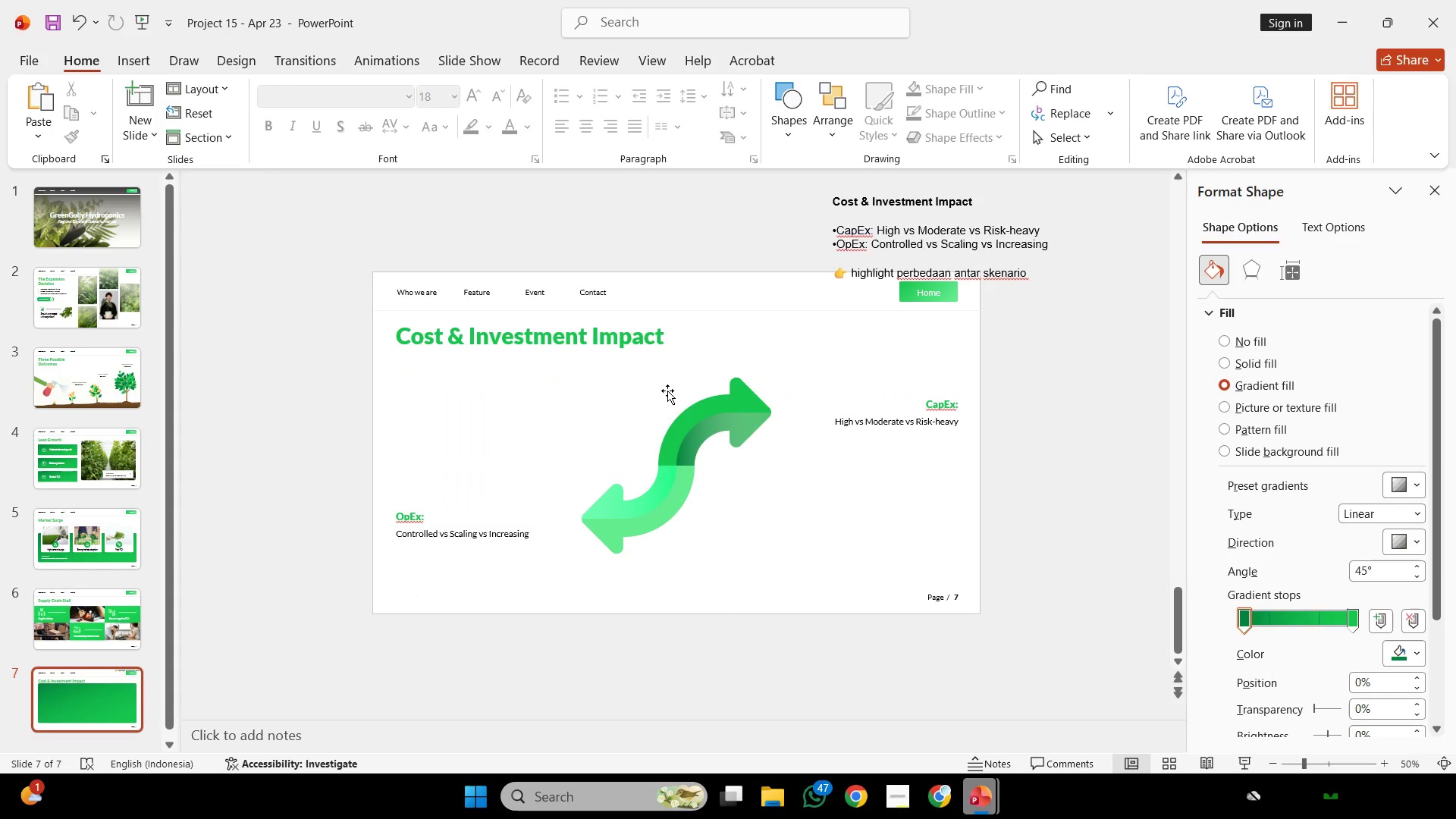 
key(Control+C)
 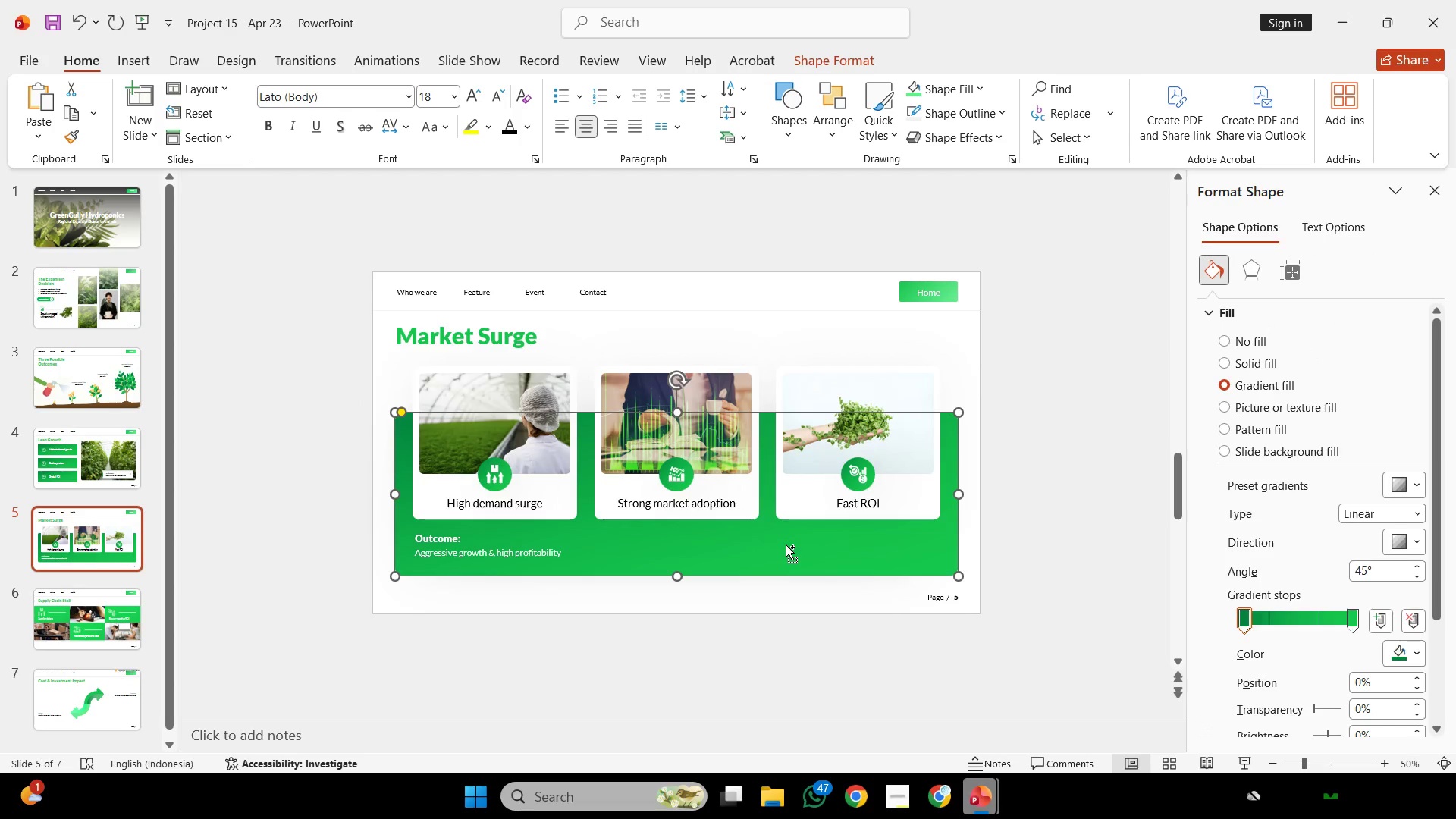 
key(Control+C)
 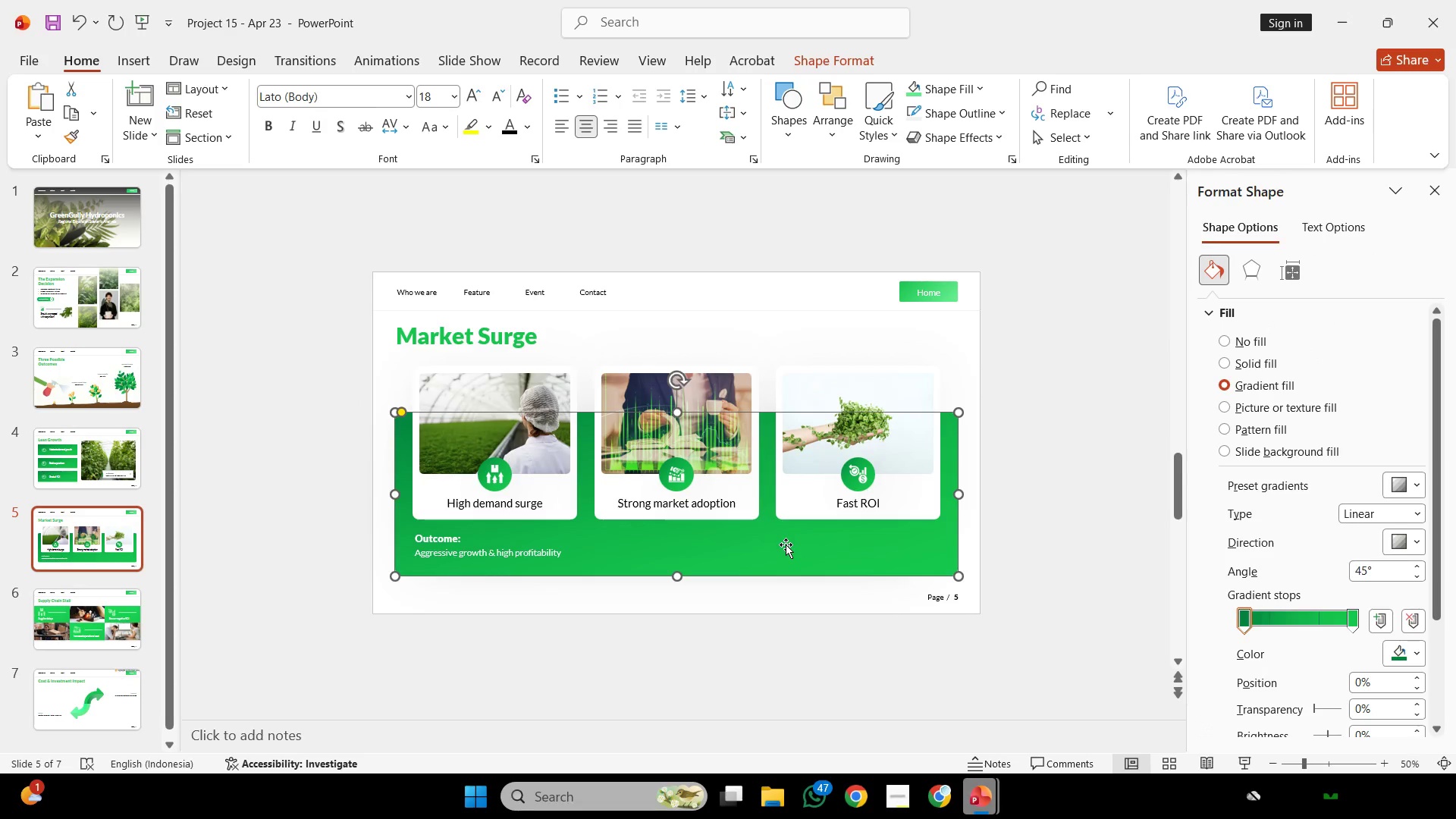 
hold_key(key=ControlLeft, duration=0.69)
 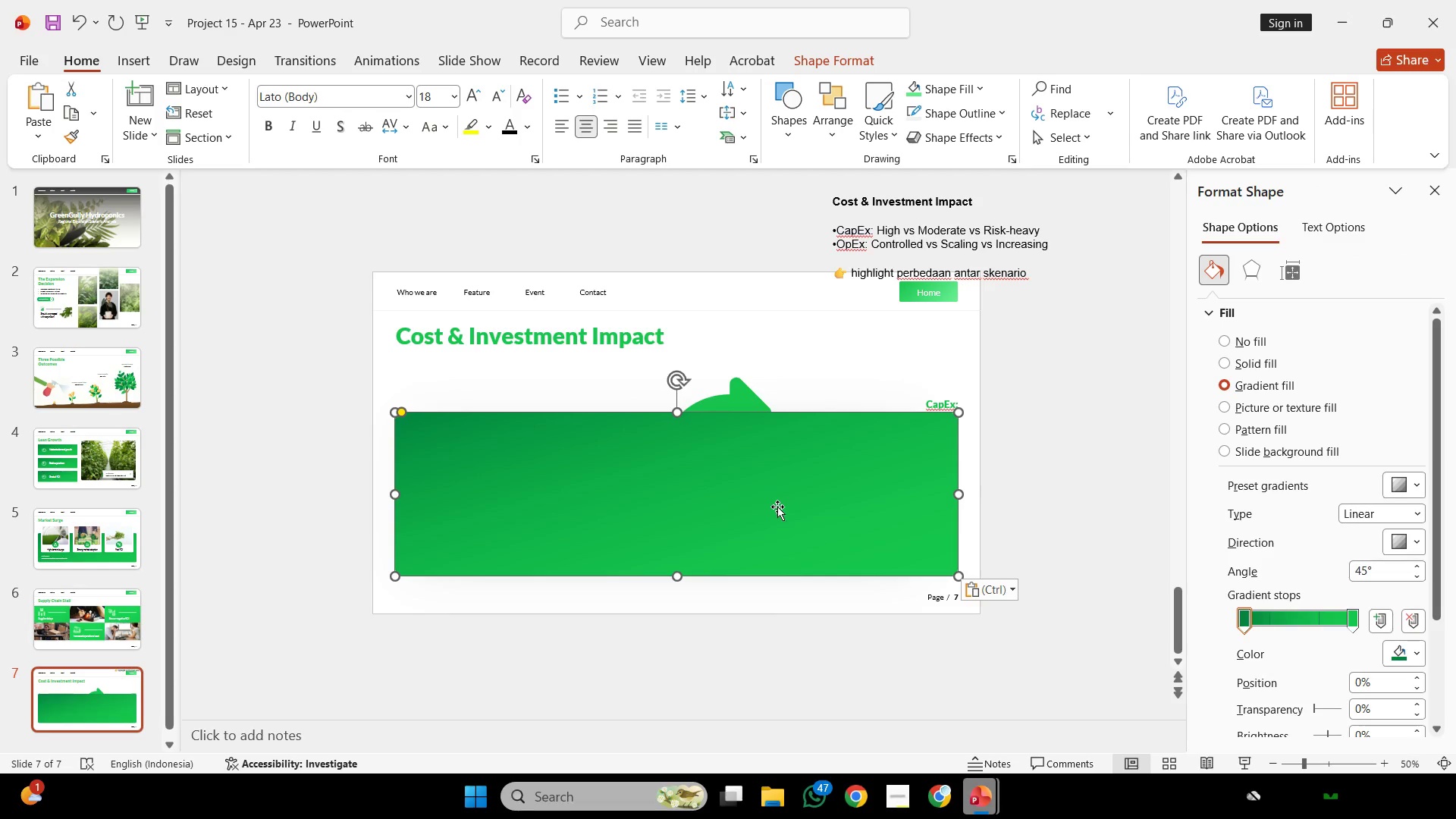 
scroll: coordinate [786, 544], scroll_direction: down, amount: 6.0
 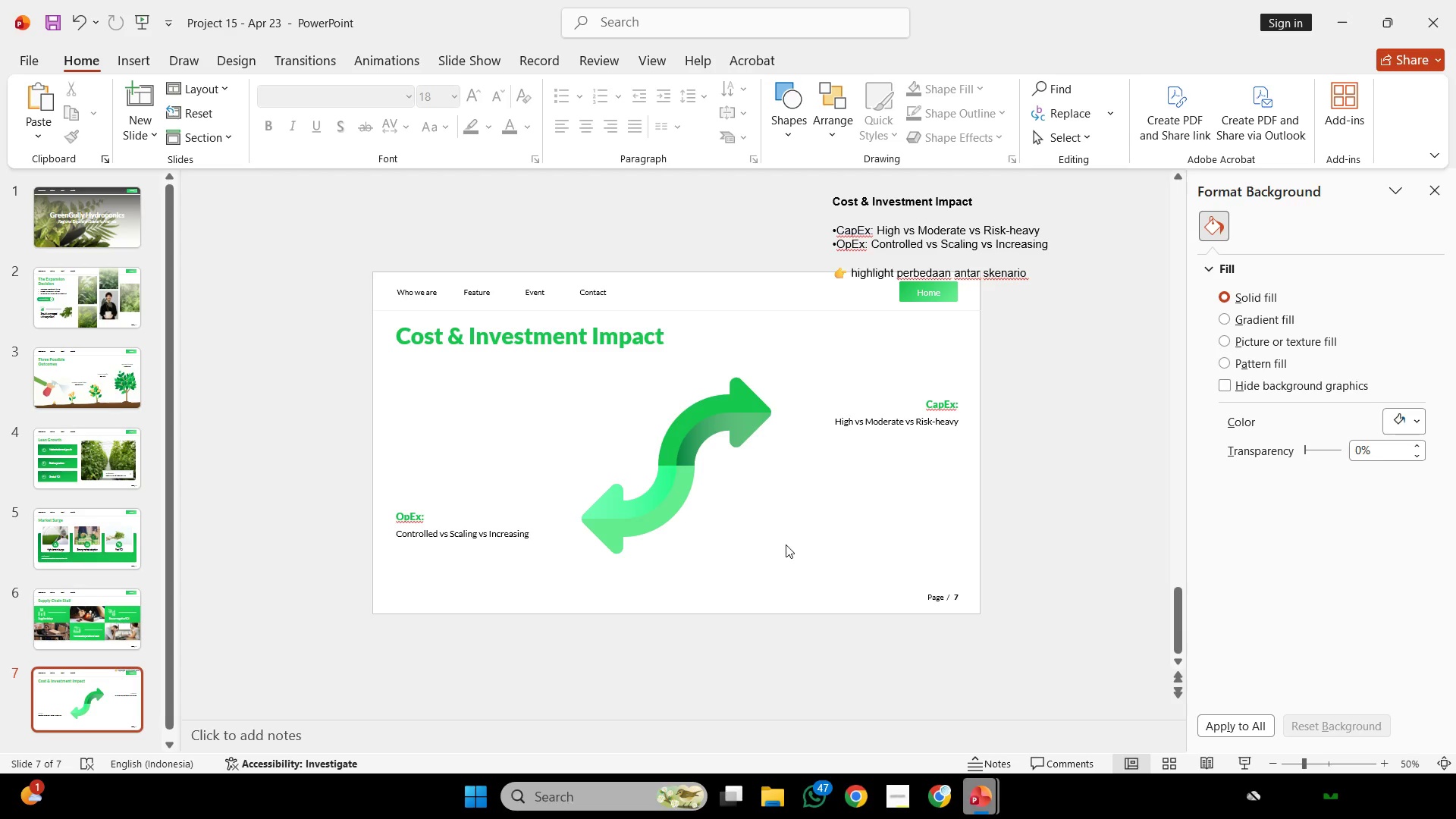 
key(Shift+ShiftLeft)
 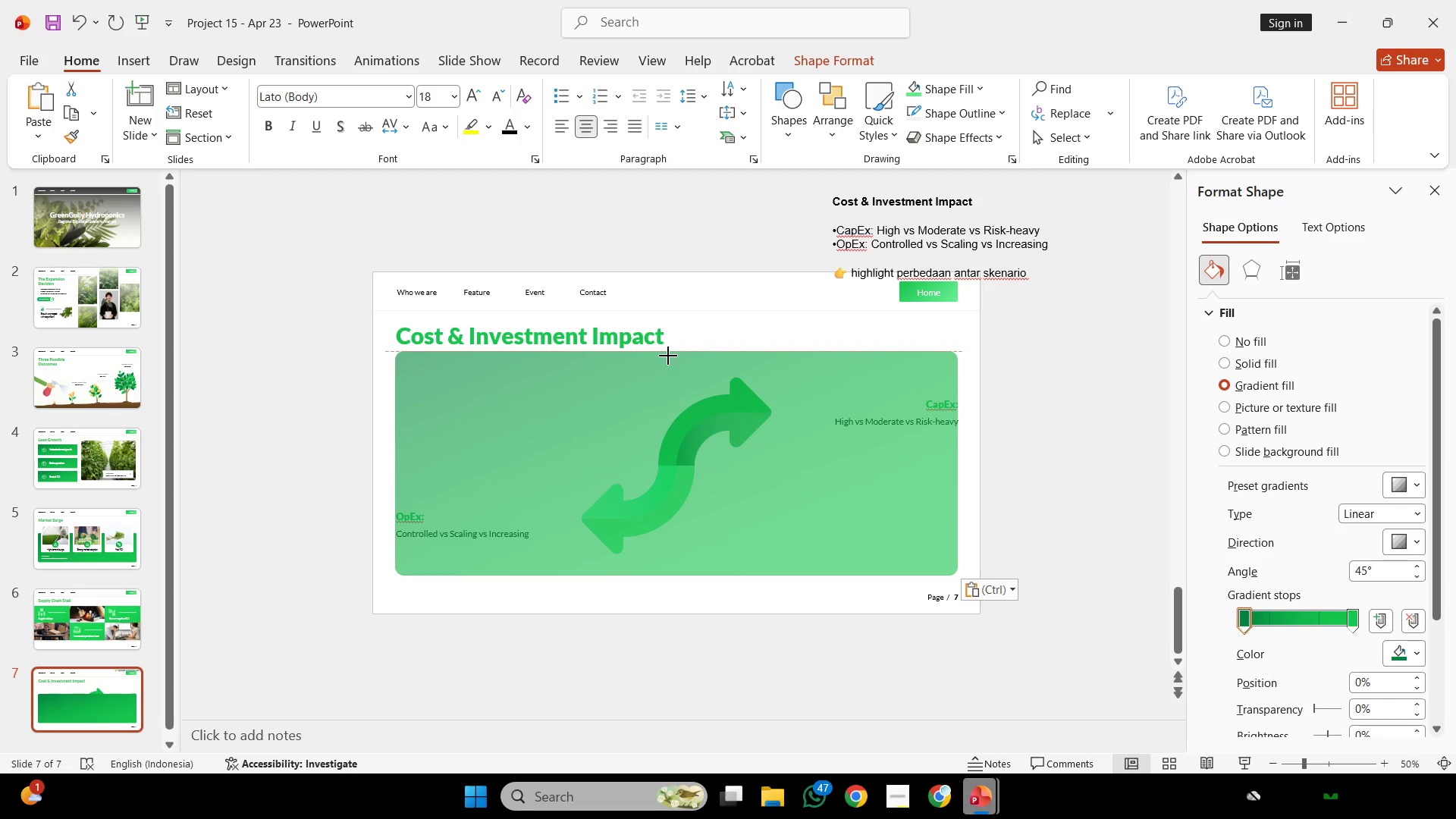 
key(Backspace)
 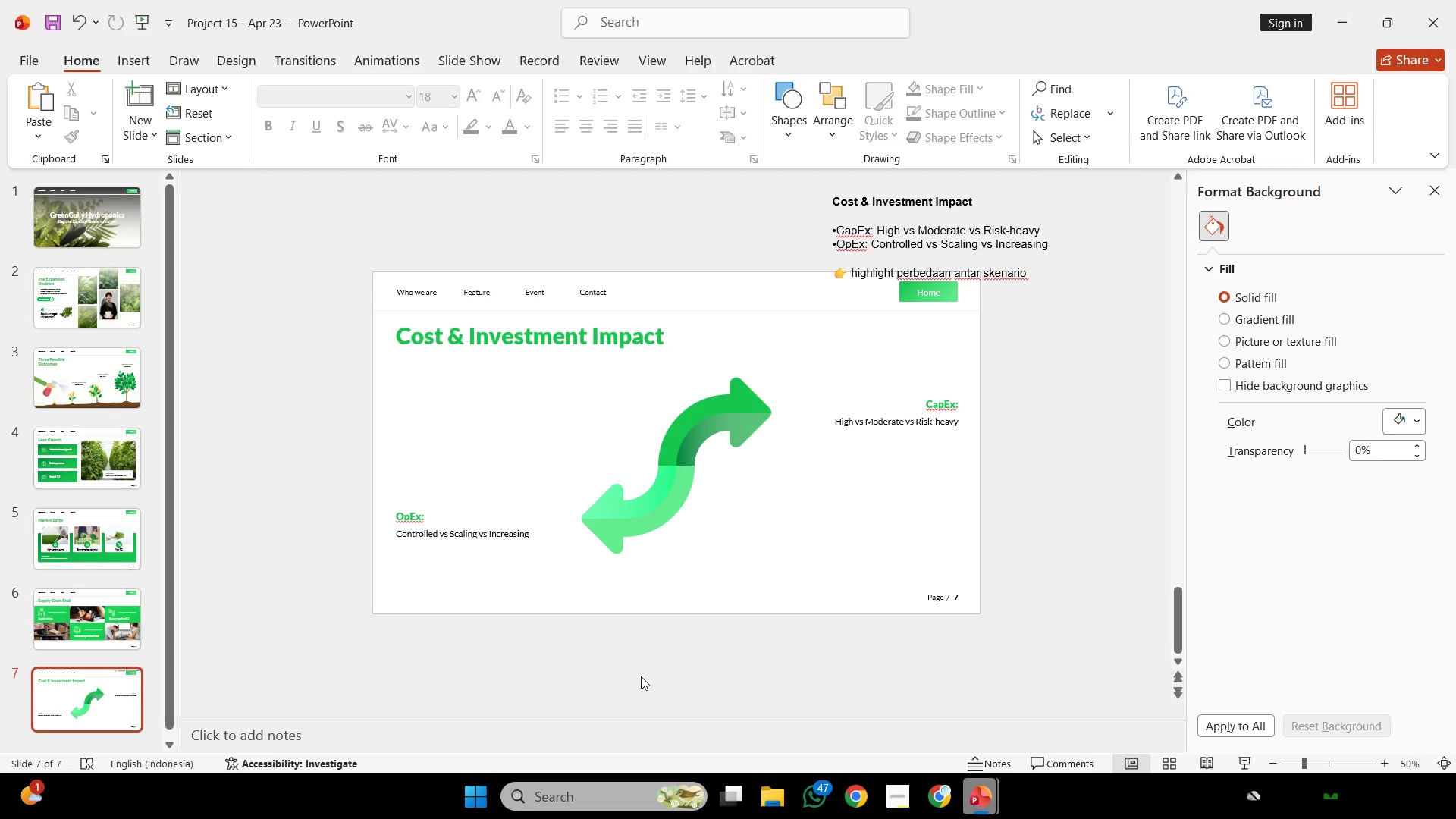 
wait(229.81)
 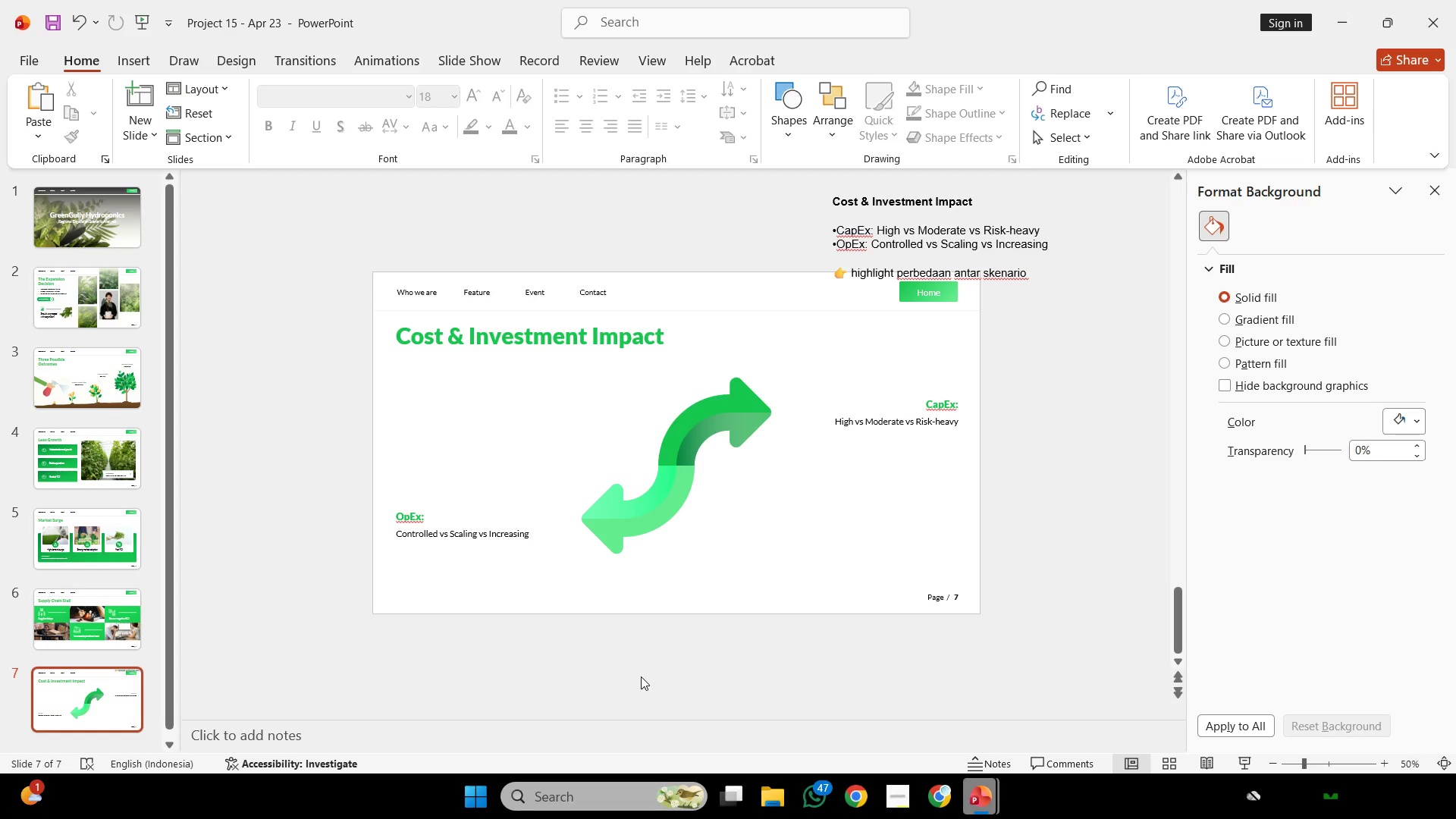 
left_click([657, 450])
 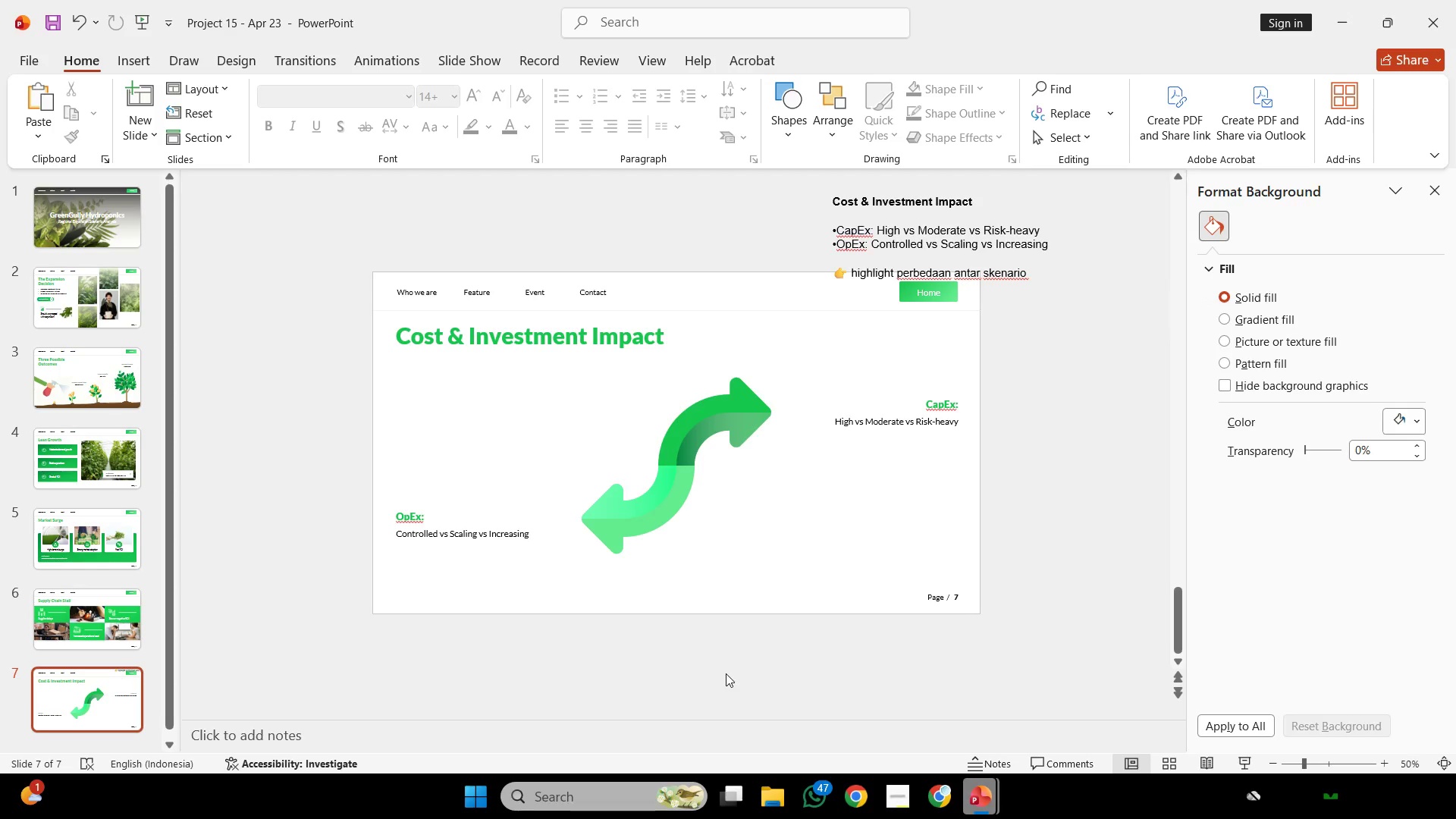 
scroll: coordinate [764, 641], scroll_direction: up, amount: 1.0
 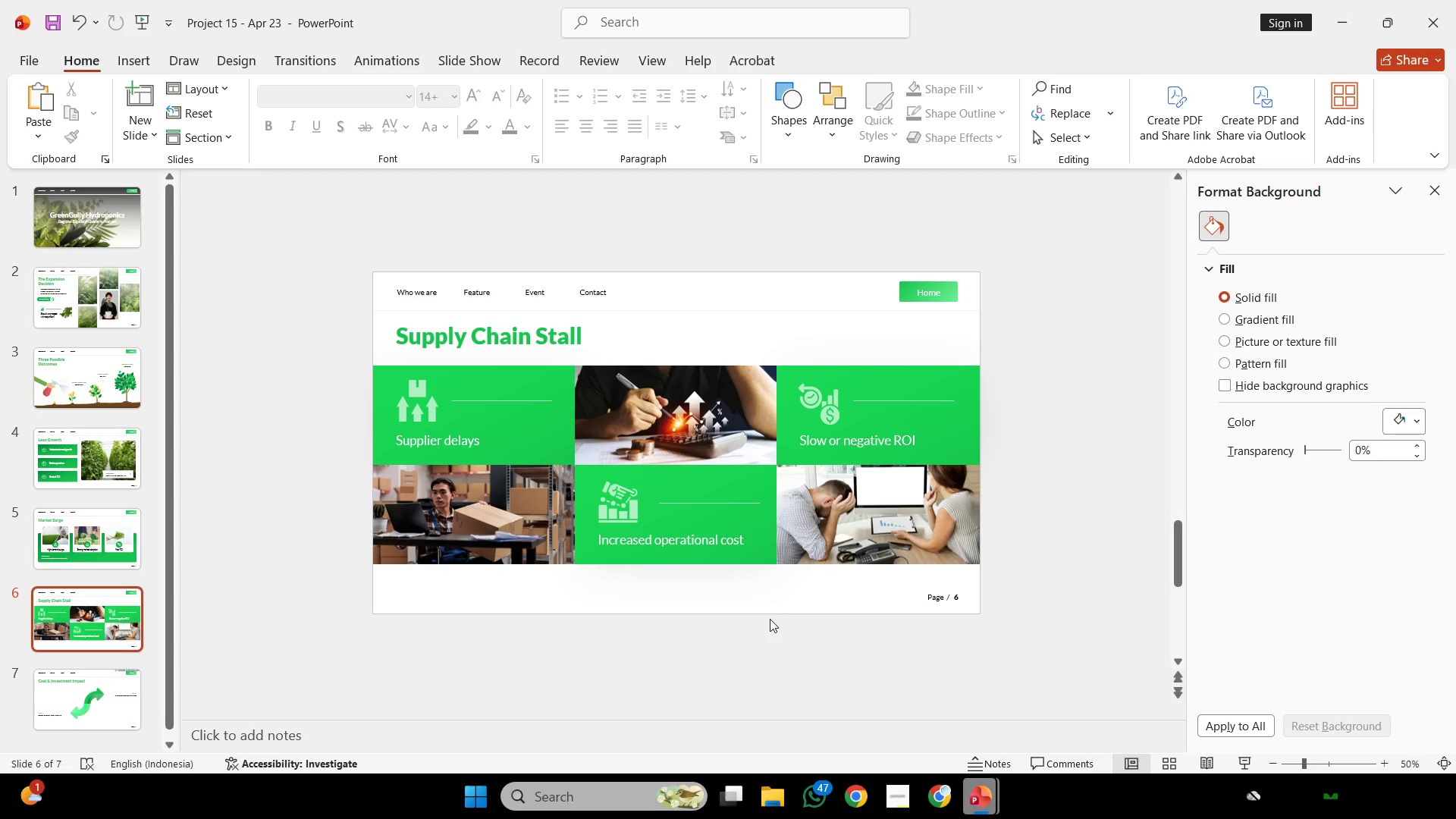 
wait(6.2)
 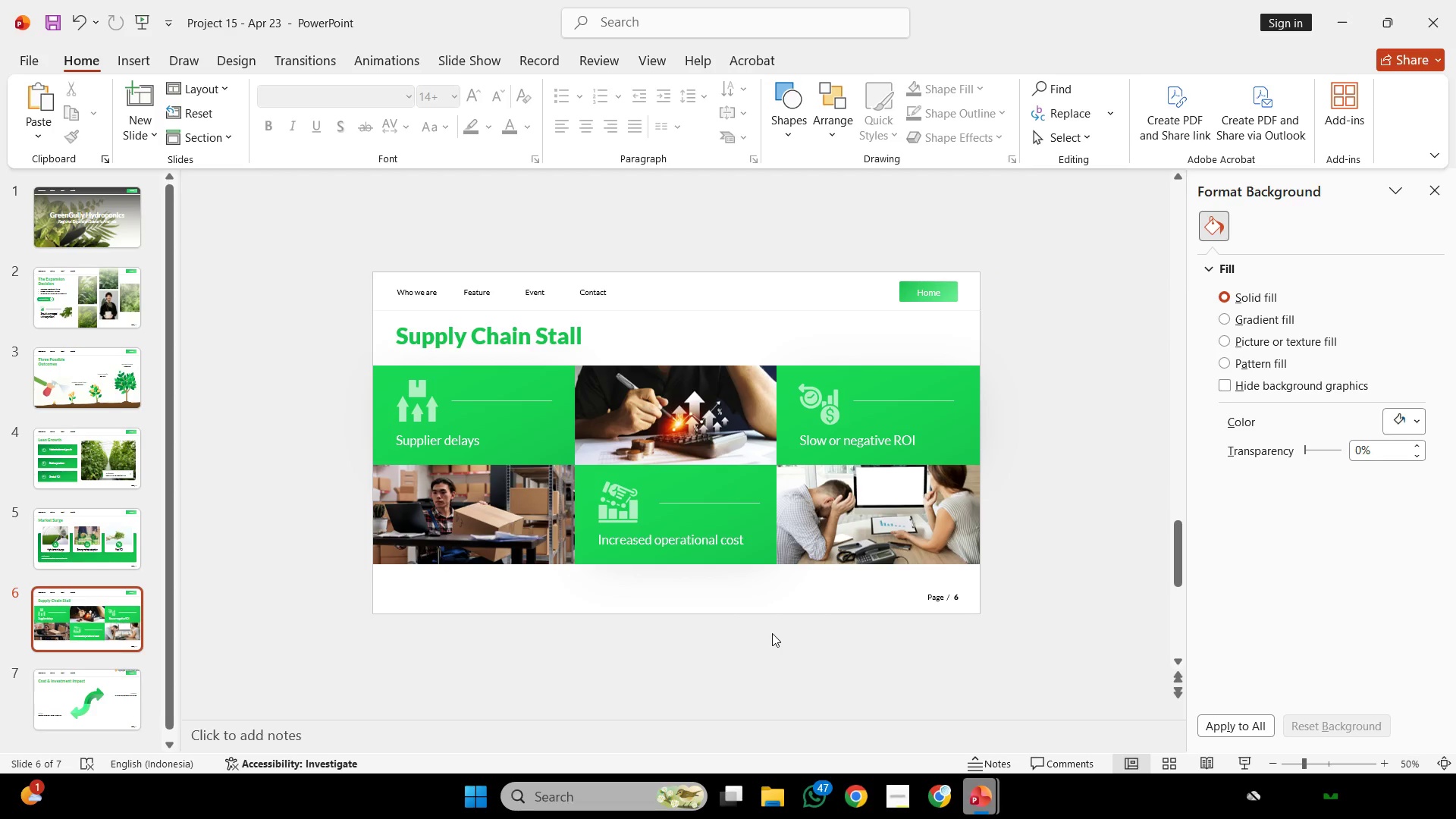 
hold_key(key=ControlLeft, duration=0.52)
 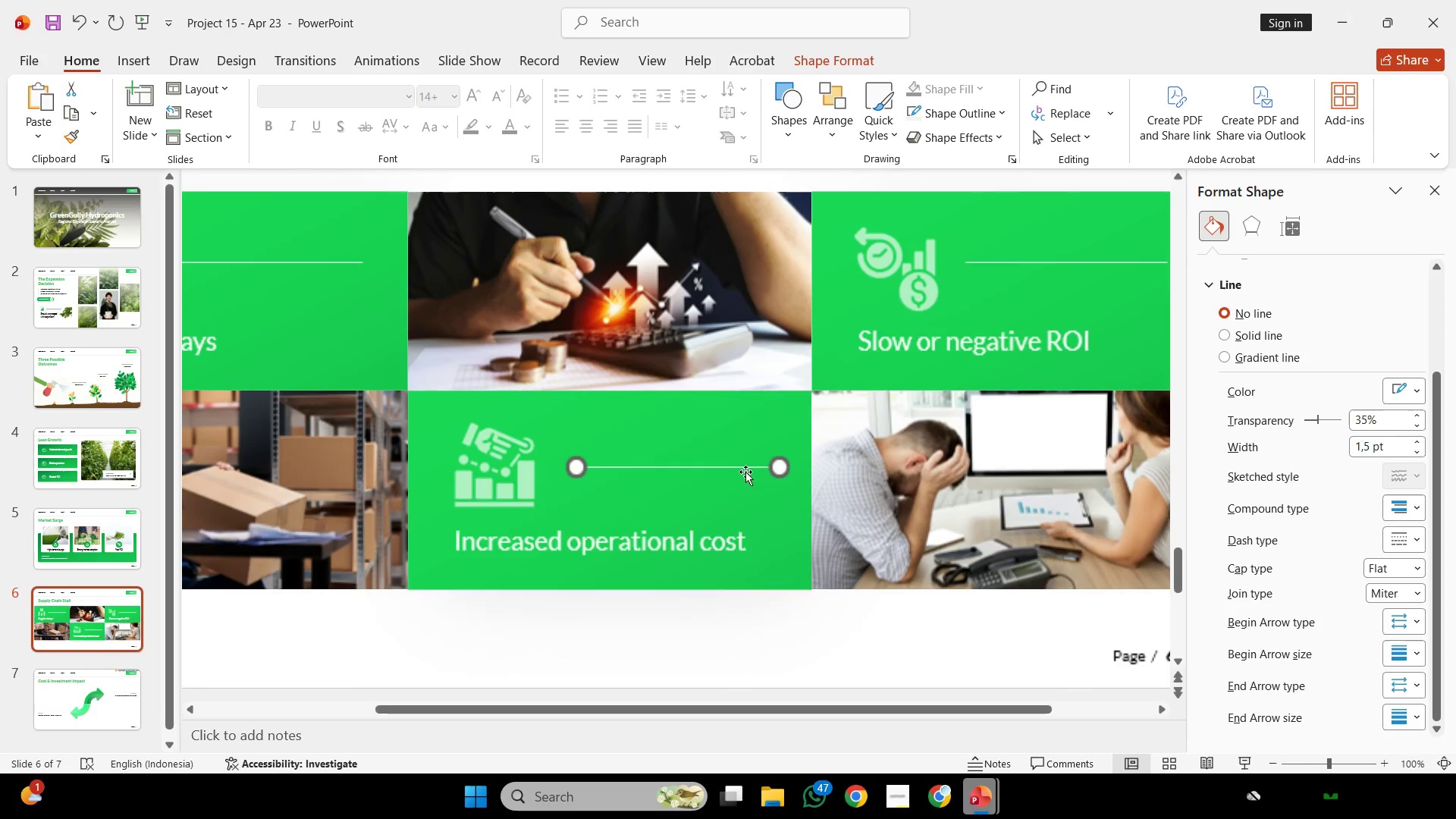 
hold_key(key=ShiftLeft, duration=1.61)
 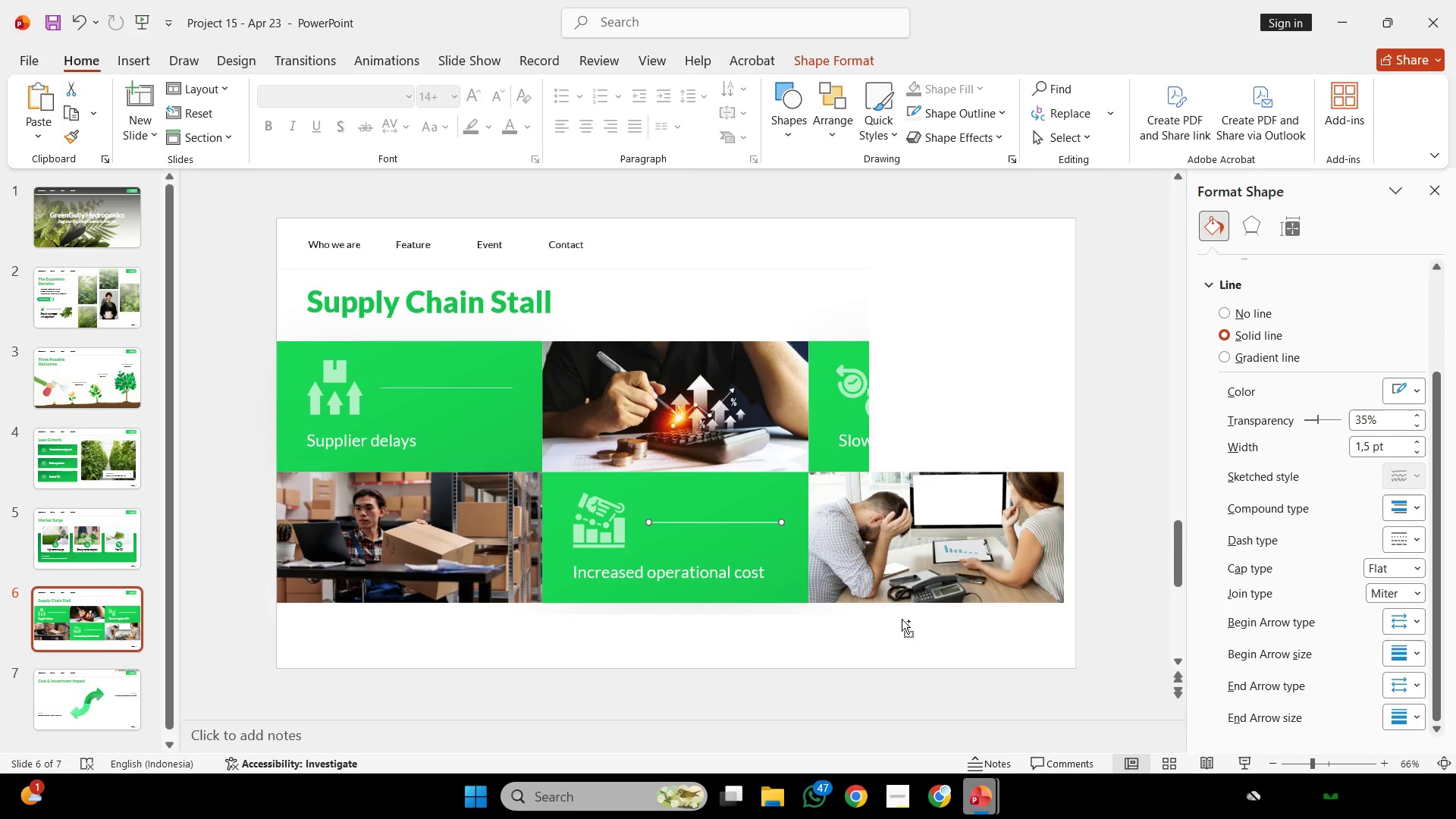 
scroll: coordinate [743, 506], scroll_direction: up, amount: 4.0
 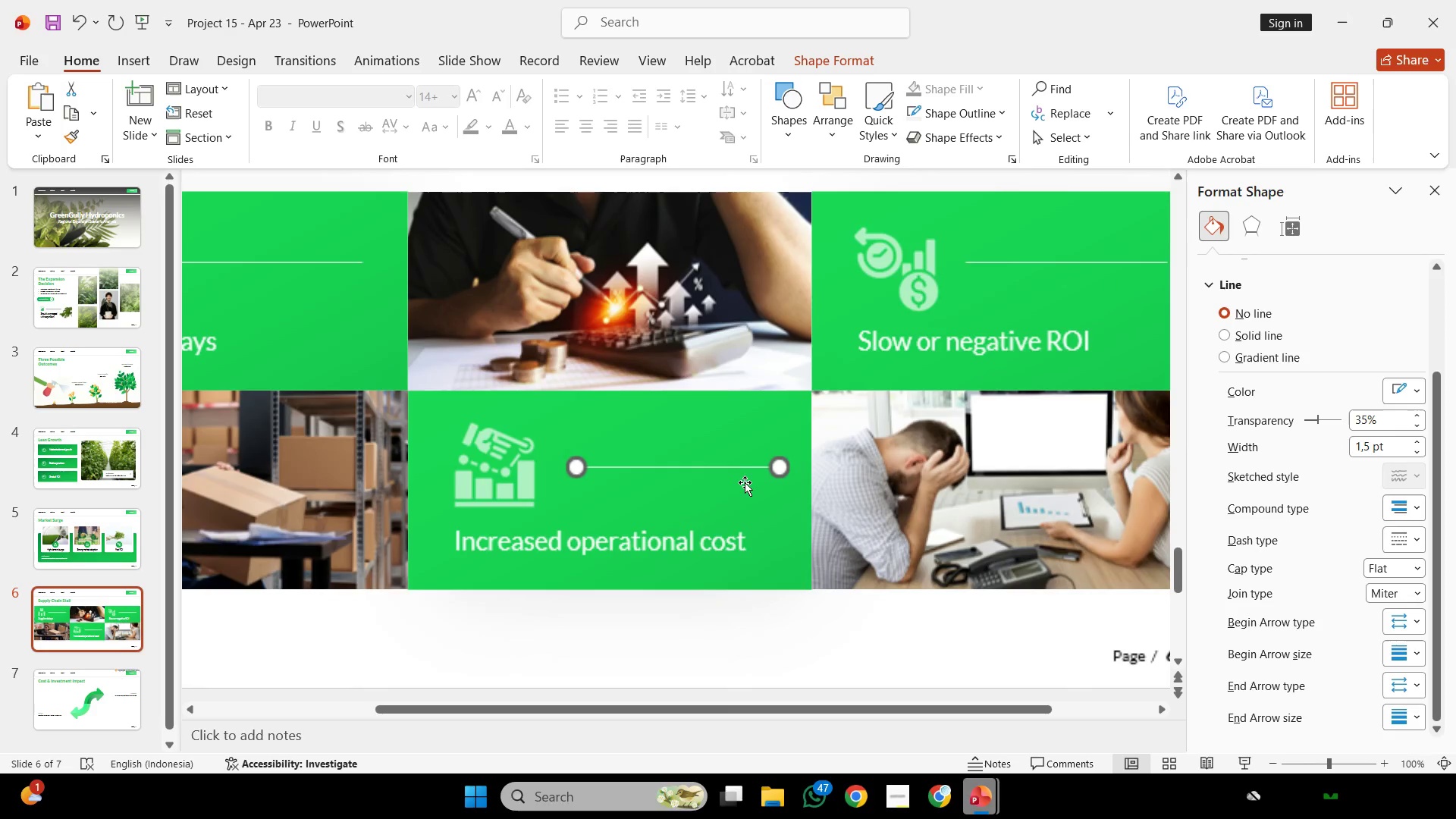 
left_click_drag(start_coordinate=[745, 471], to_coordinate=[739, 471])
 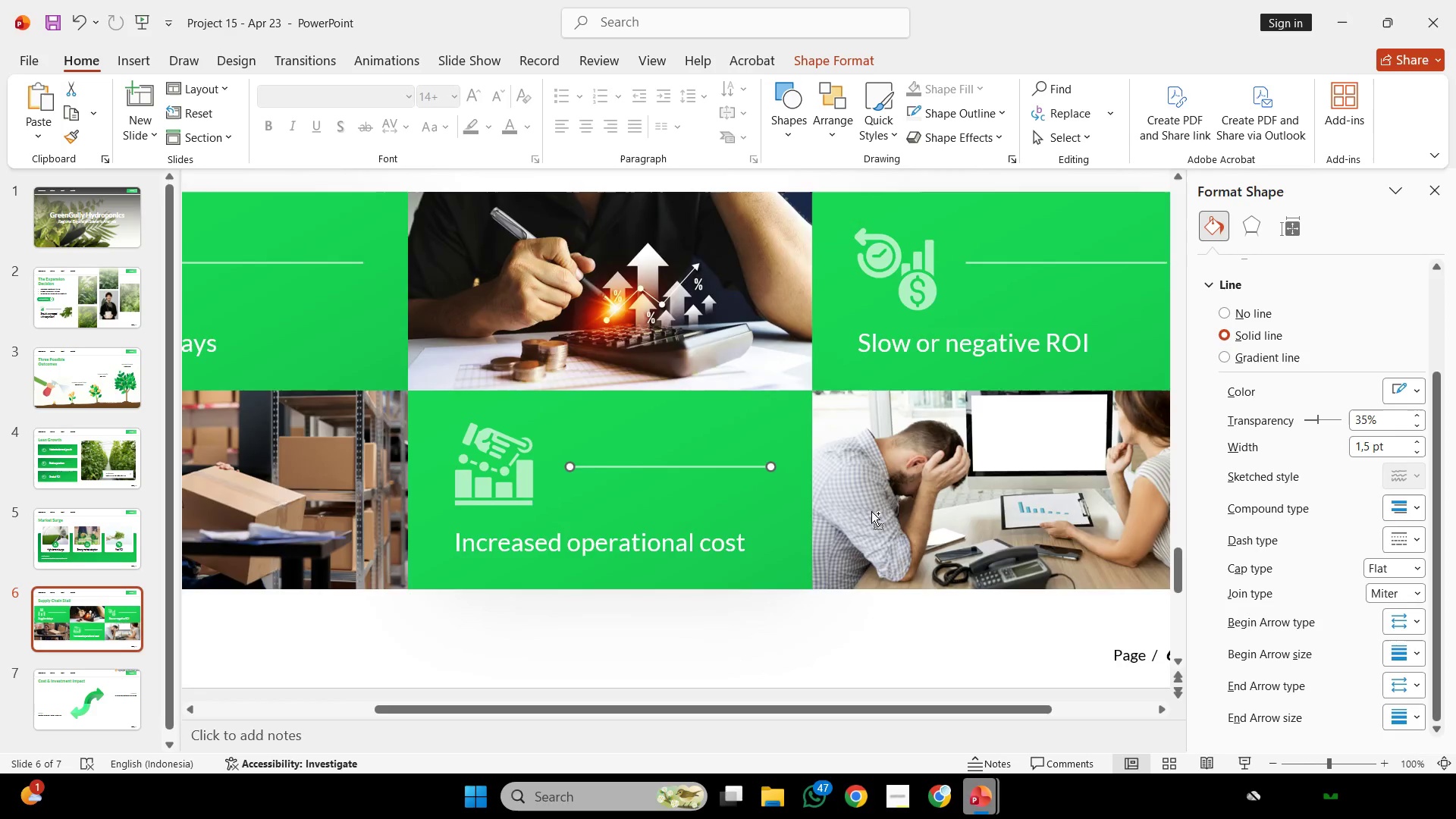 
hold_key(key=ControlLeft, duration=0.33)
 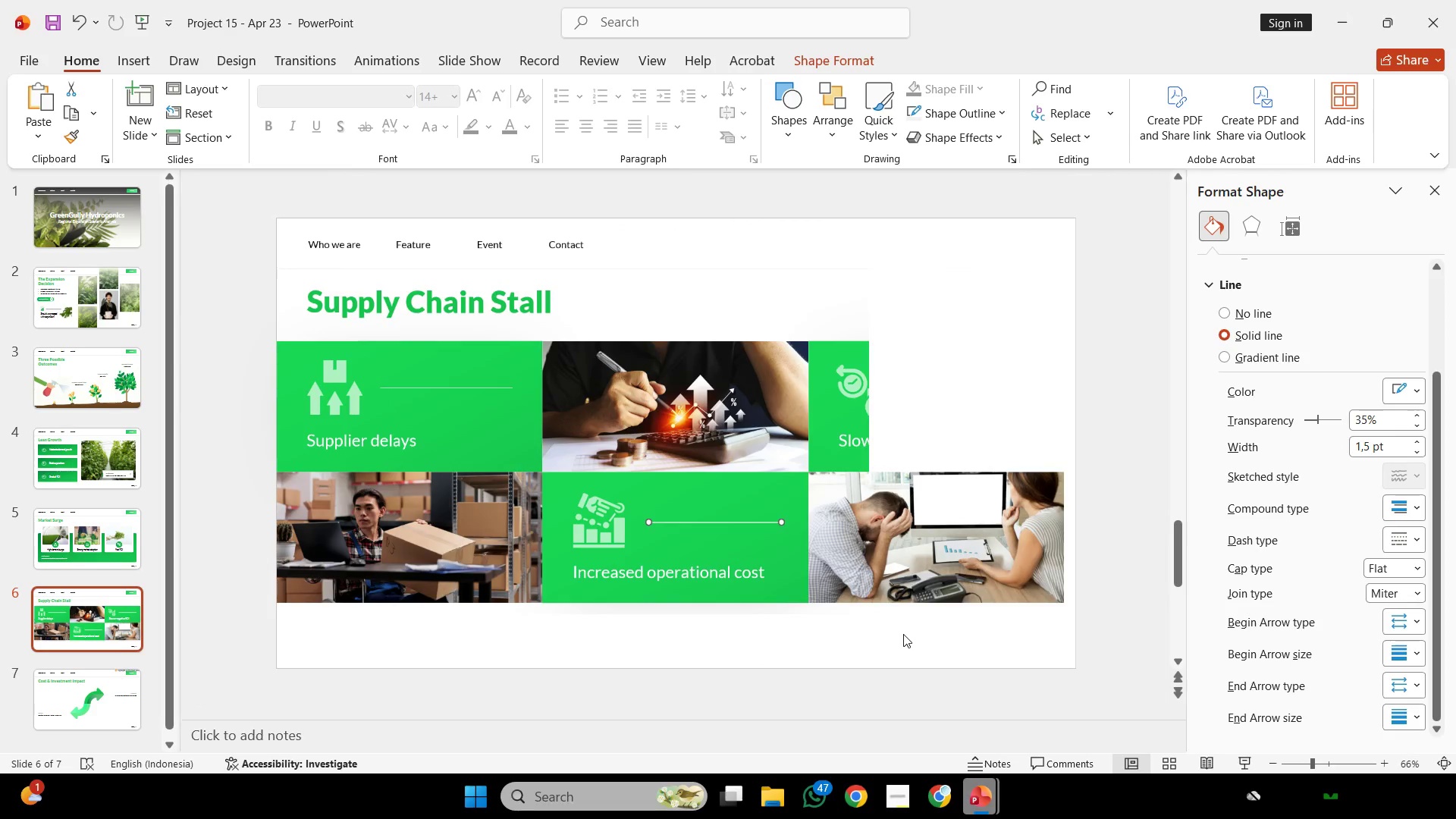 
left_click([903, 634])
 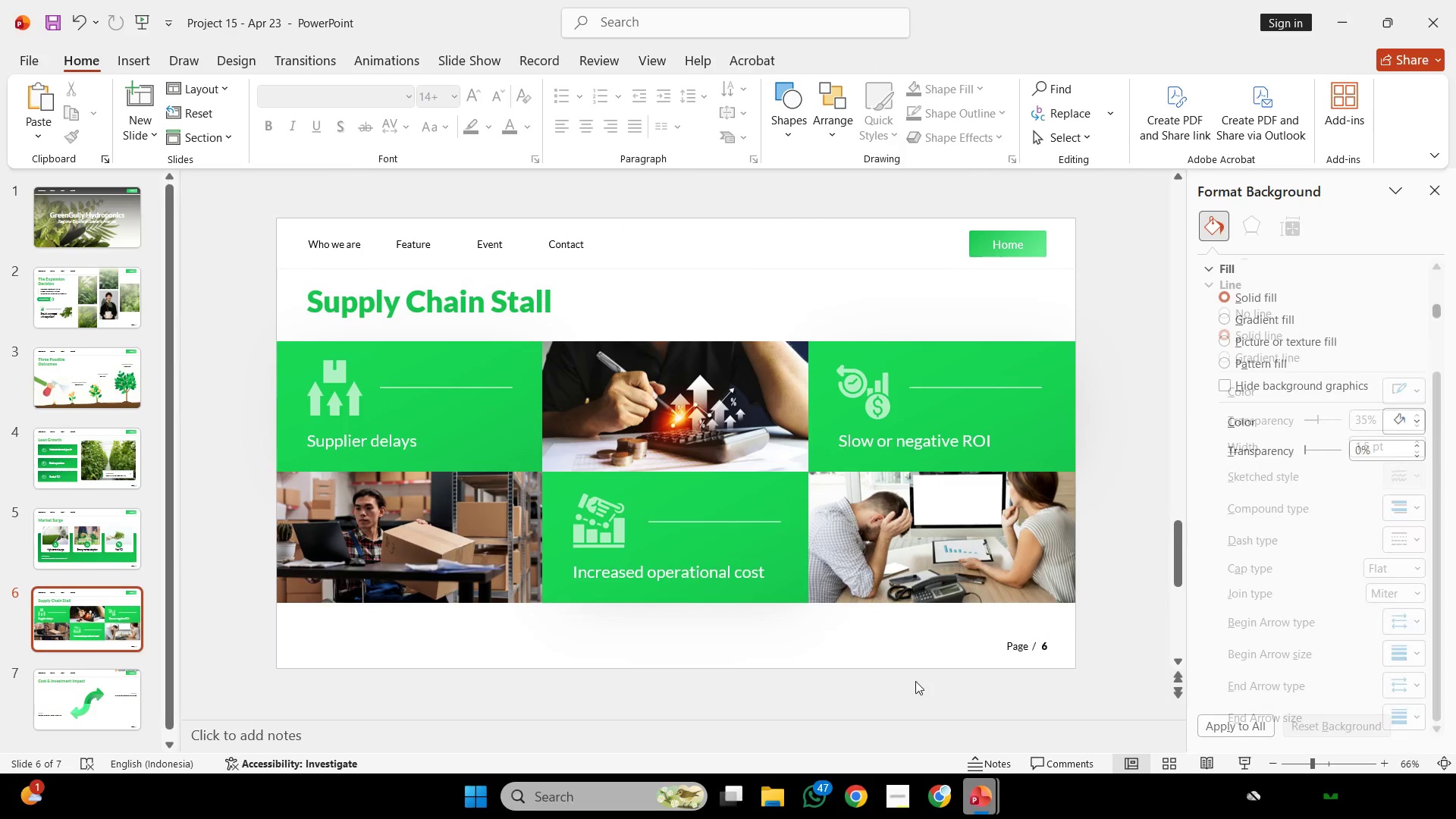 
scroll: coordinate [871, 513], scroll_direction: down, amount: 3.0
 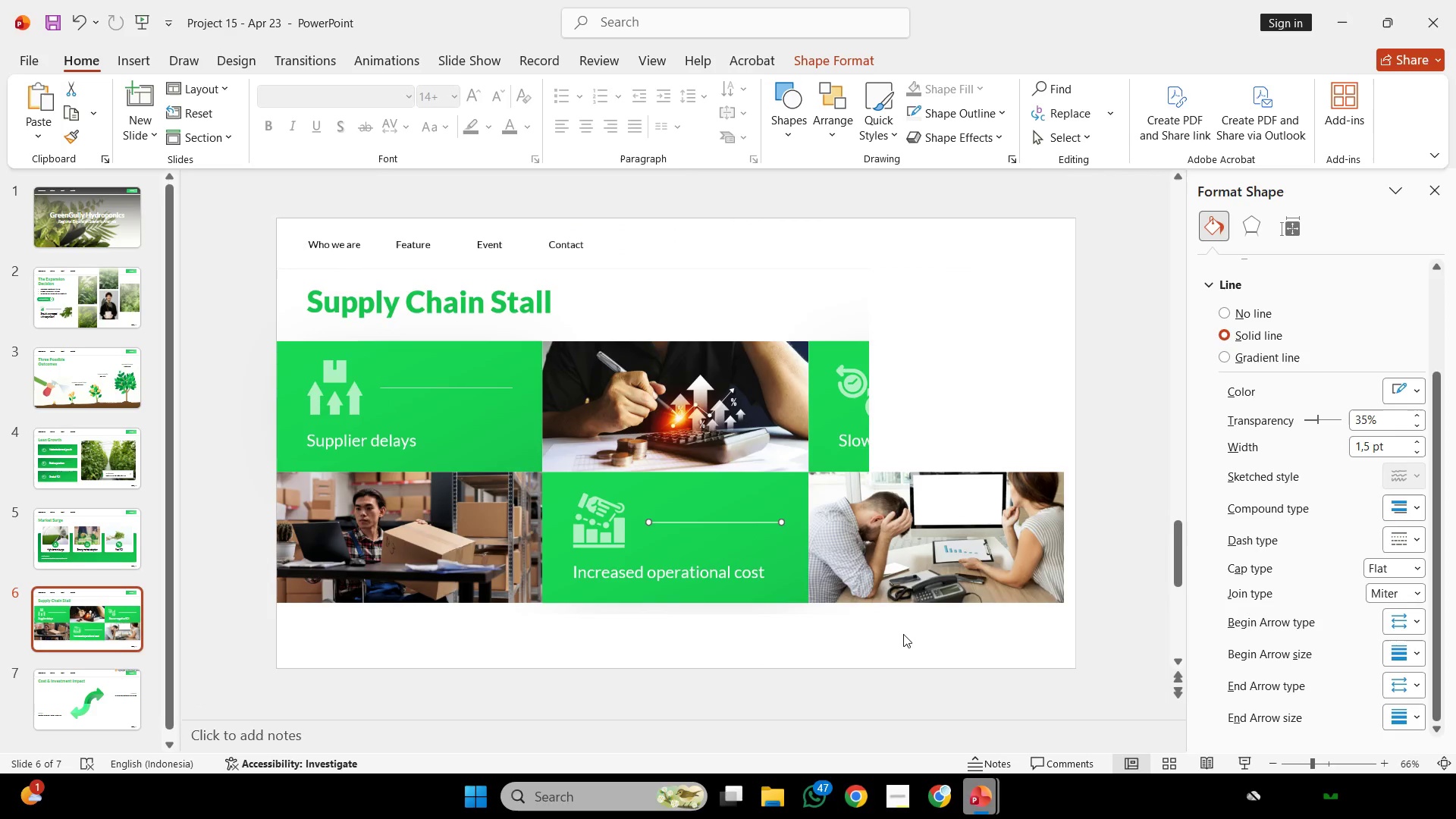 
left_click([915, 681])
 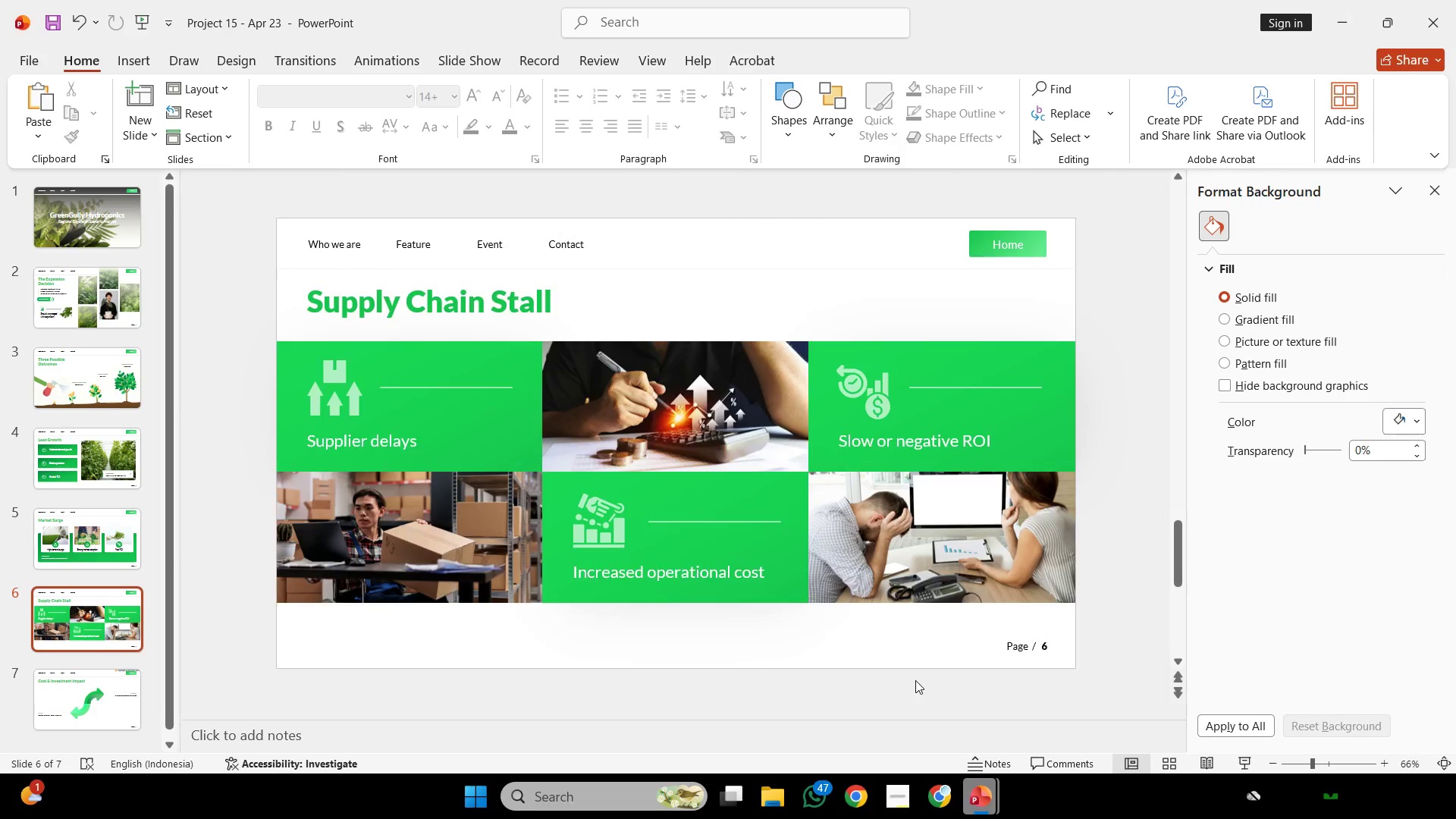 
hold_key(key=ControlLeft, duration=0.39)
 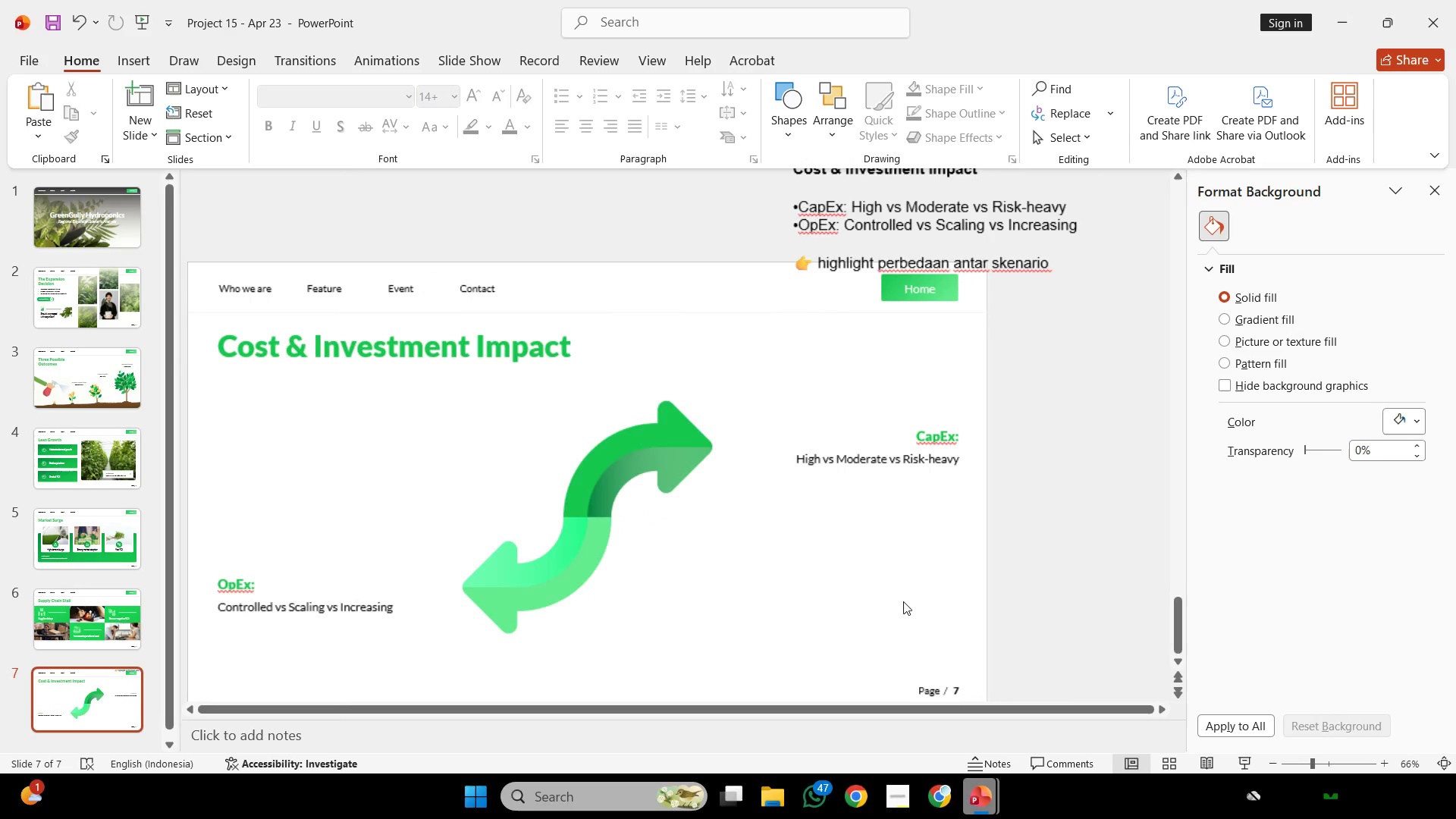 
scroll: coordinate [915, 670], scroll_direction: down, amount: 2.0
 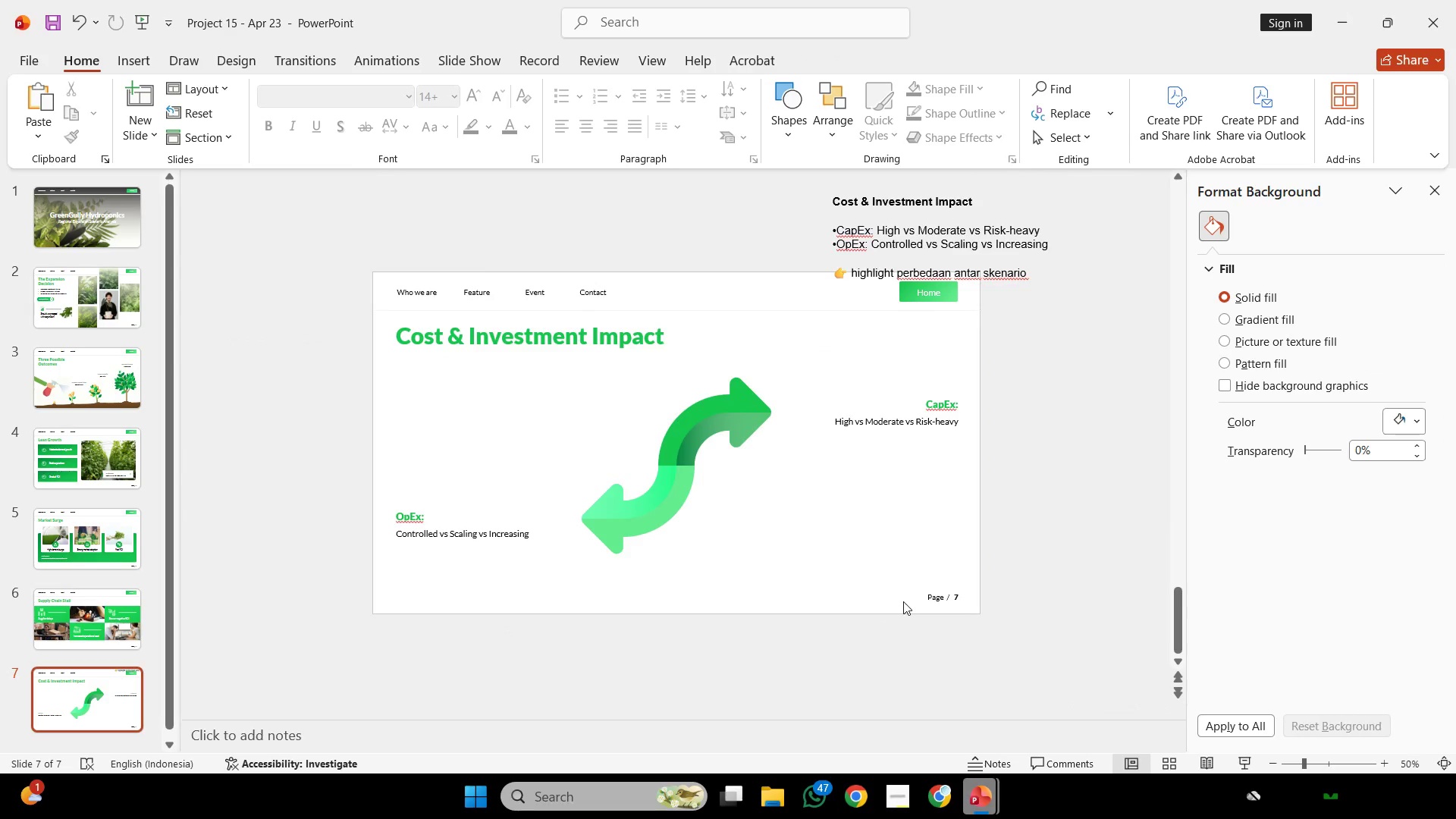 
hold_key(key=ControlLeft, duration=0.34)
 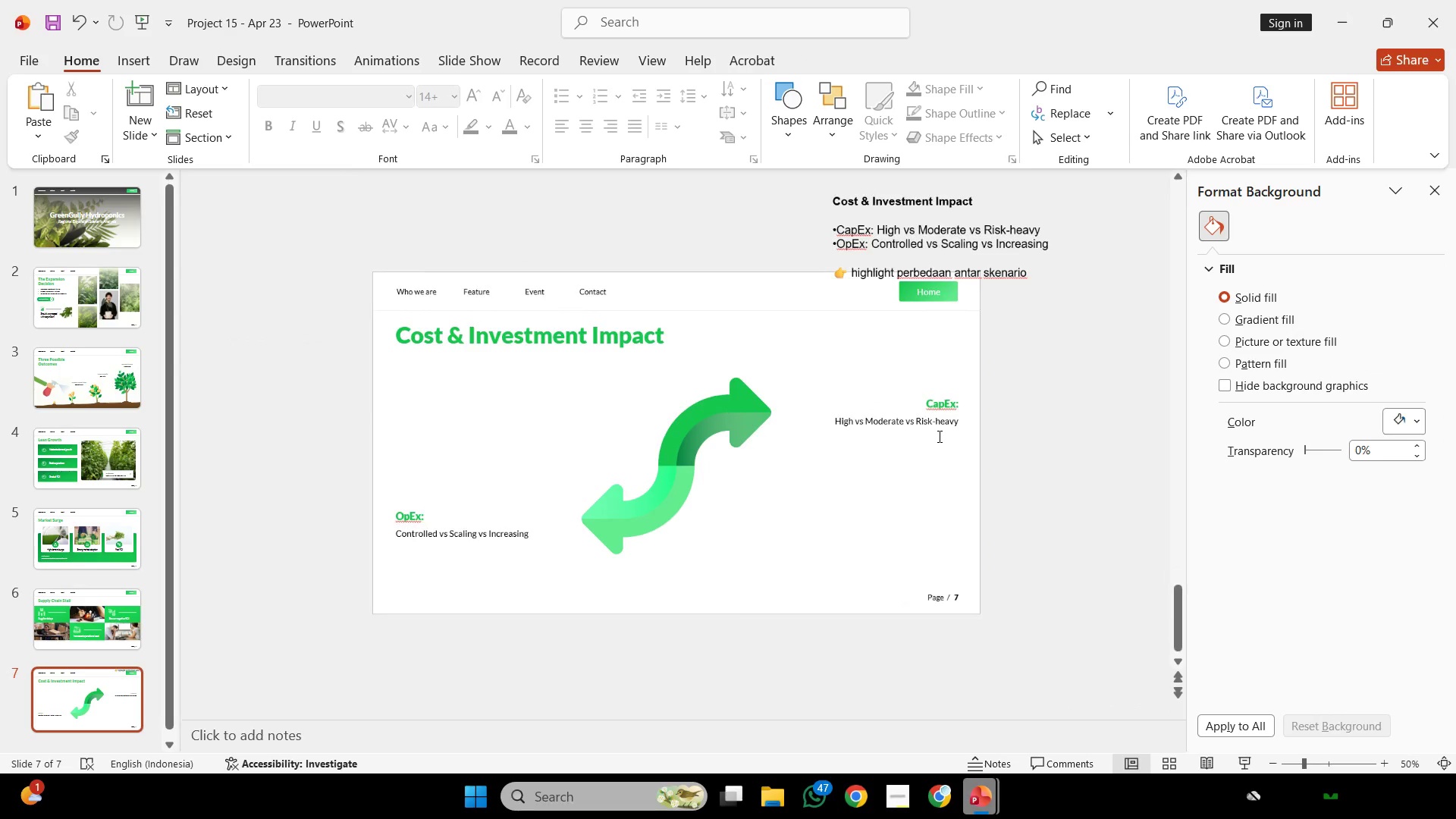 
hold_key(key=ControlLeft, duration=0.31)
 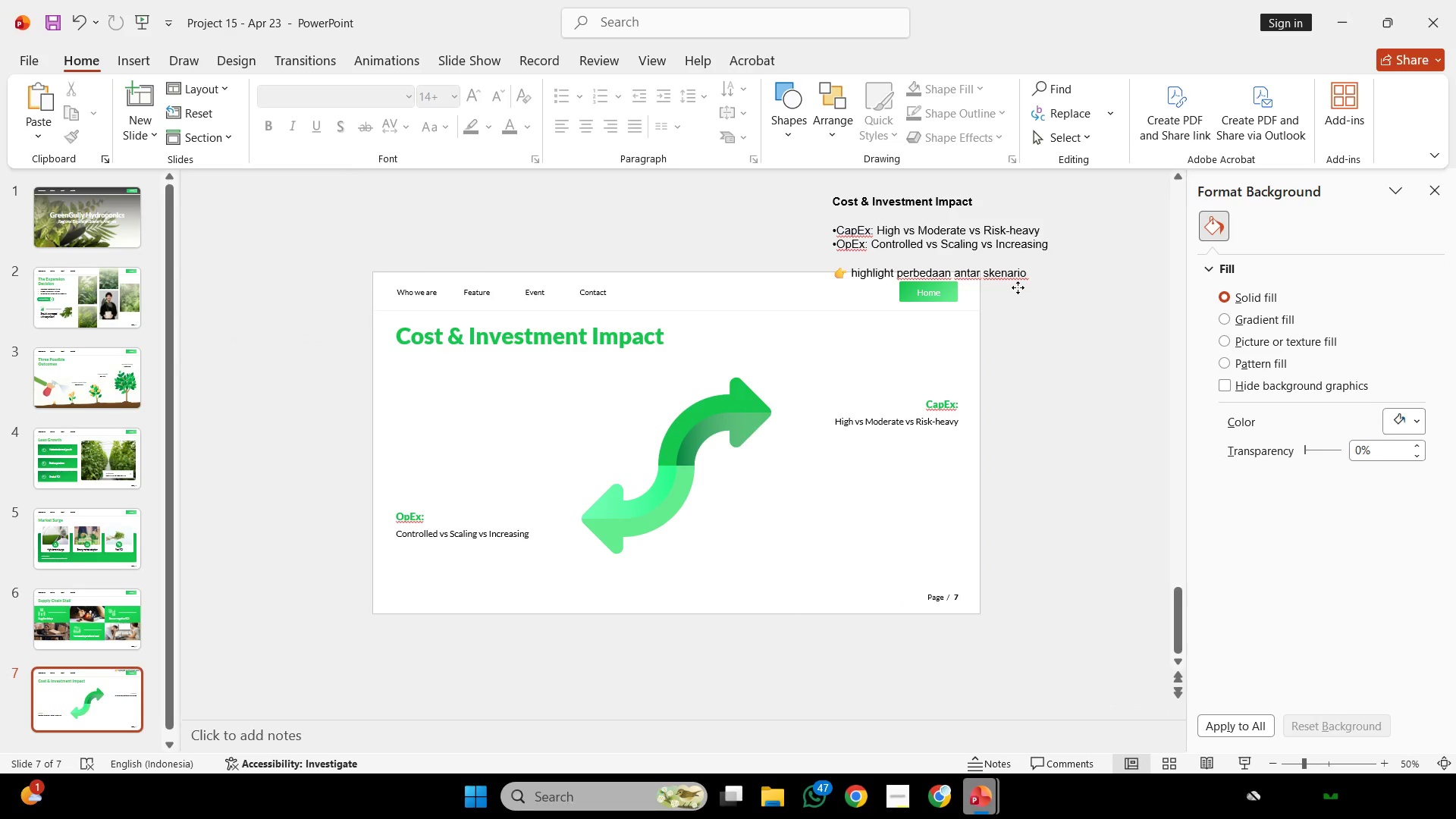 
scroll: coordinate [903, 601], scroll_direction: up, amount: 1.0
 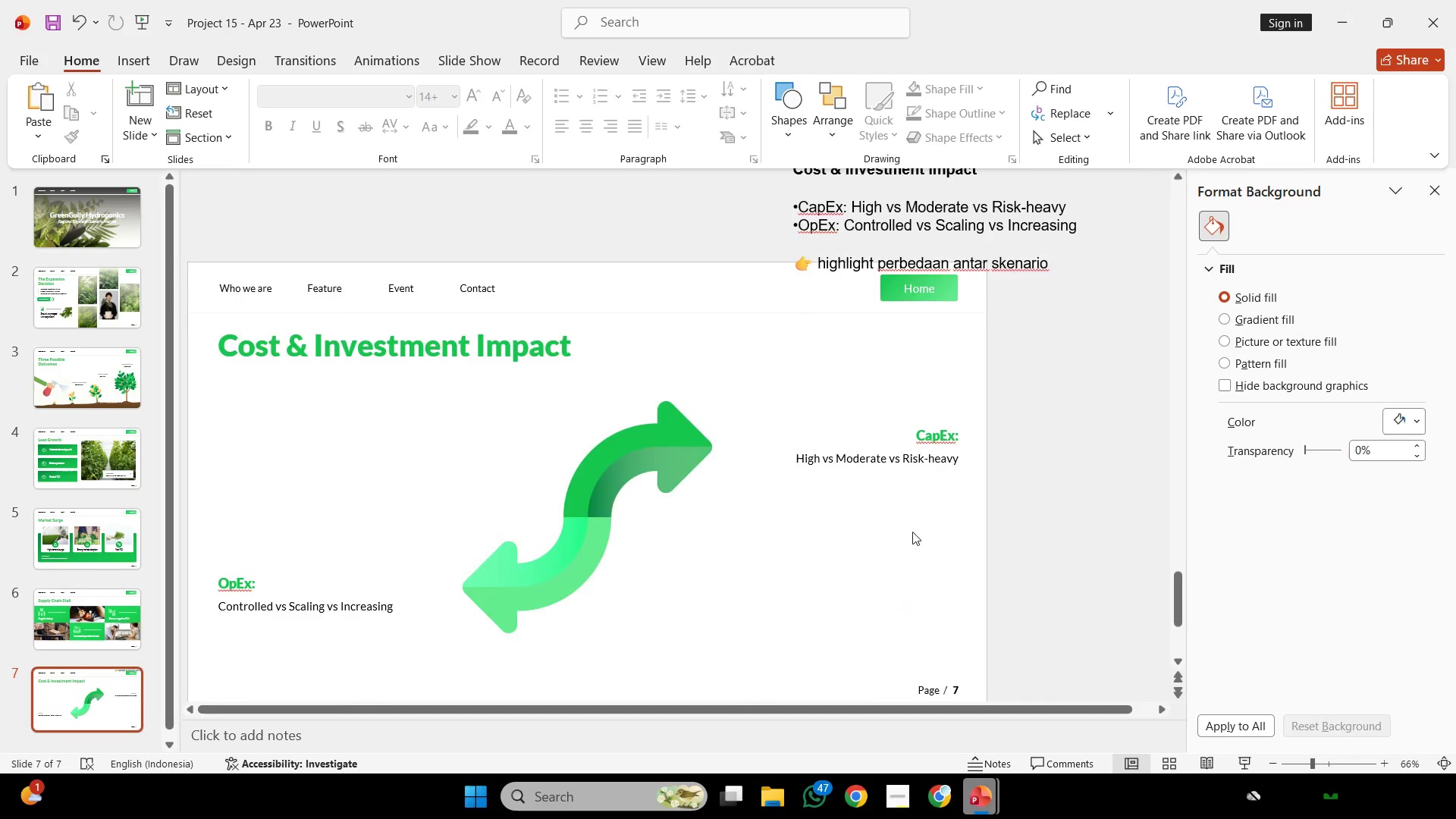 
scroll: coordinate [936, 438], scroll_direction: down, amount: 1.0
 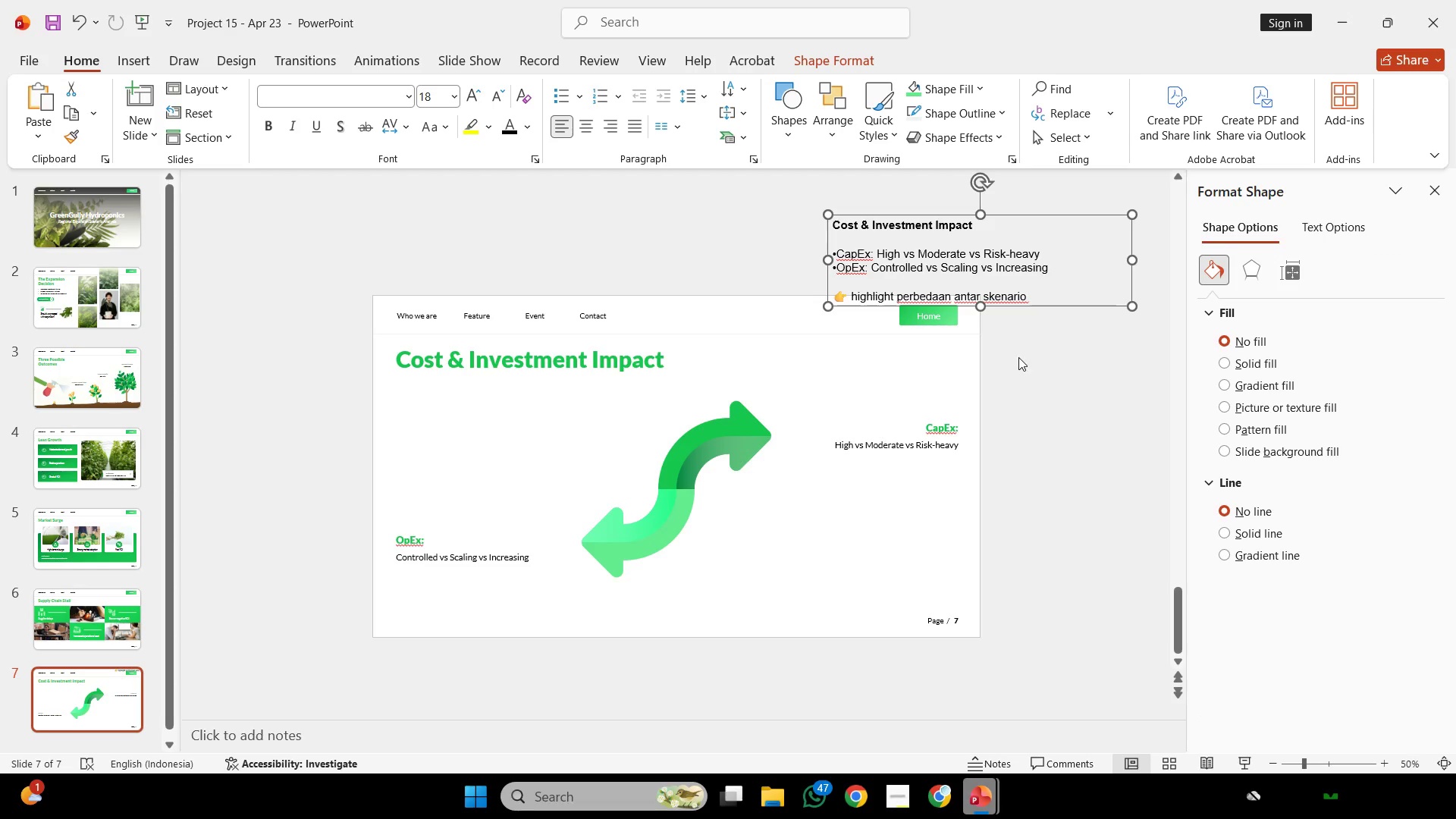 
wait(5.84)
 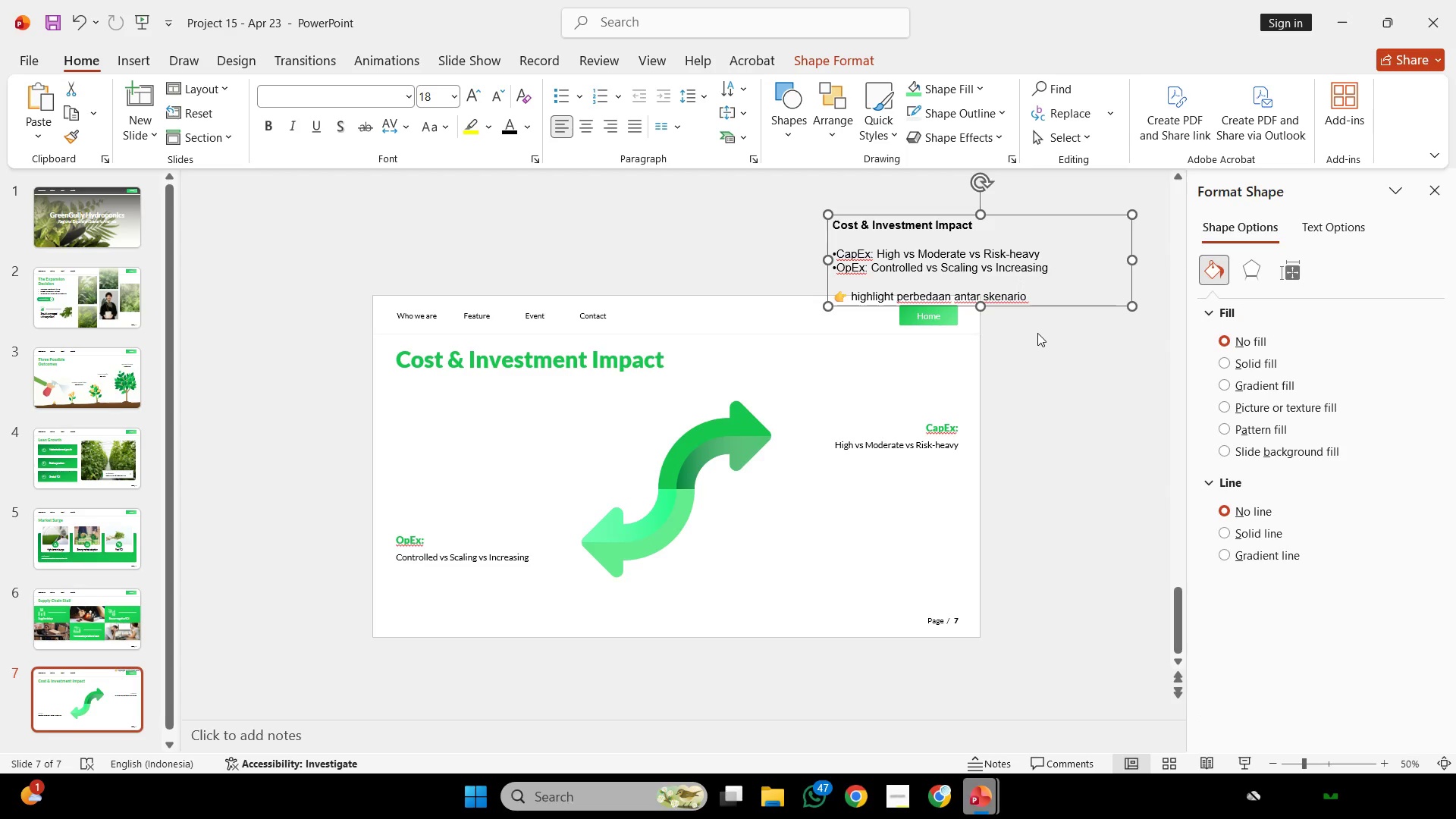 
hold_key(key=ControlLeft, duration=0.66)
scroll: coordinate [728, 481], scroll_direction: up, amount: 4.0
 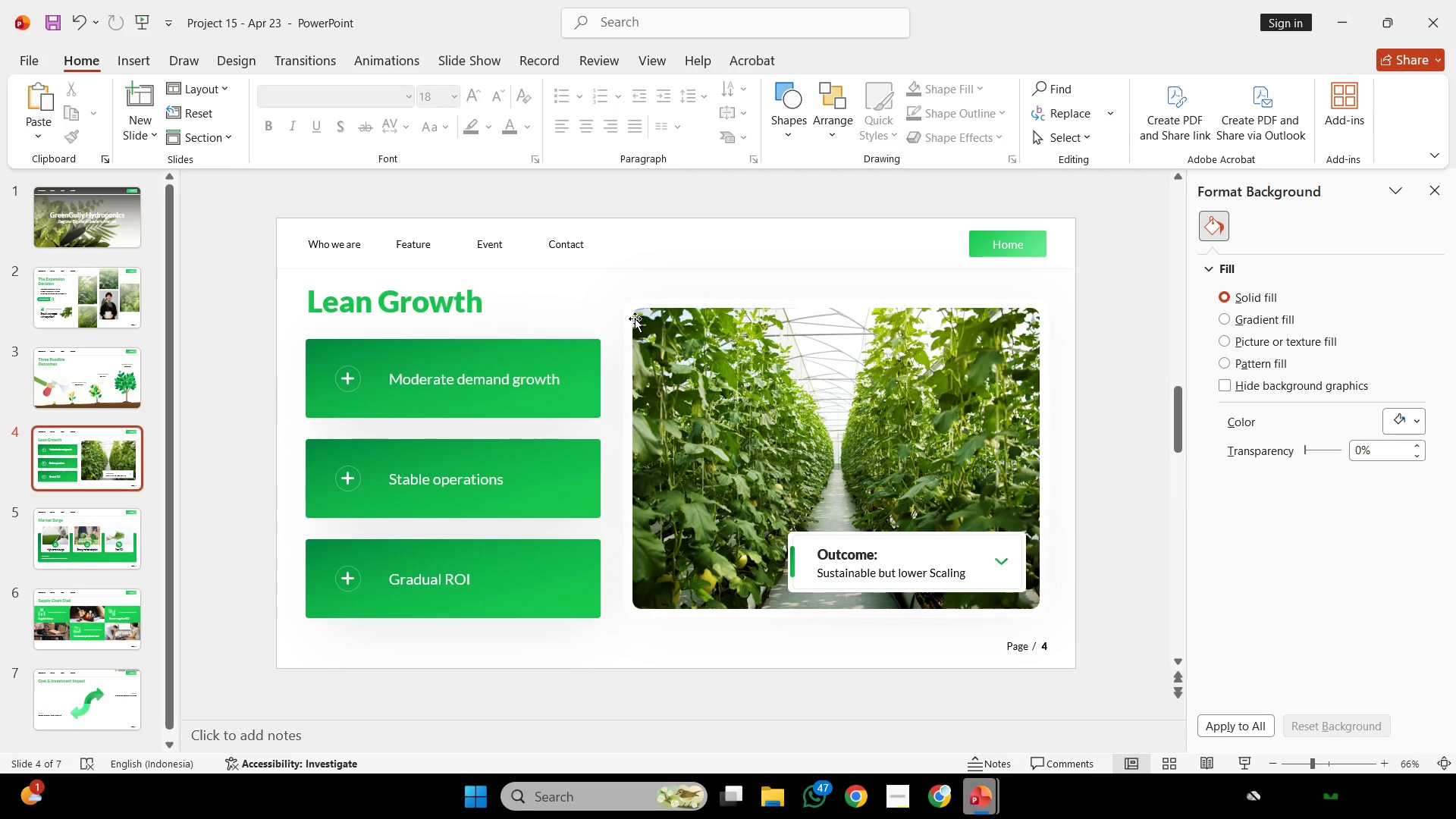 
left_click([638, 300])
 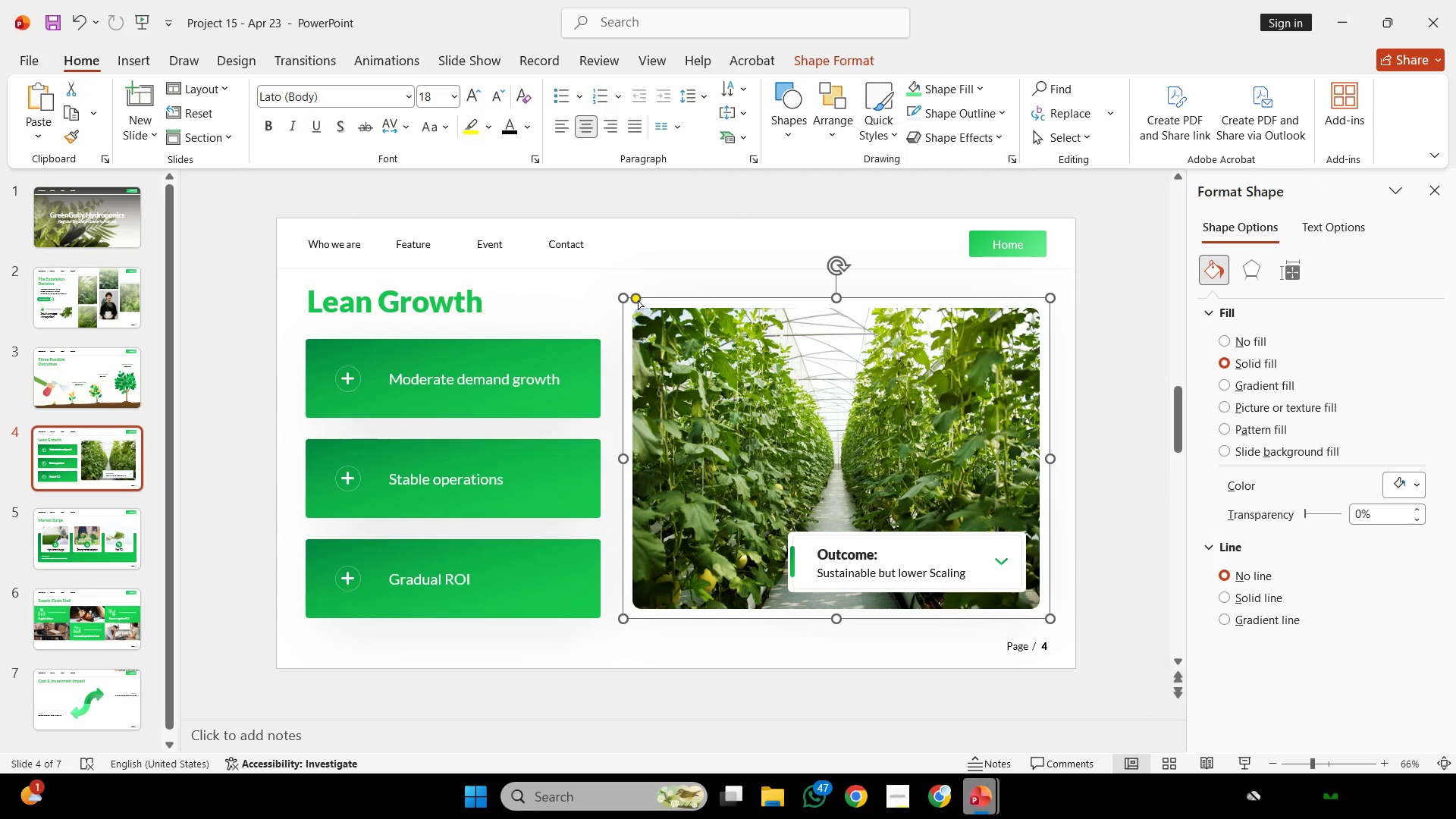 
key(Control+C)
 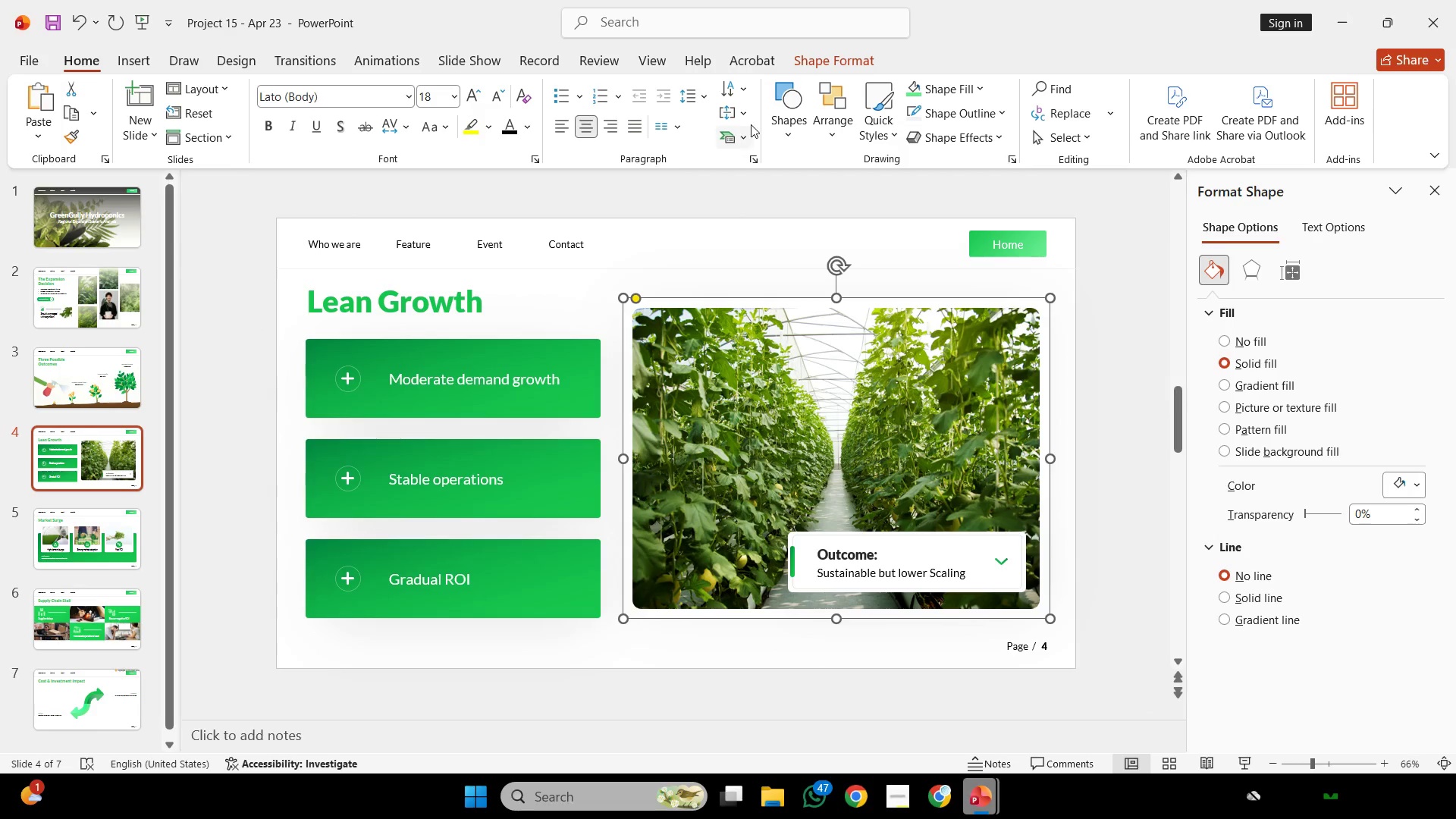 
left_click([787, 120])
 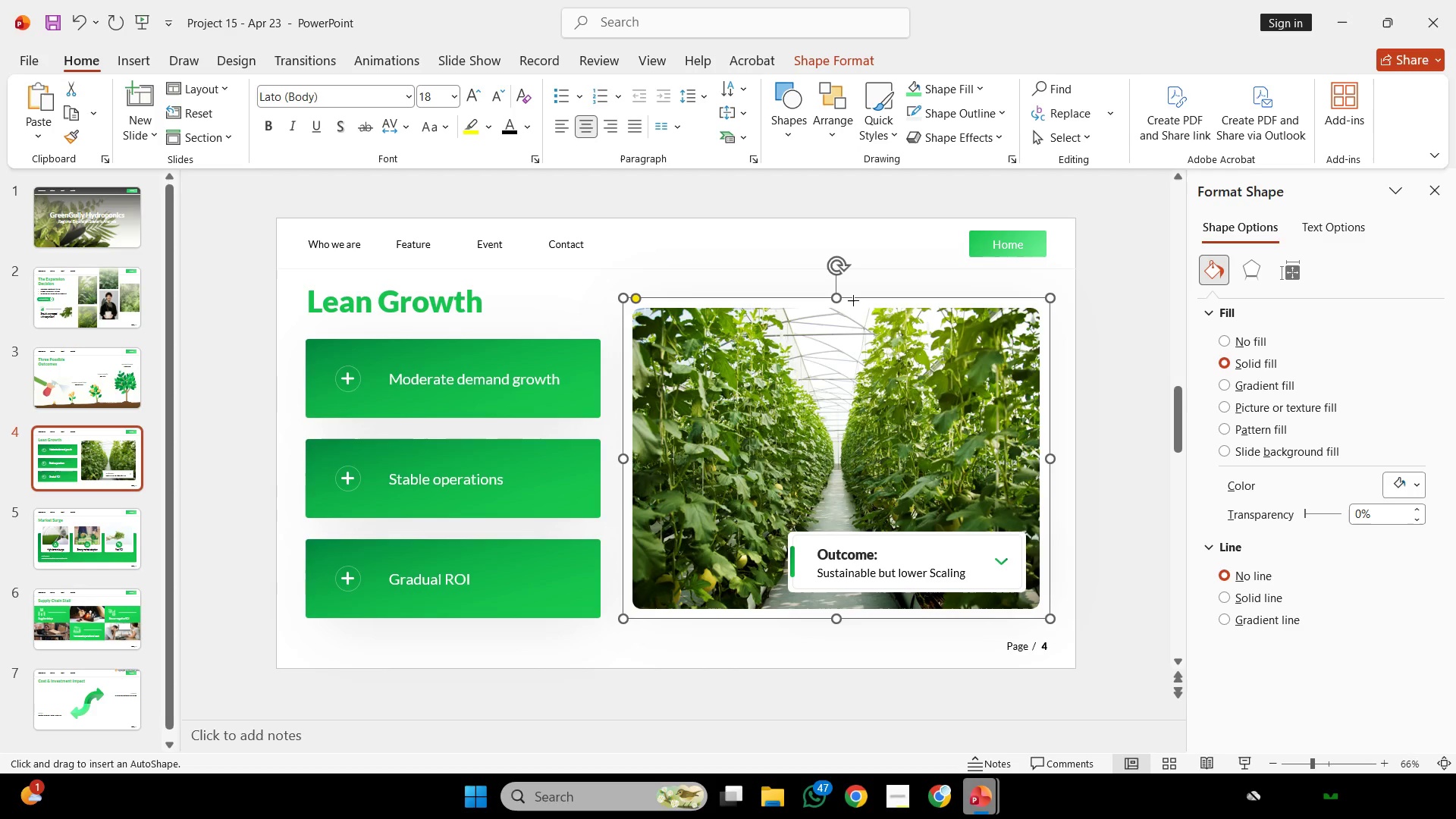 
double_click([861, 268])
 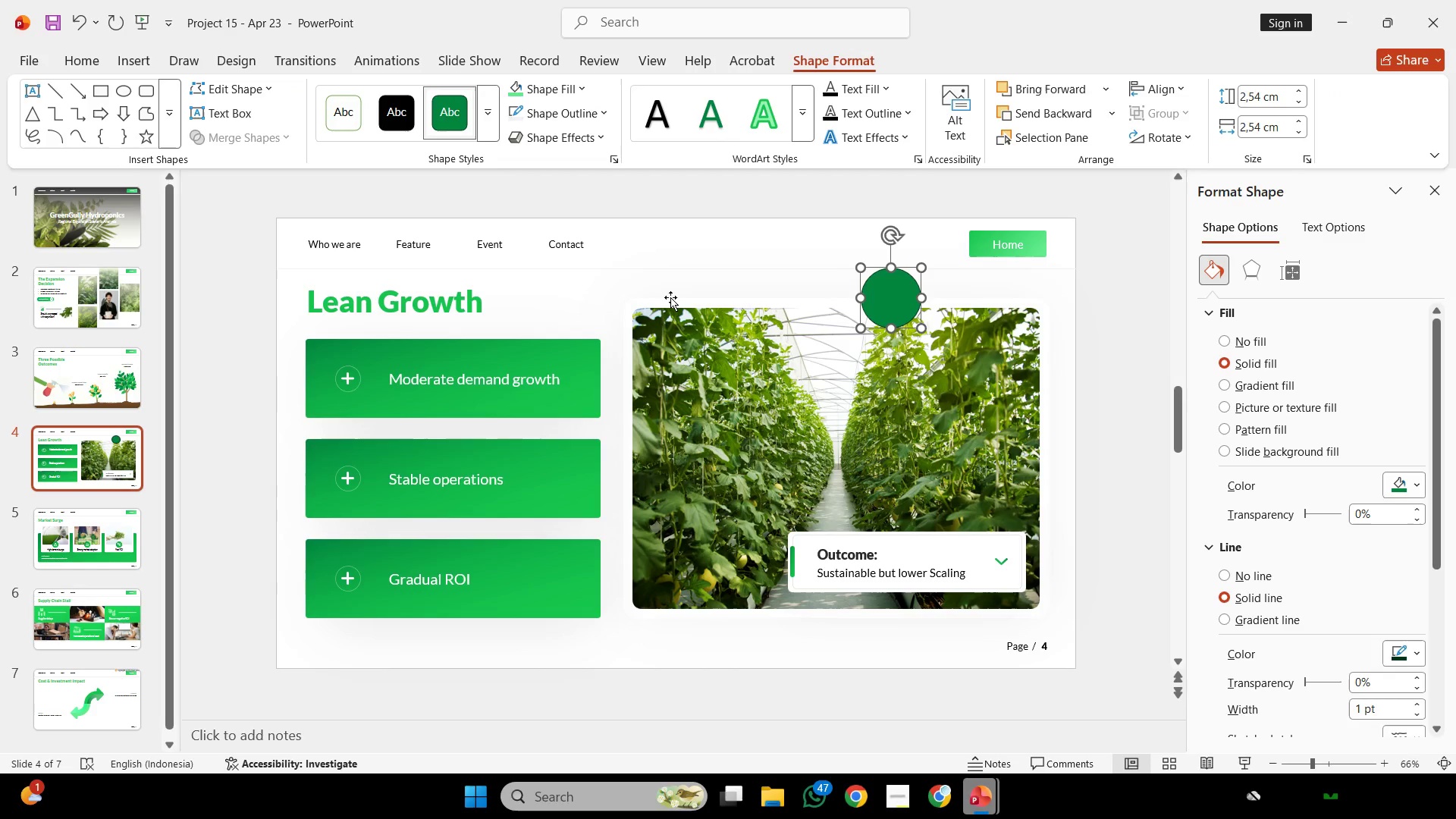 
left_click([669, 296])
 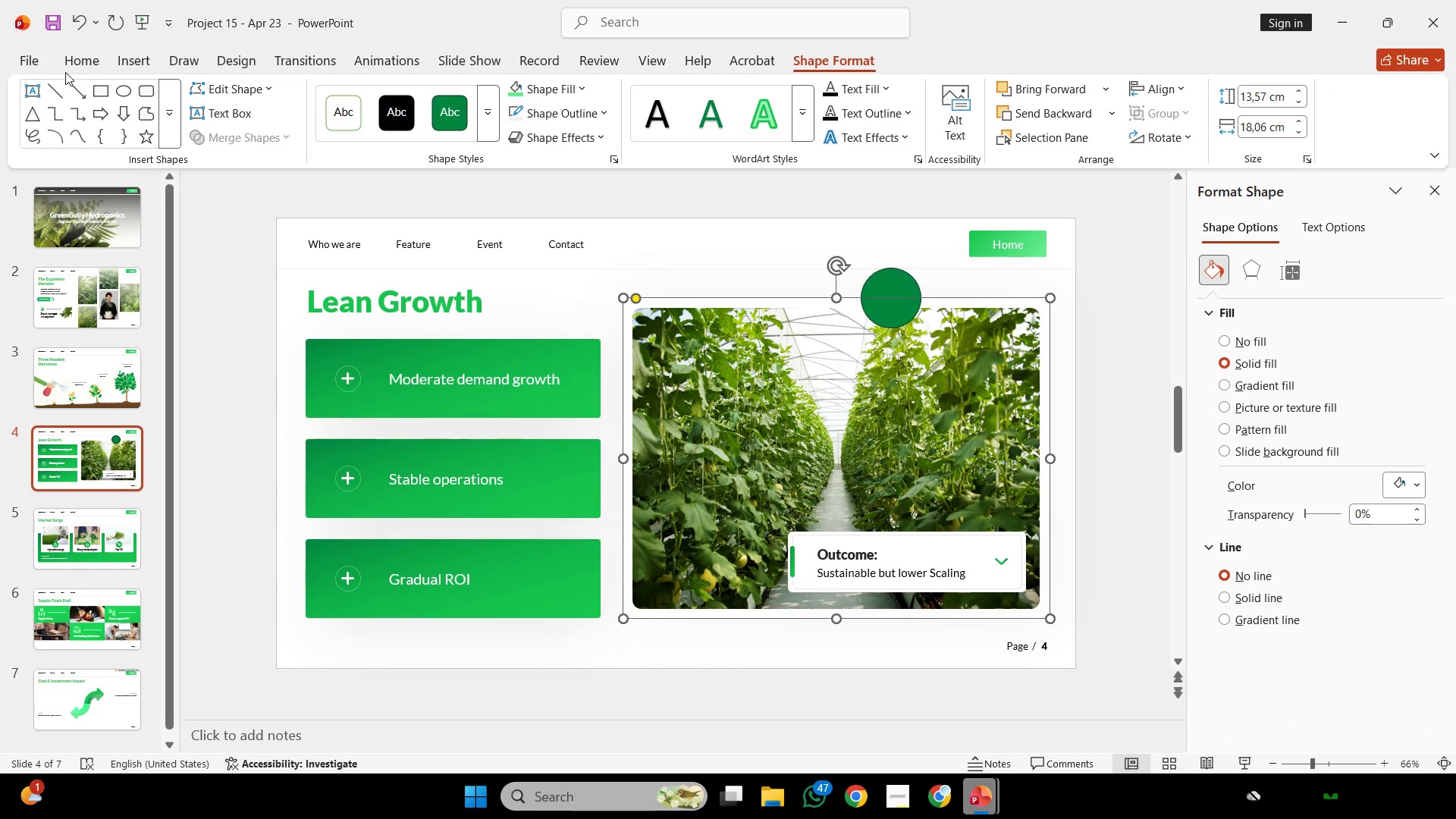 
left_click([77, 63])
 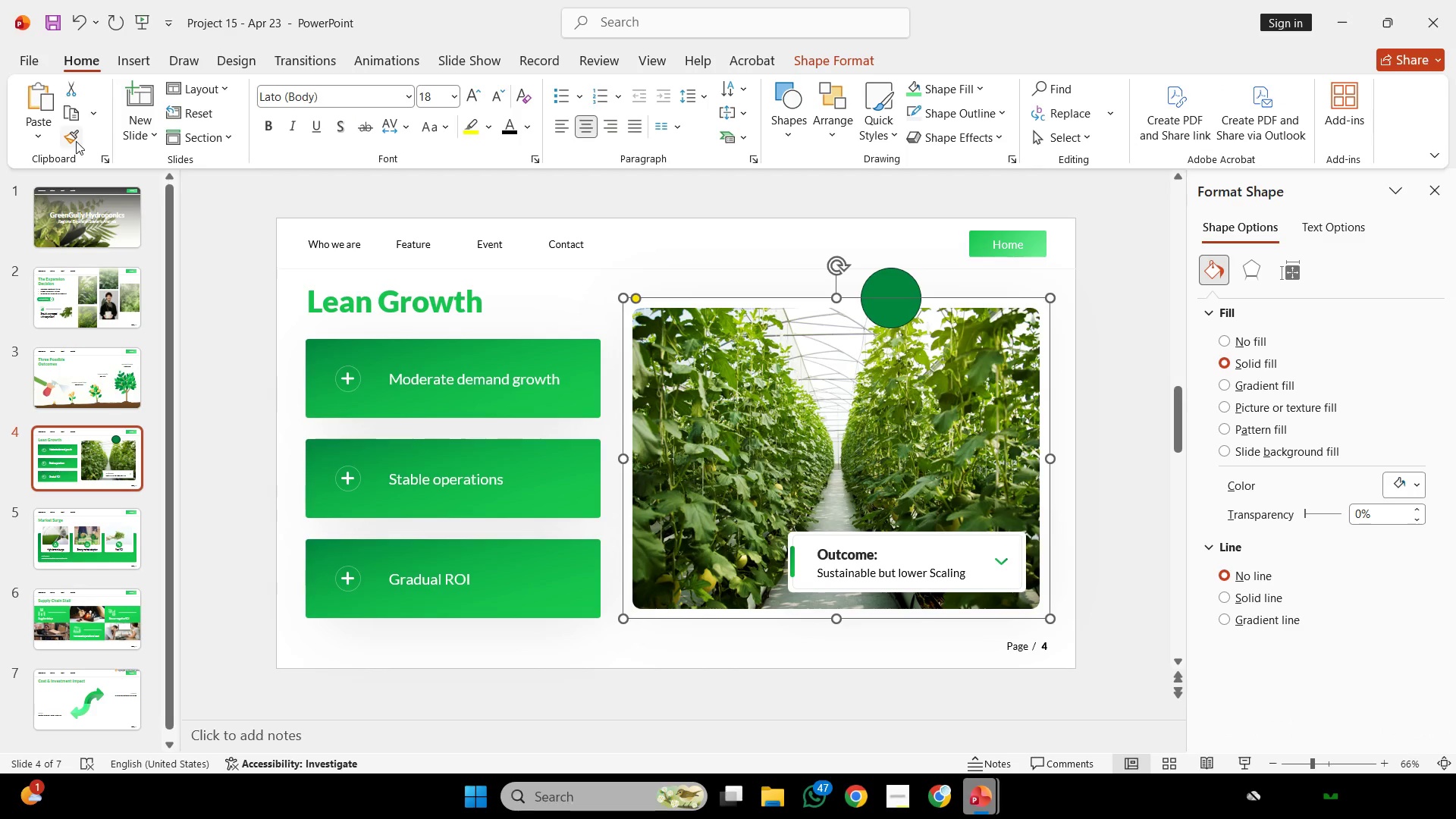 
left_click([71, 137])
 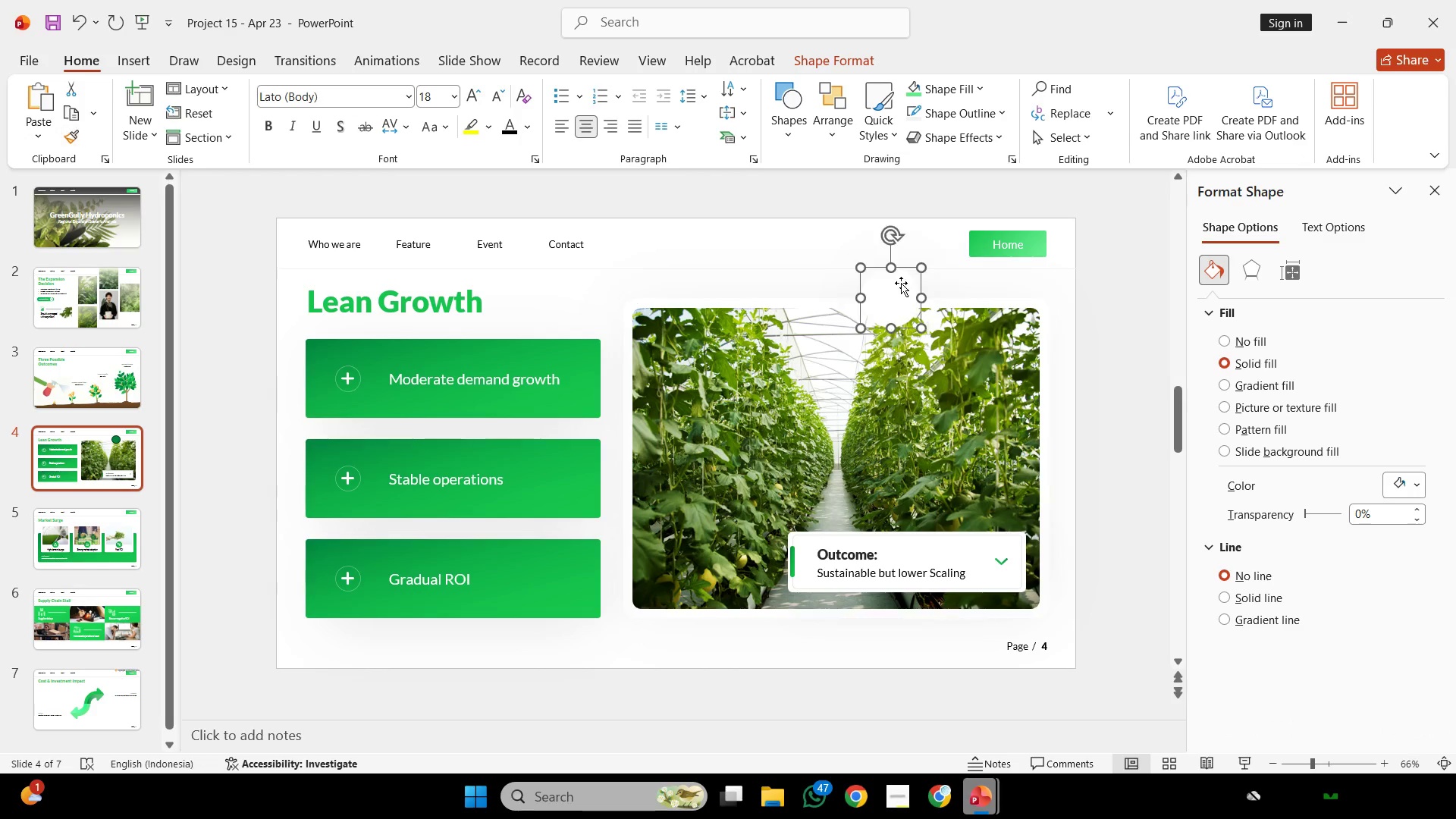 
double_click([903, 284])
 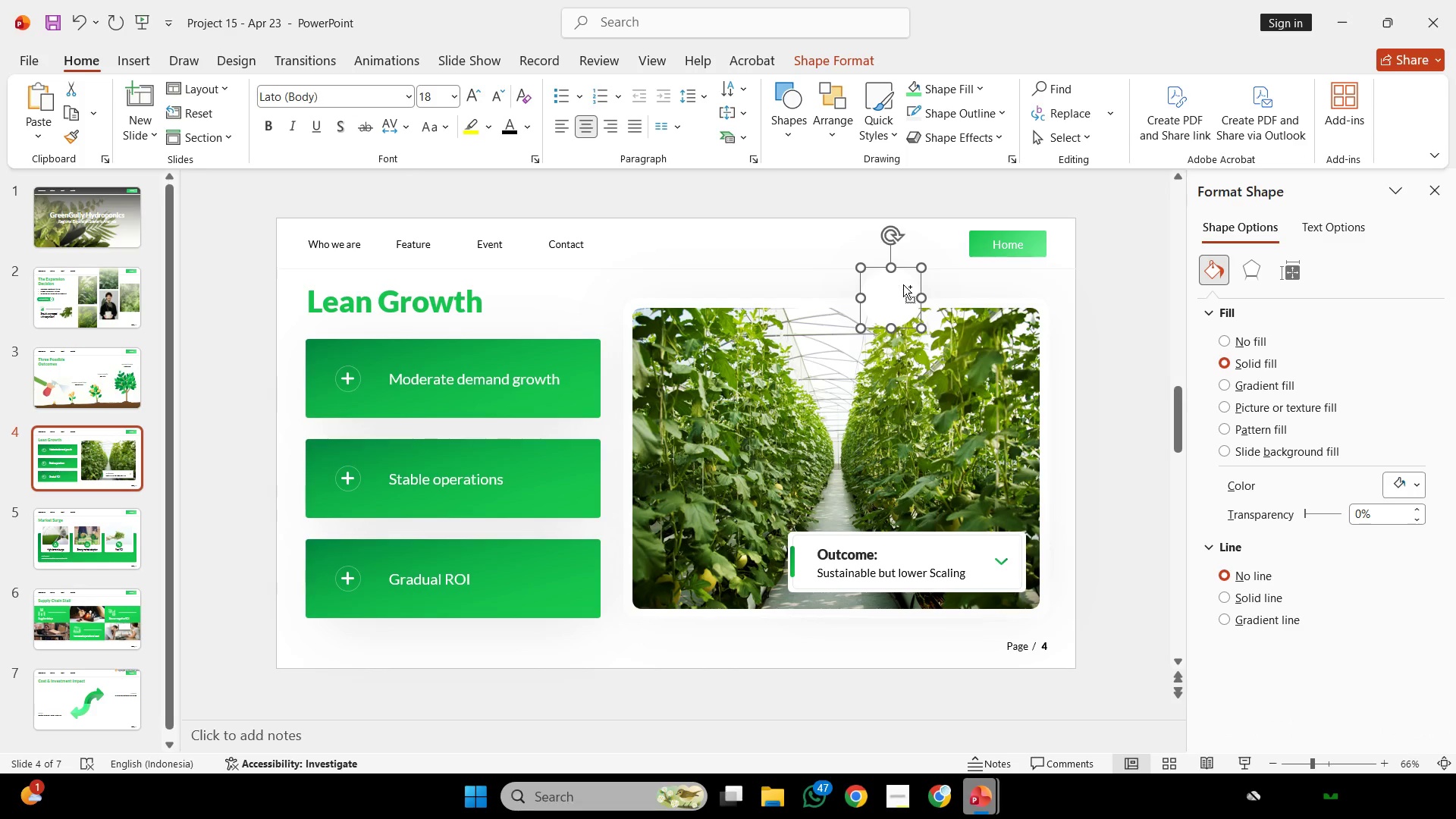 
key(Control+C)
 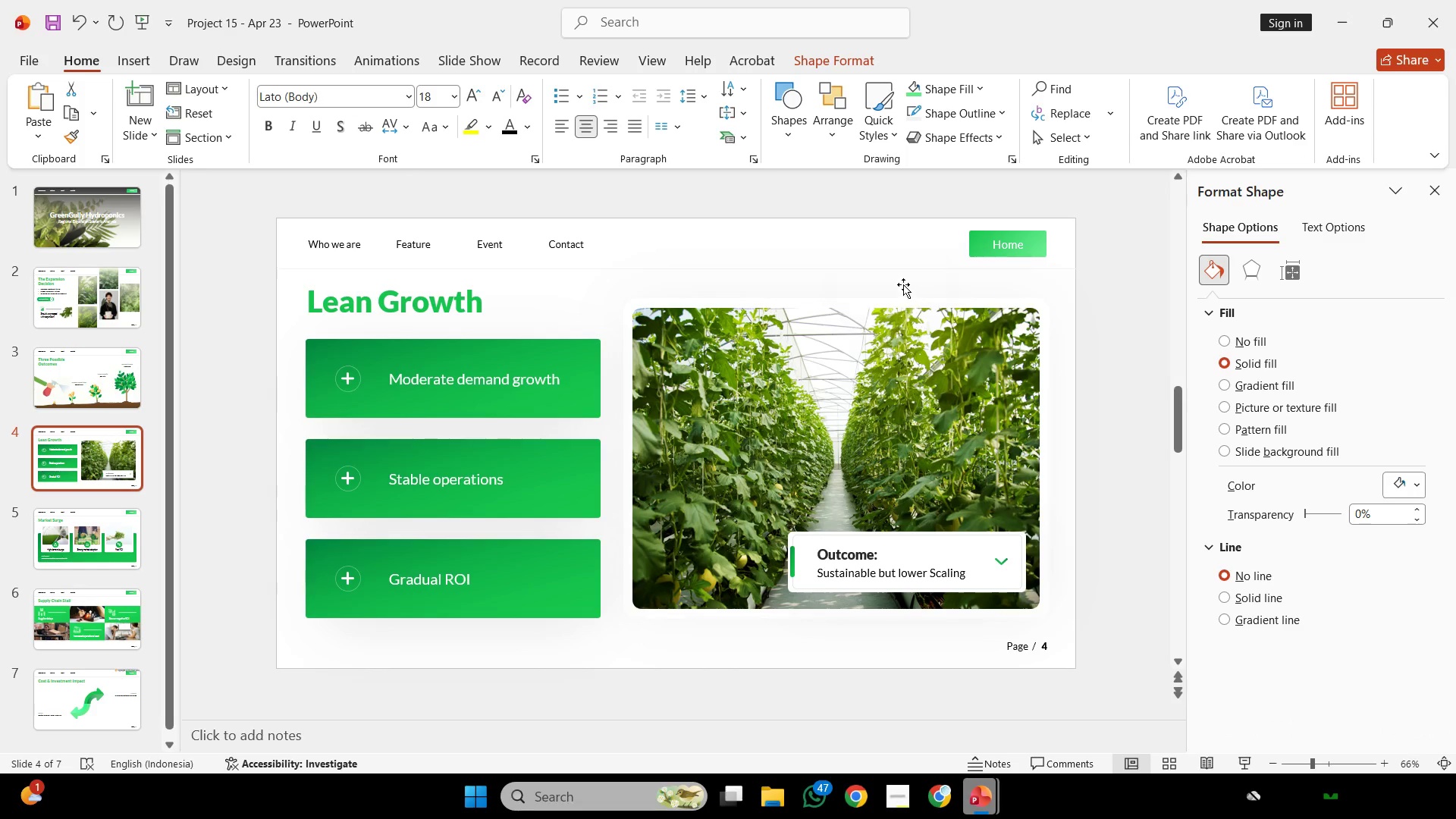 
key(Backspace)
 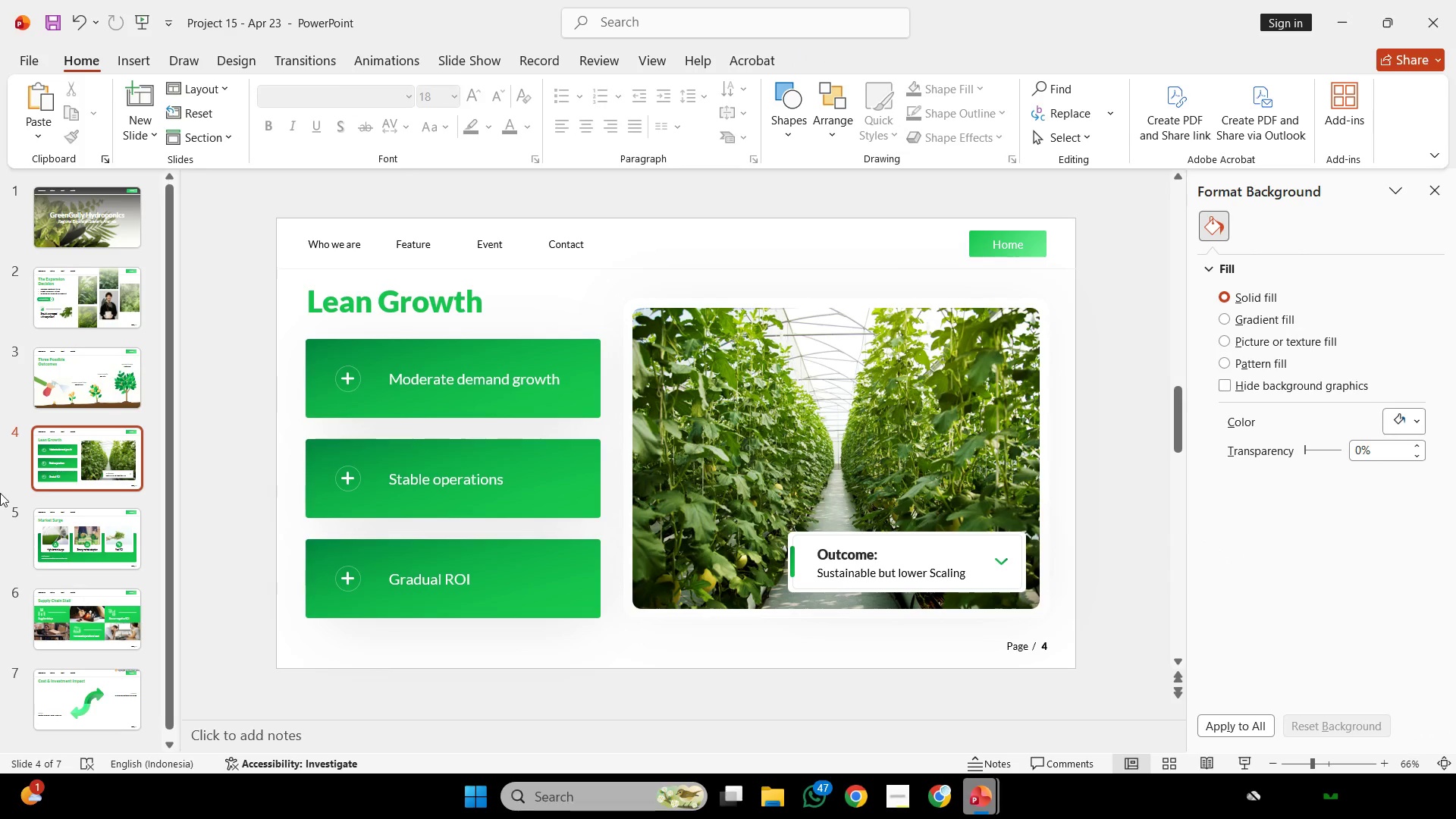 
left_click([100, 704])
 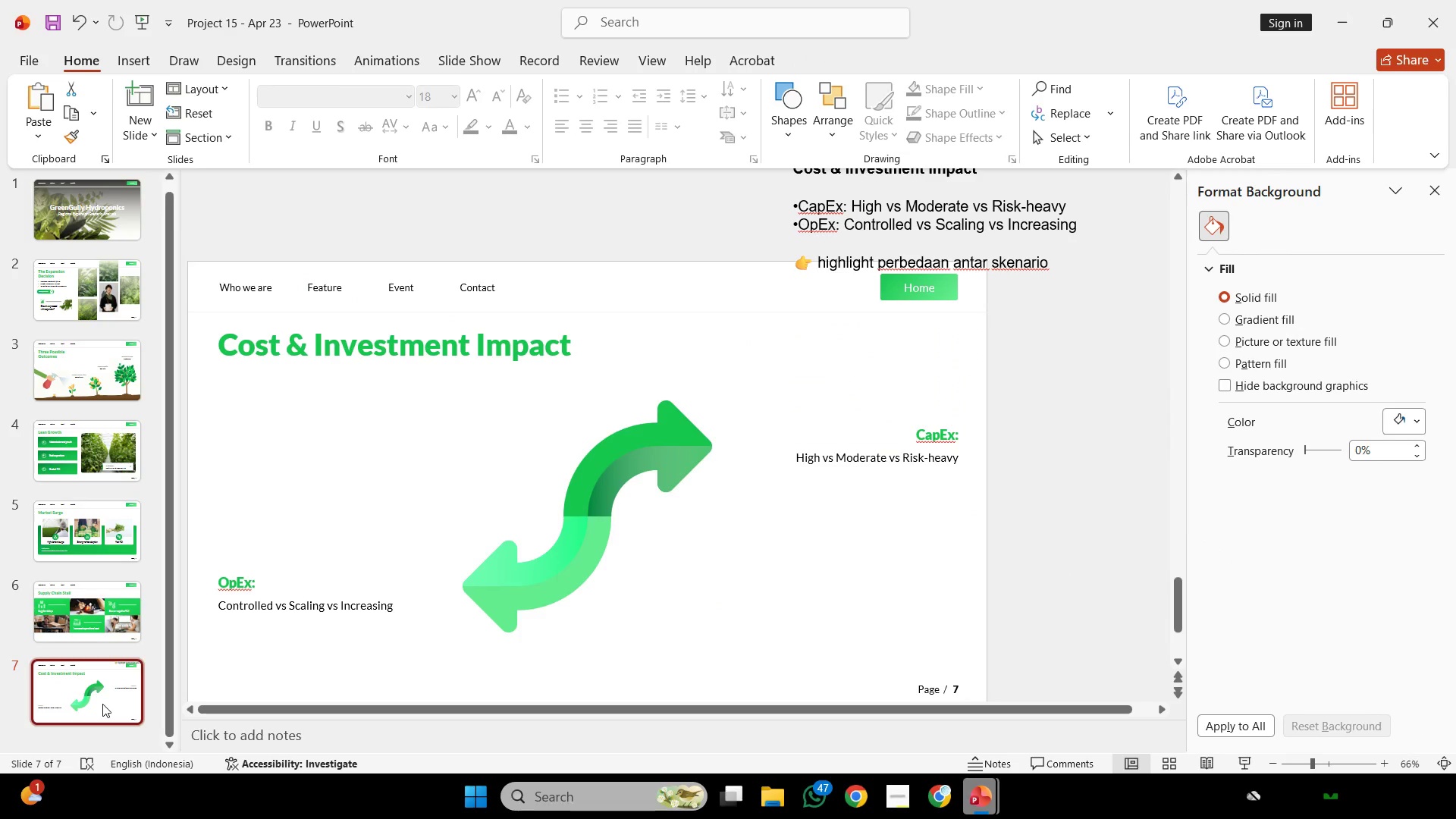 
scroll: coordinate [106, 651], scroll_direction: down, amount: 13.0
 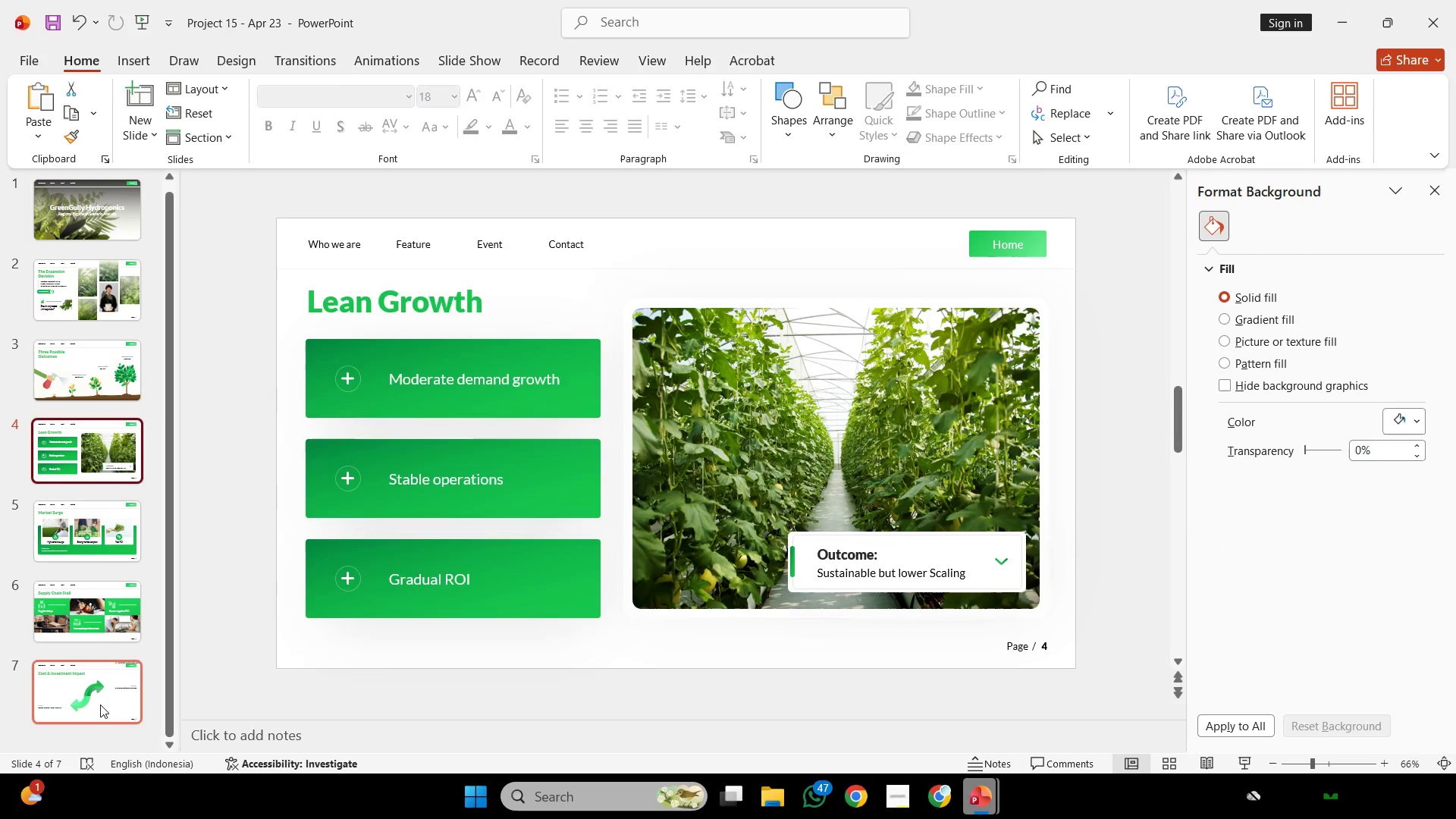 
key(Control+V)
 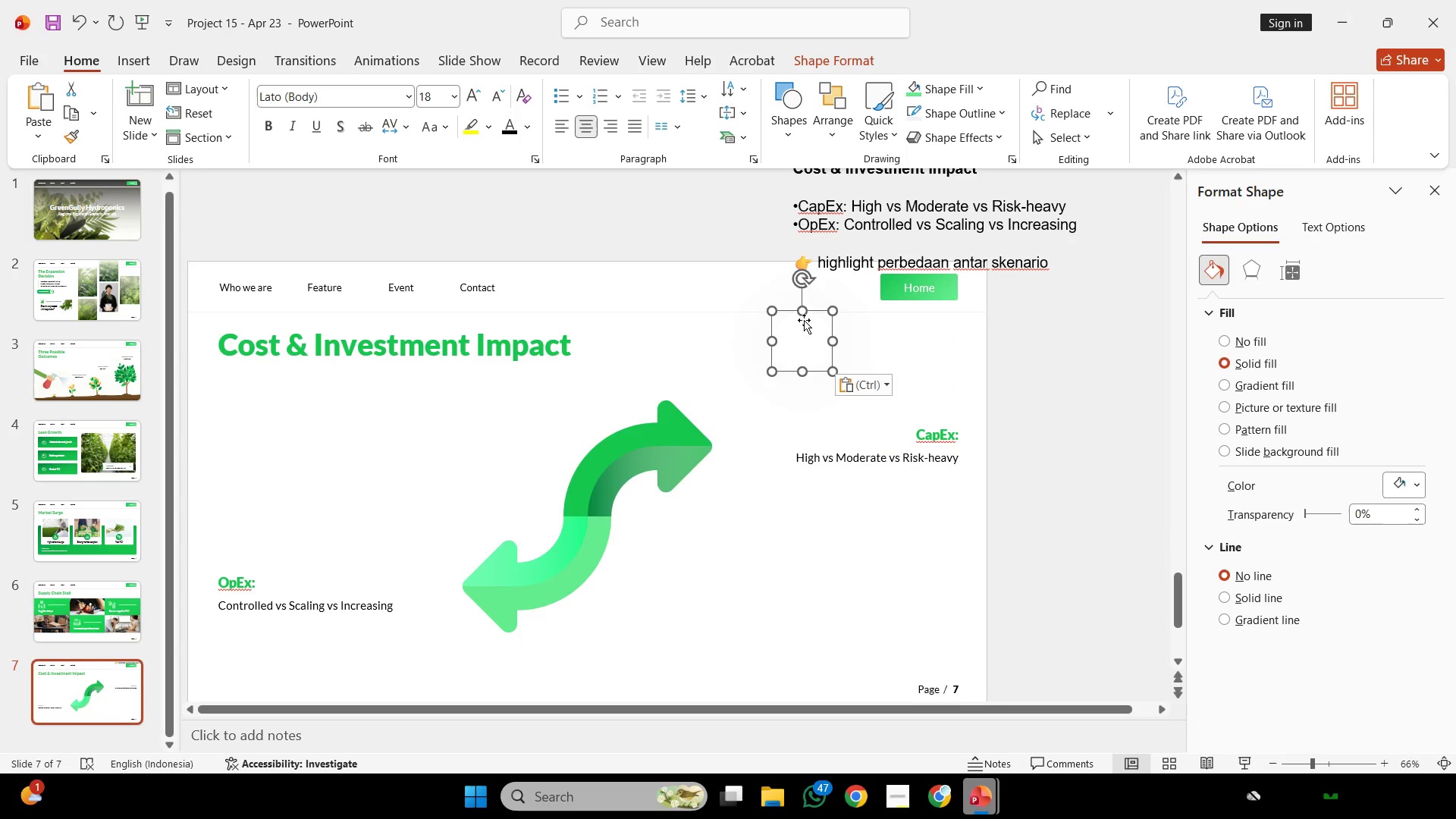 
left_click_drag(start_coordinate=[802, 329], to_coordinate=[588, 501])
 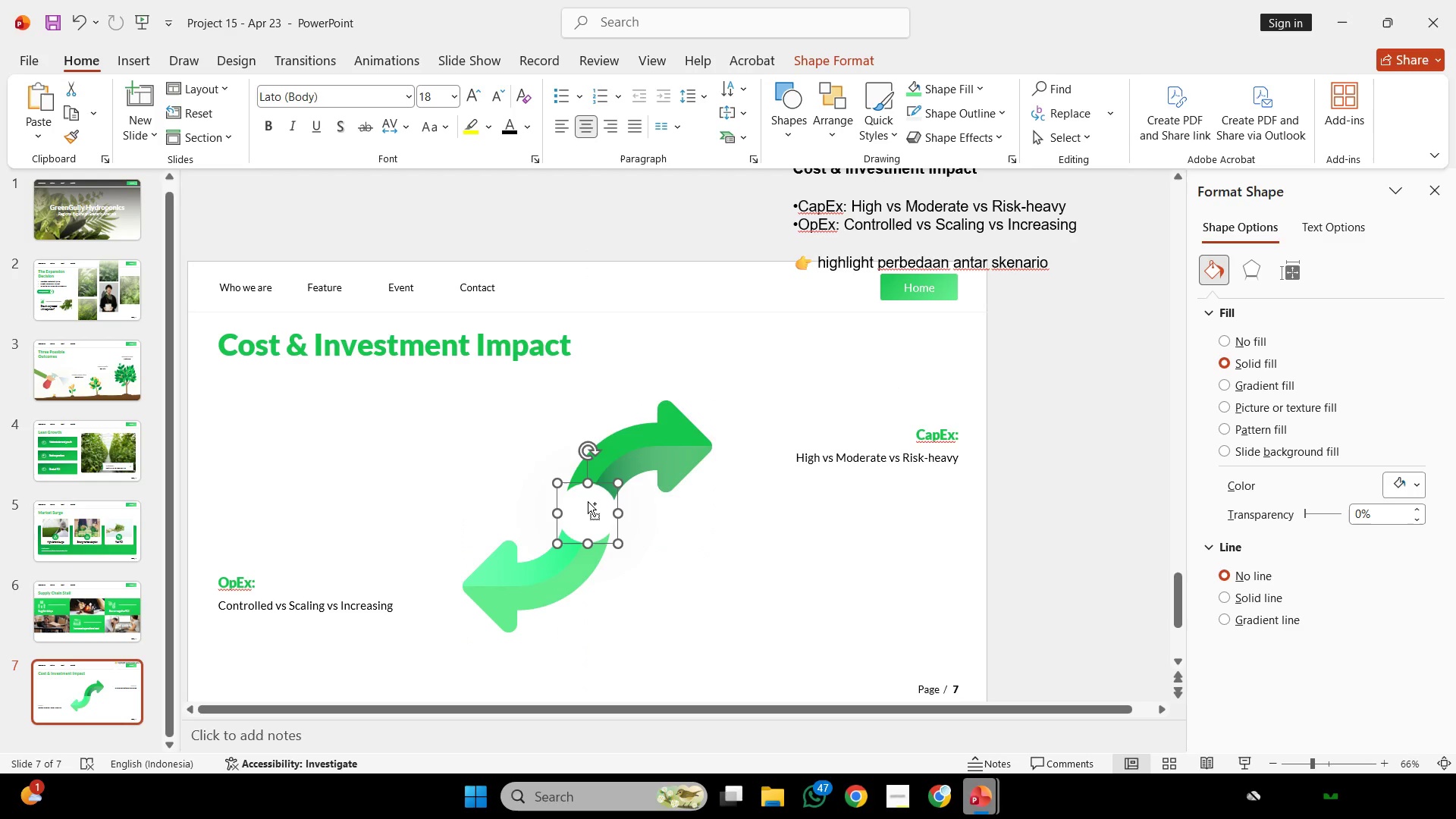 
hold_key(key=ControlLeft, duration=0.91)
 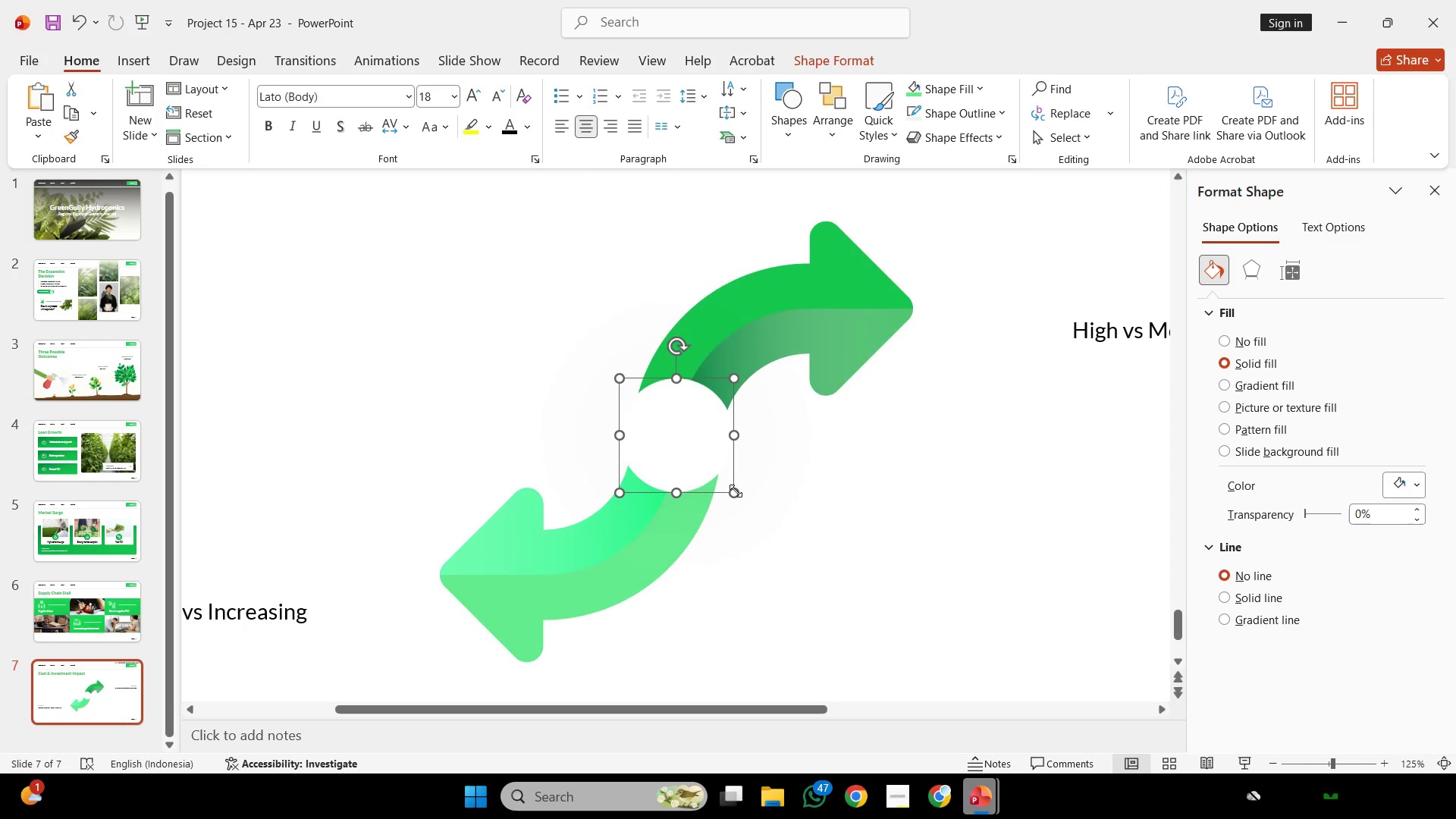 
hold_key(key=ShiftLeft, duration=1.36)
 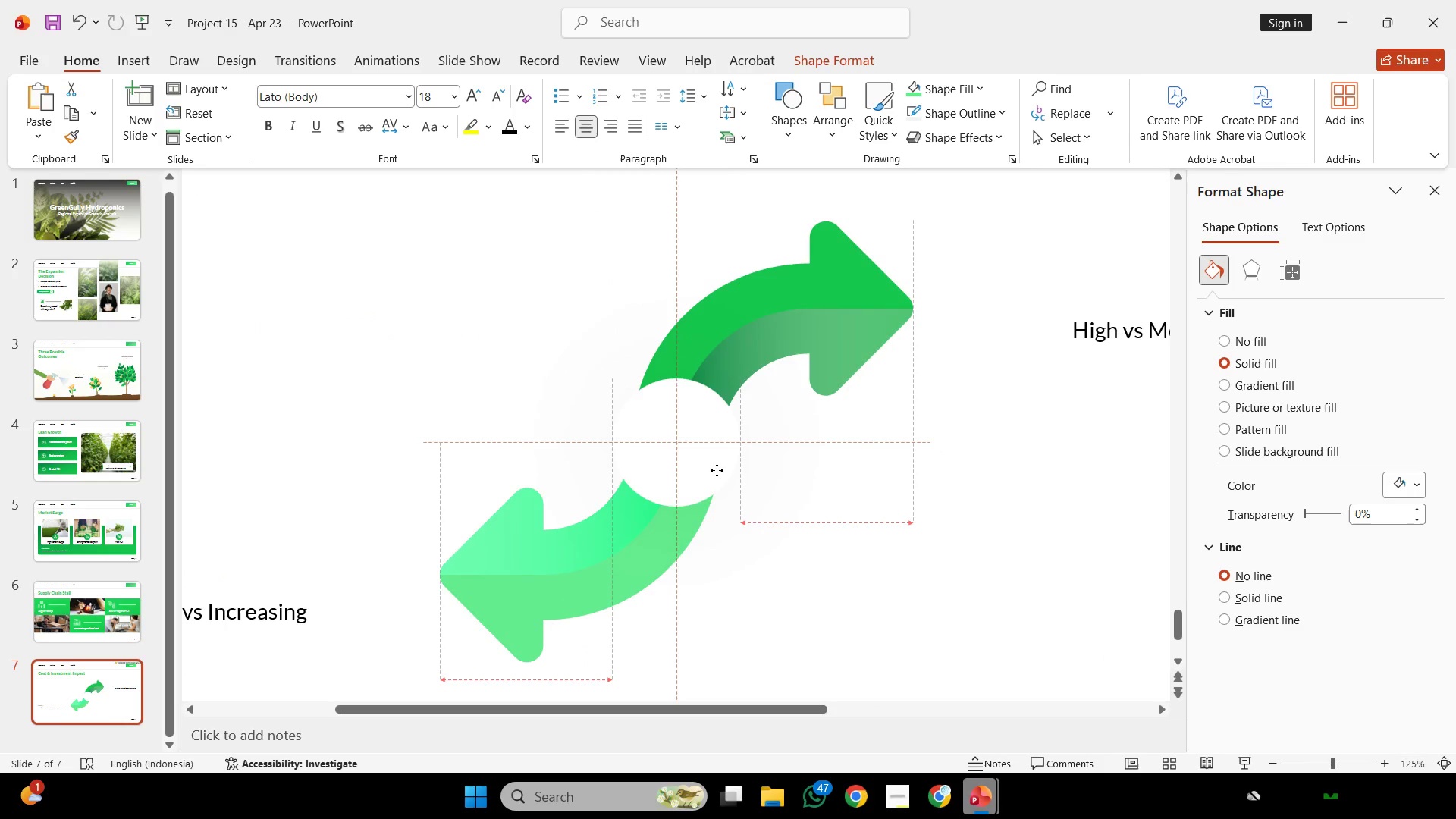 
scroll: coordinate [588, 501], scroll_direction: up, amount: 3.0
 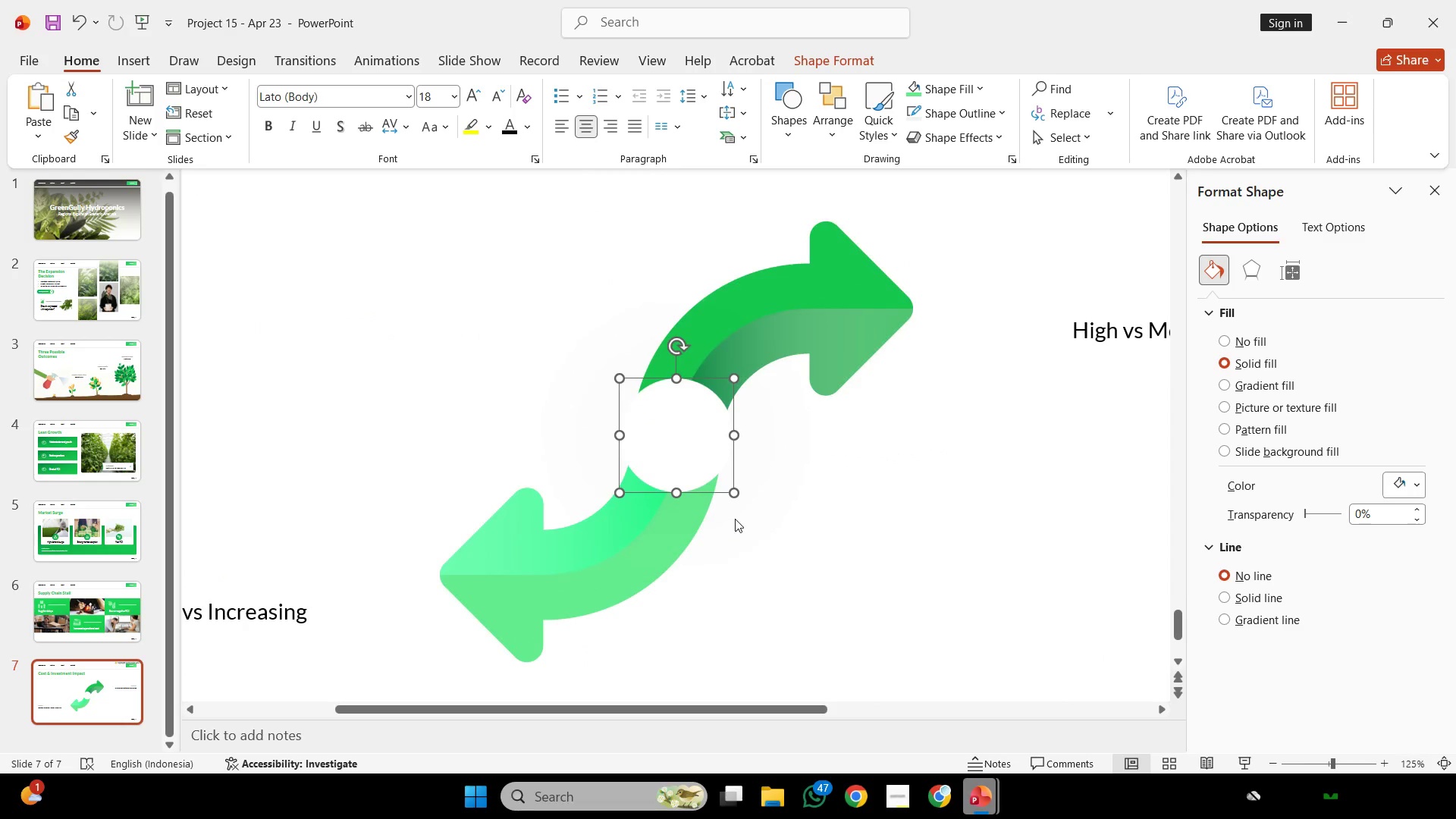 
left_click_drag(start_coordinate=[733, 488], to_coordinate=[749, 500])
 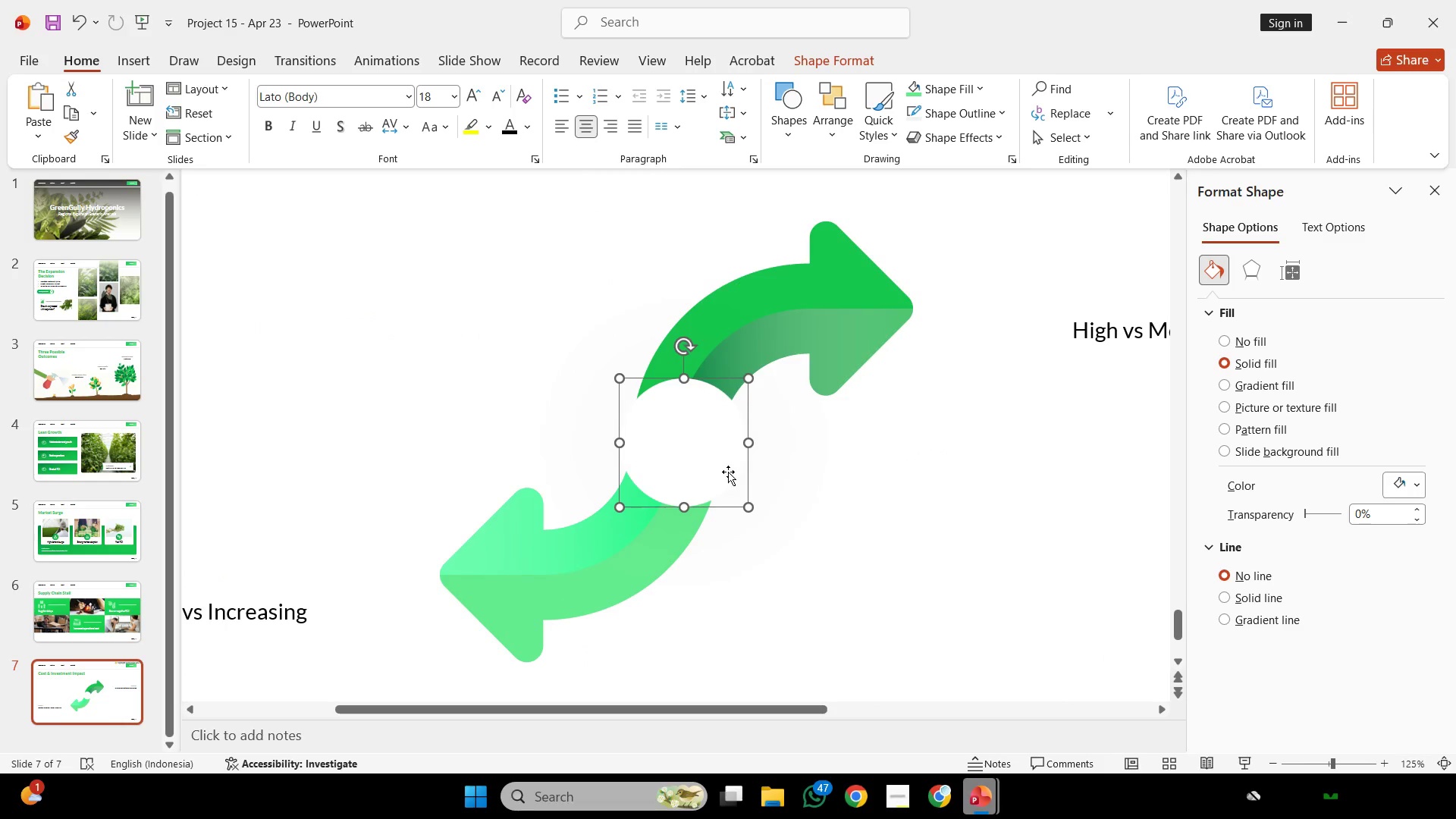 
hold_key(key=ShiftLeft, duration=1.08)
left_click_drag(start_coordinate=[726, 470], to_coordinate=[716, 470])
 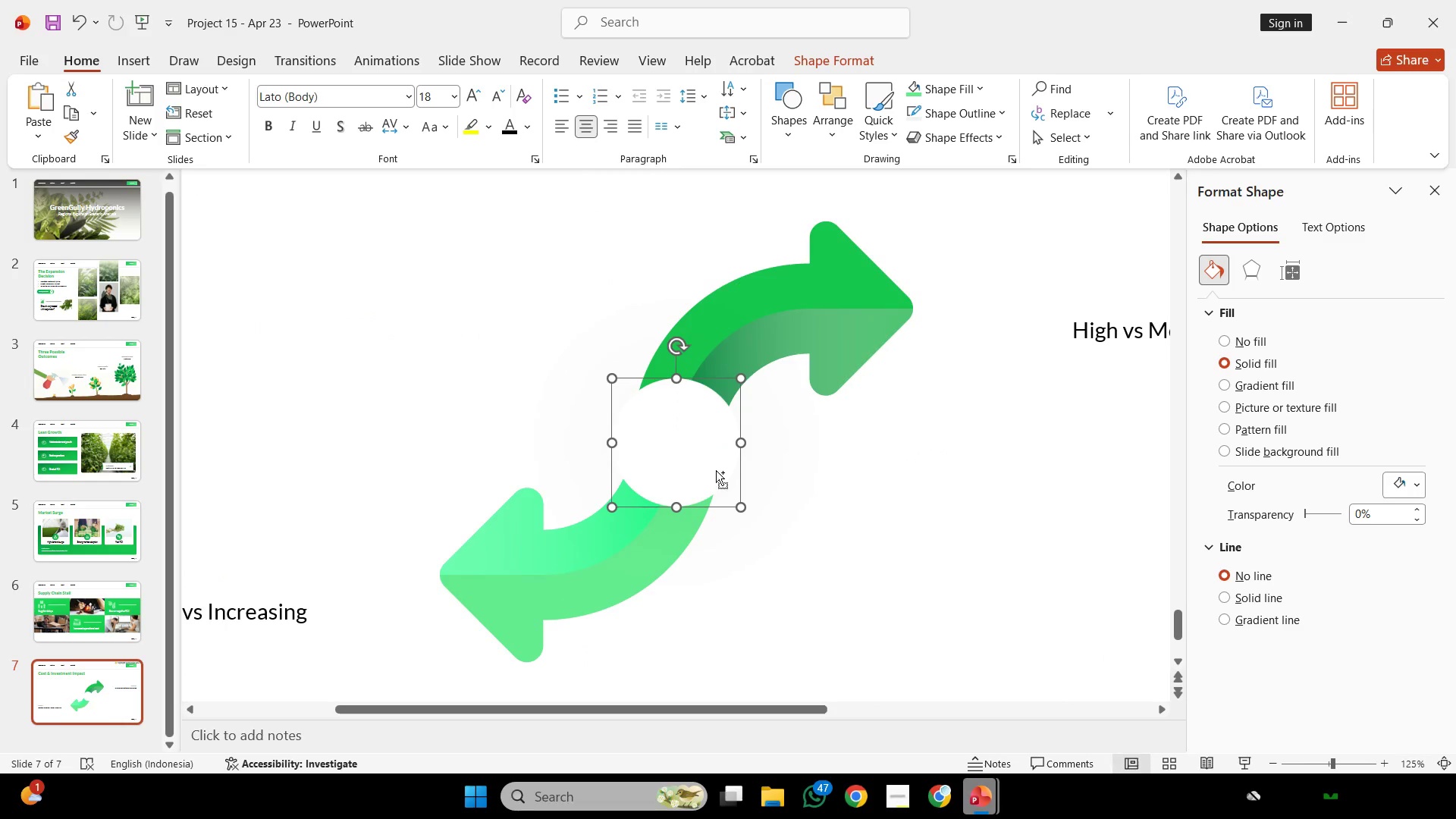 
key(Control+ControlLeft)
 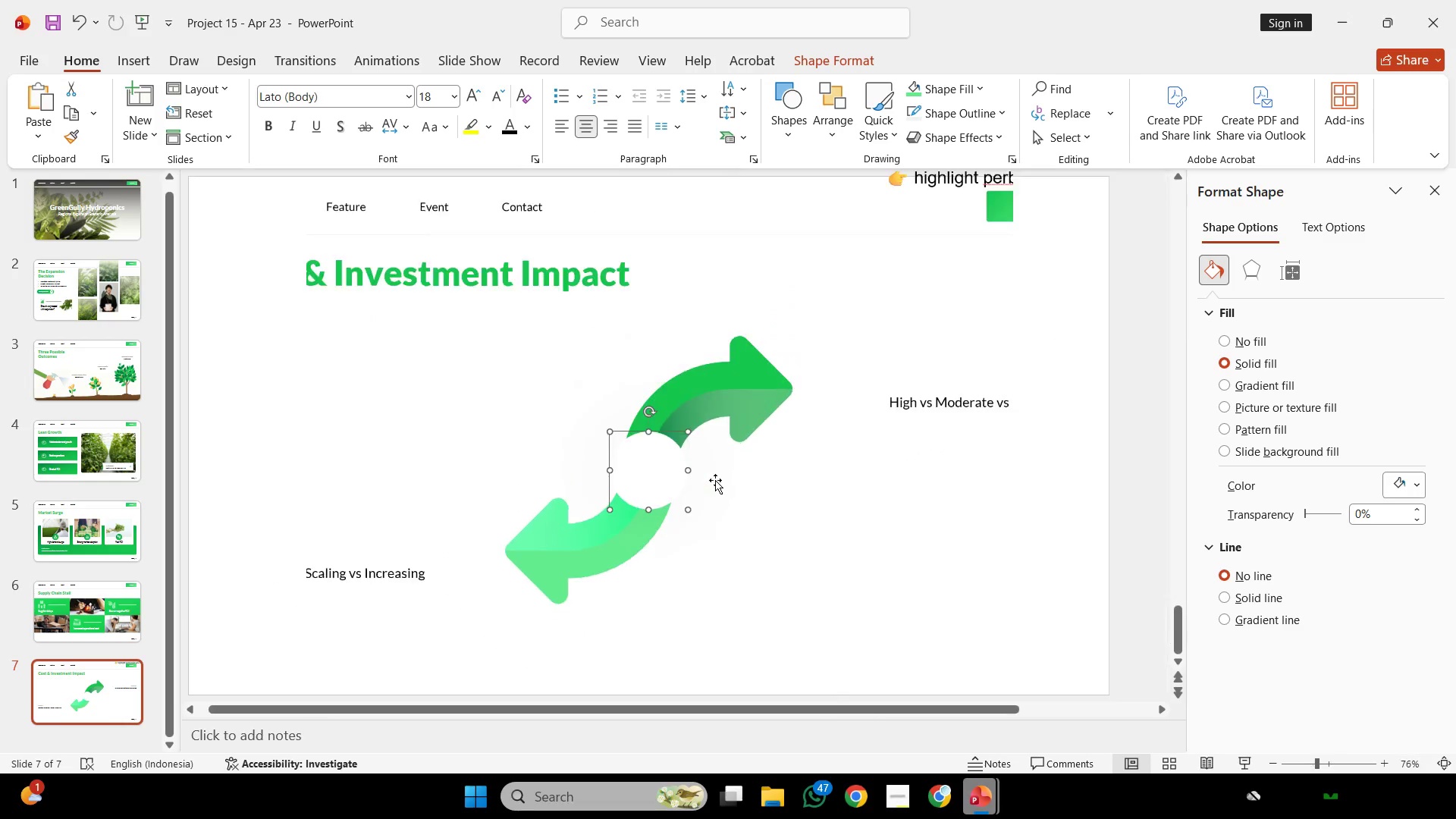 
scroll: coordinate [715, 479], scroll_direction: down, amount: 1.0
 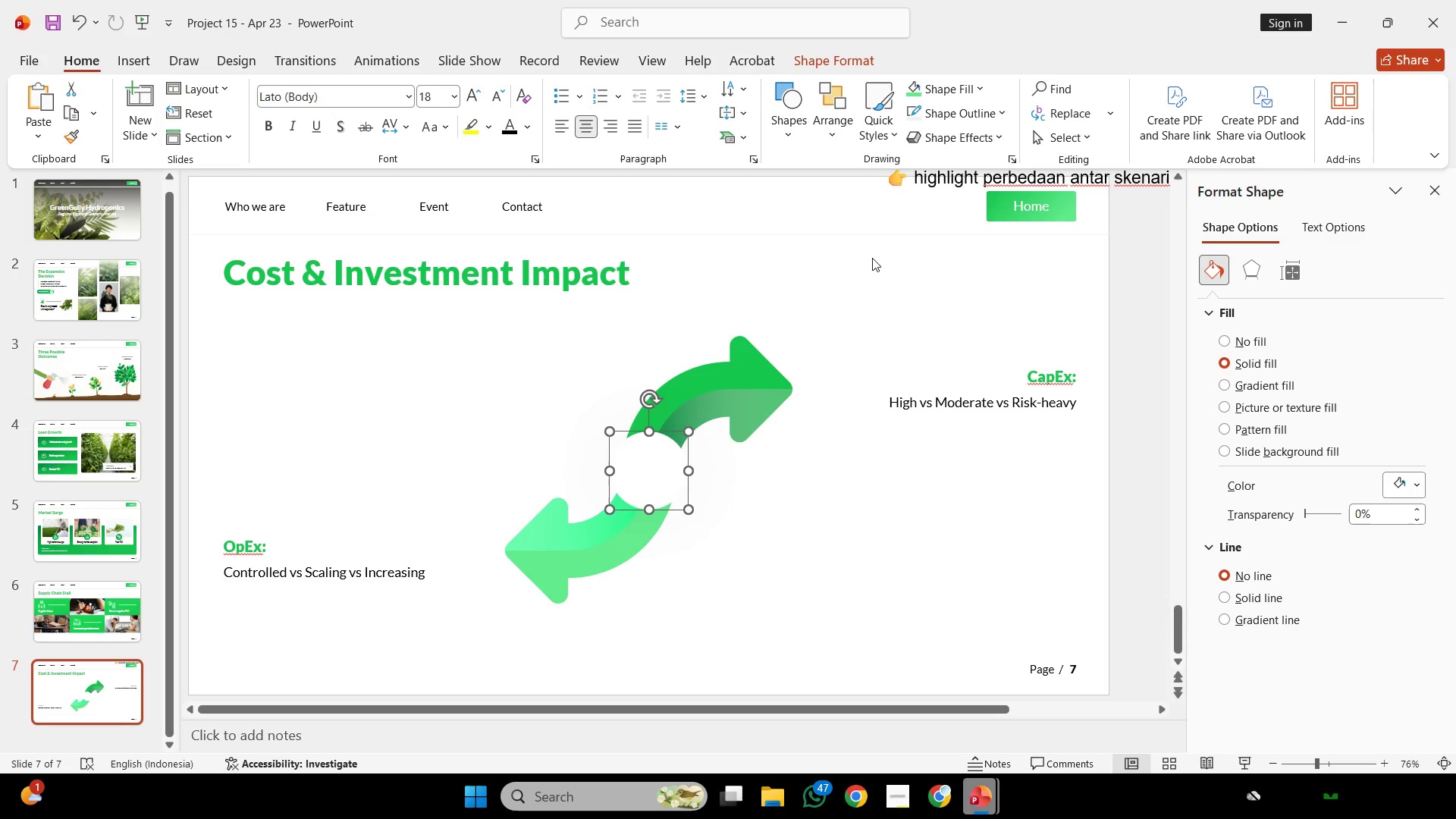 
wait(6.43)
 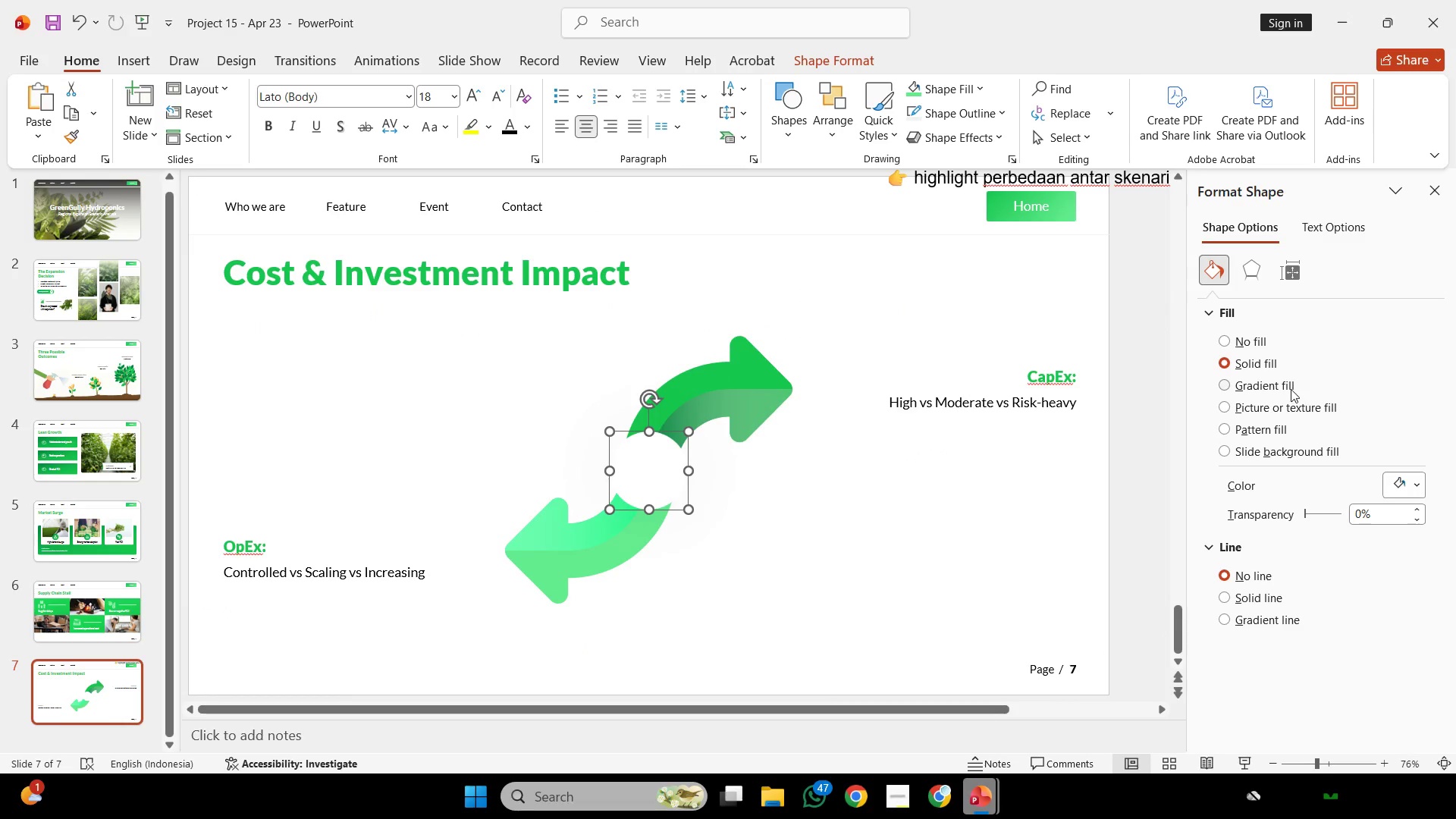 
left_click([943, 112])
 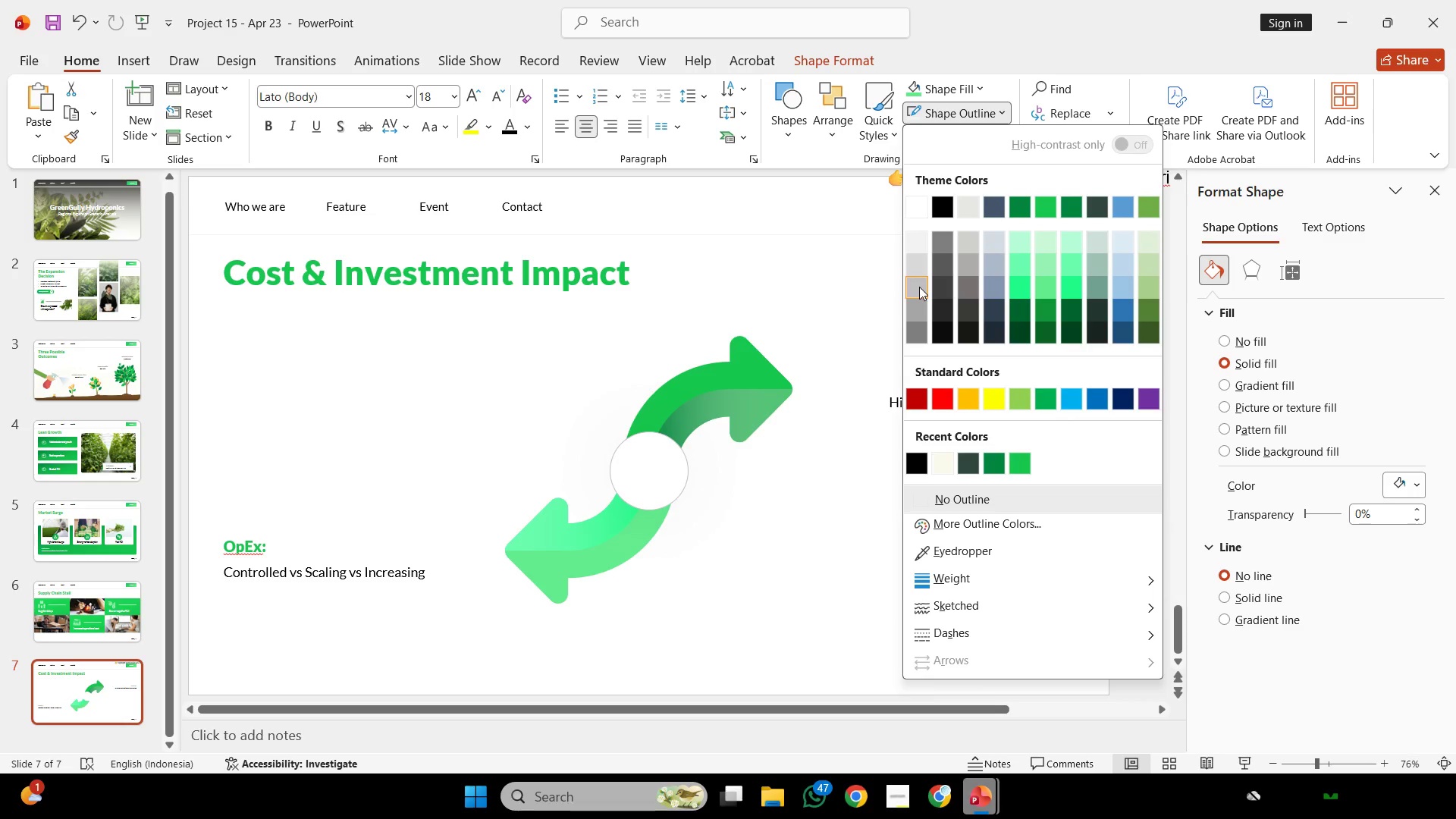 
left_click([919, 287])
 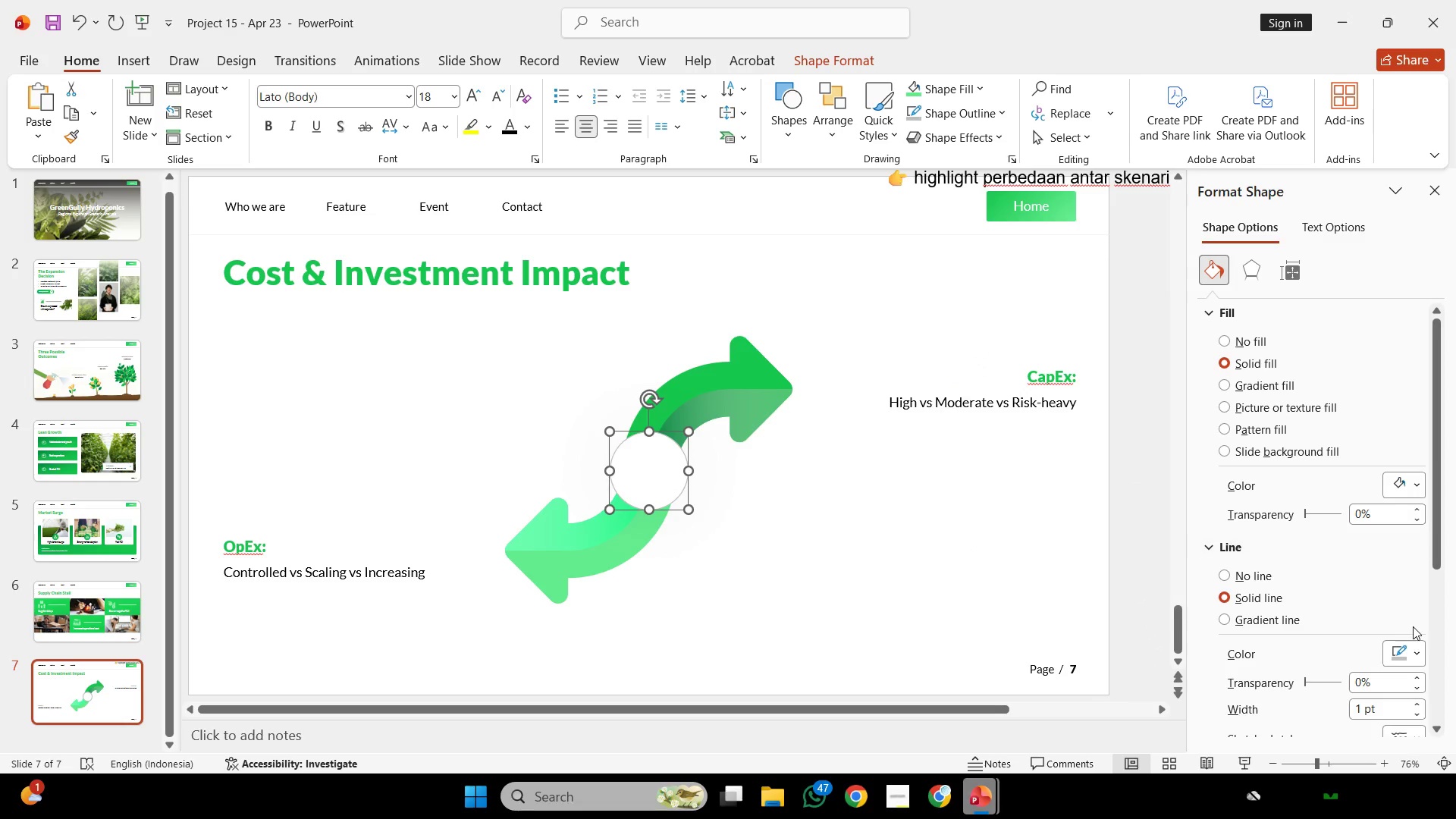 
scroll: coordinate [1413, 624], scroll_direction: down, amount: 4.0
 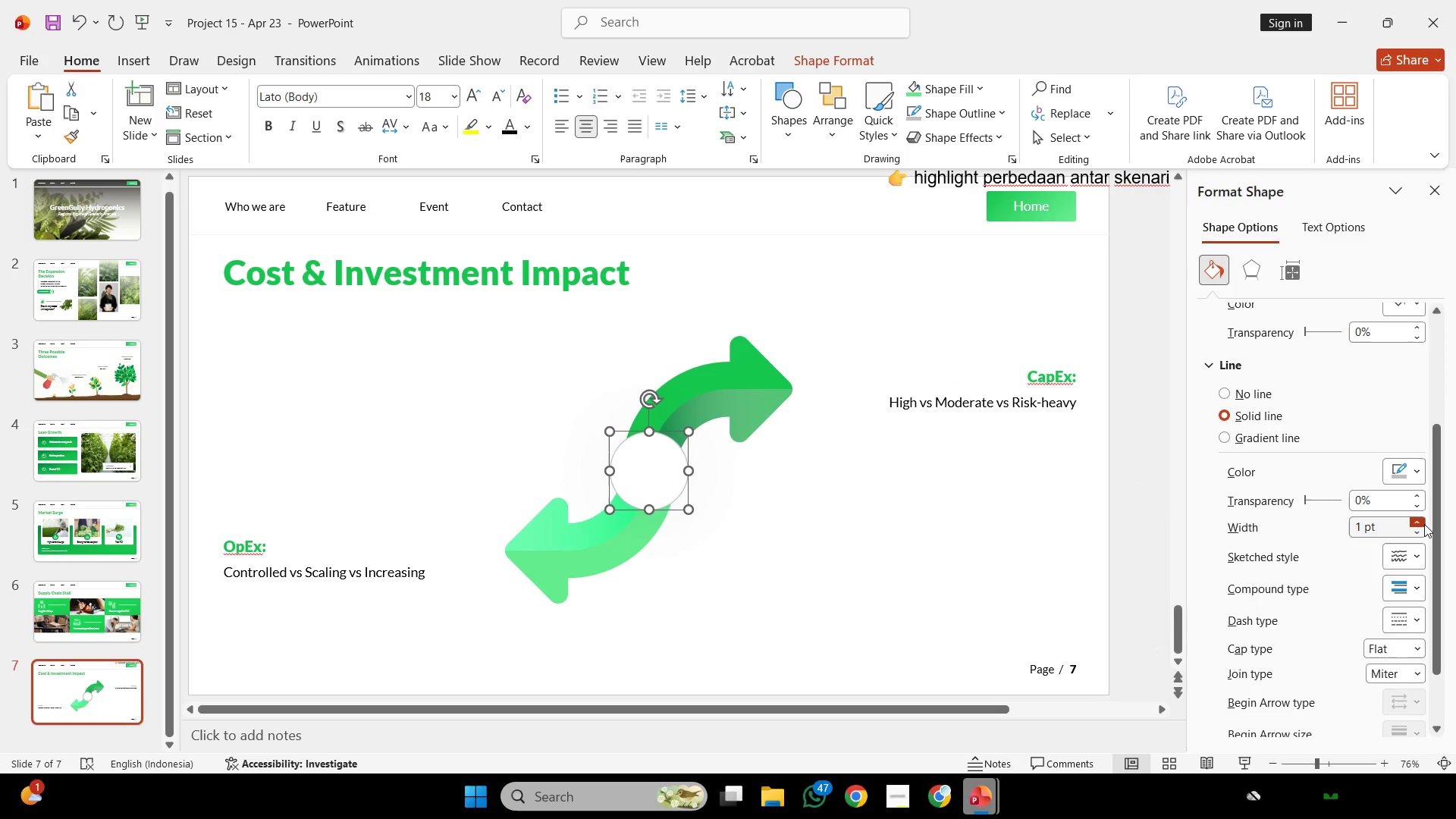 
double_click([1423, 520])
 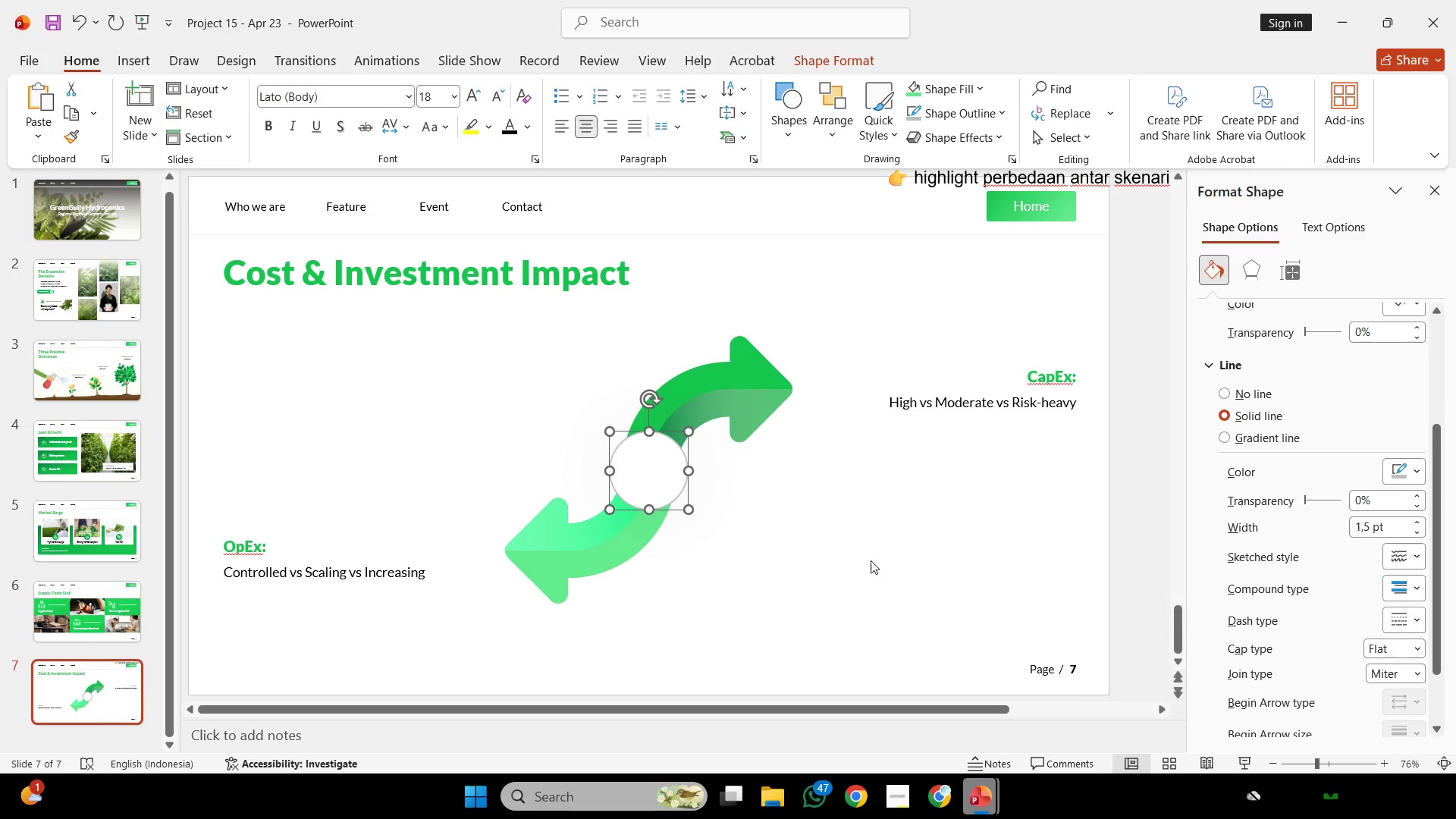 
triple_click([871, 560])
 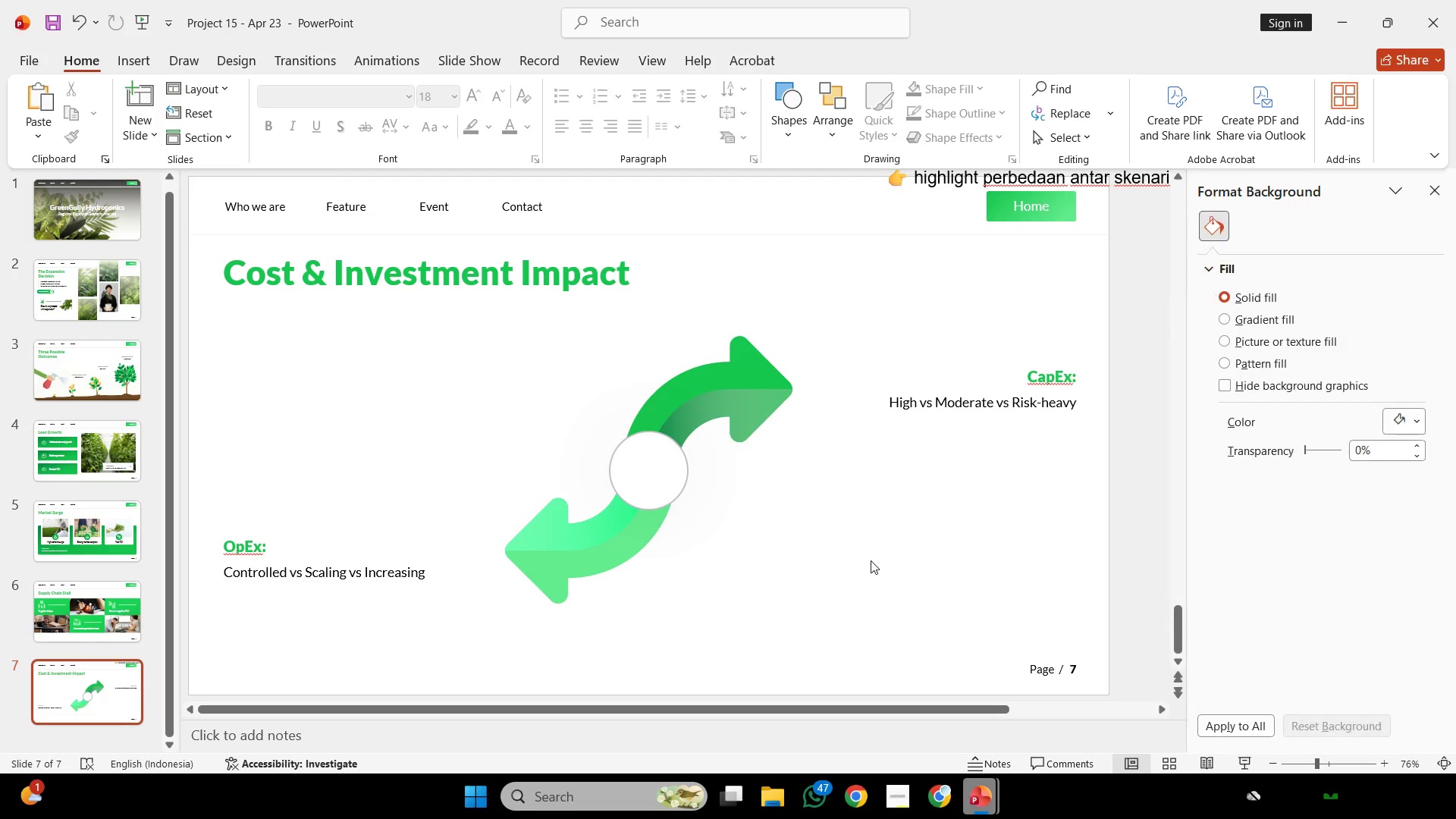 
hold_key(key=ControlLeft, duration=0.88)
scroll: coordinate [871, 560], scroll_direction: down, amount: 3.0
 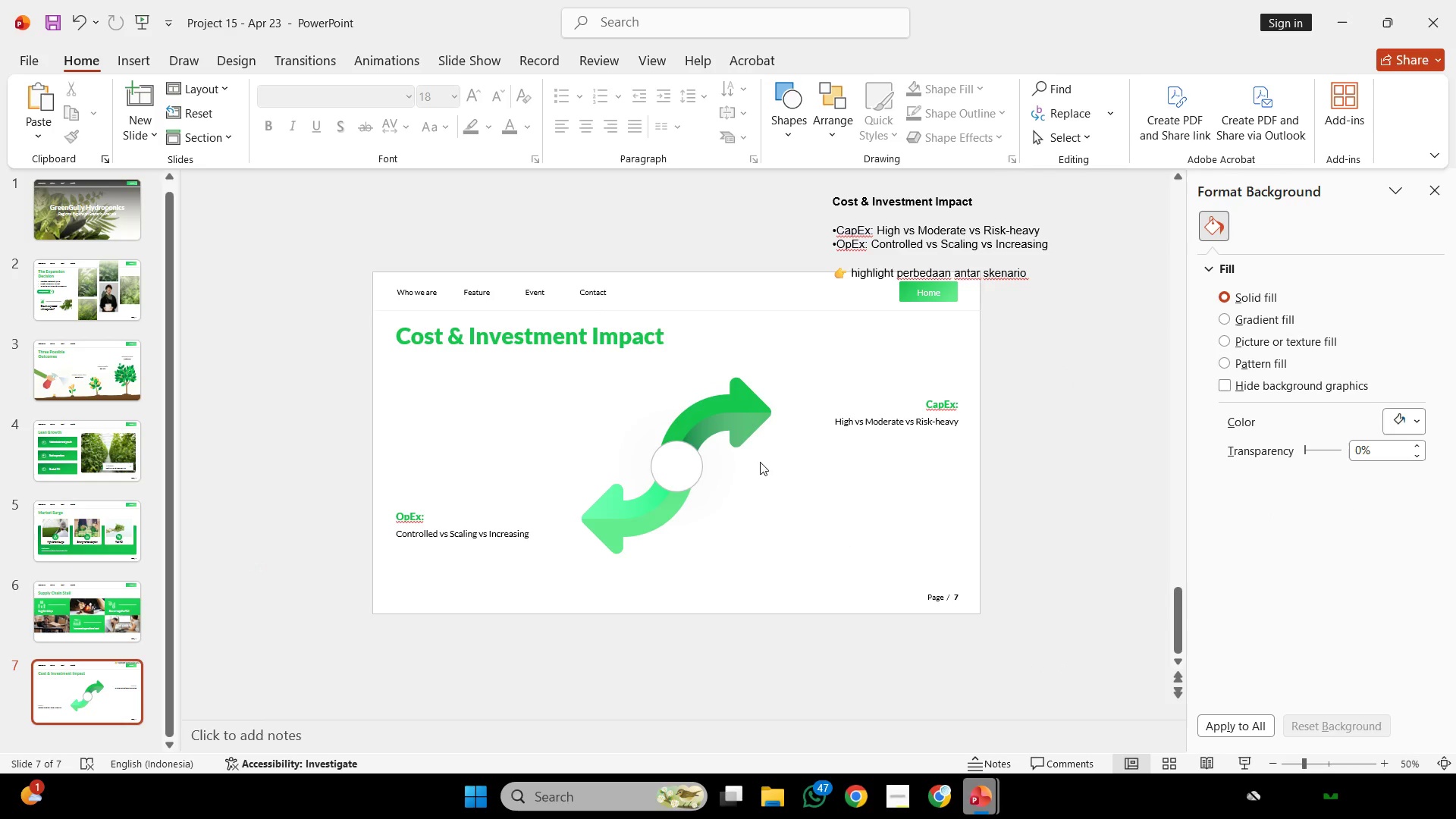 
hold_key(key=ControlLeft, duration=0.44)
scroll: coordinate [871, 435], scroll_direction: none, amount: 0.0
 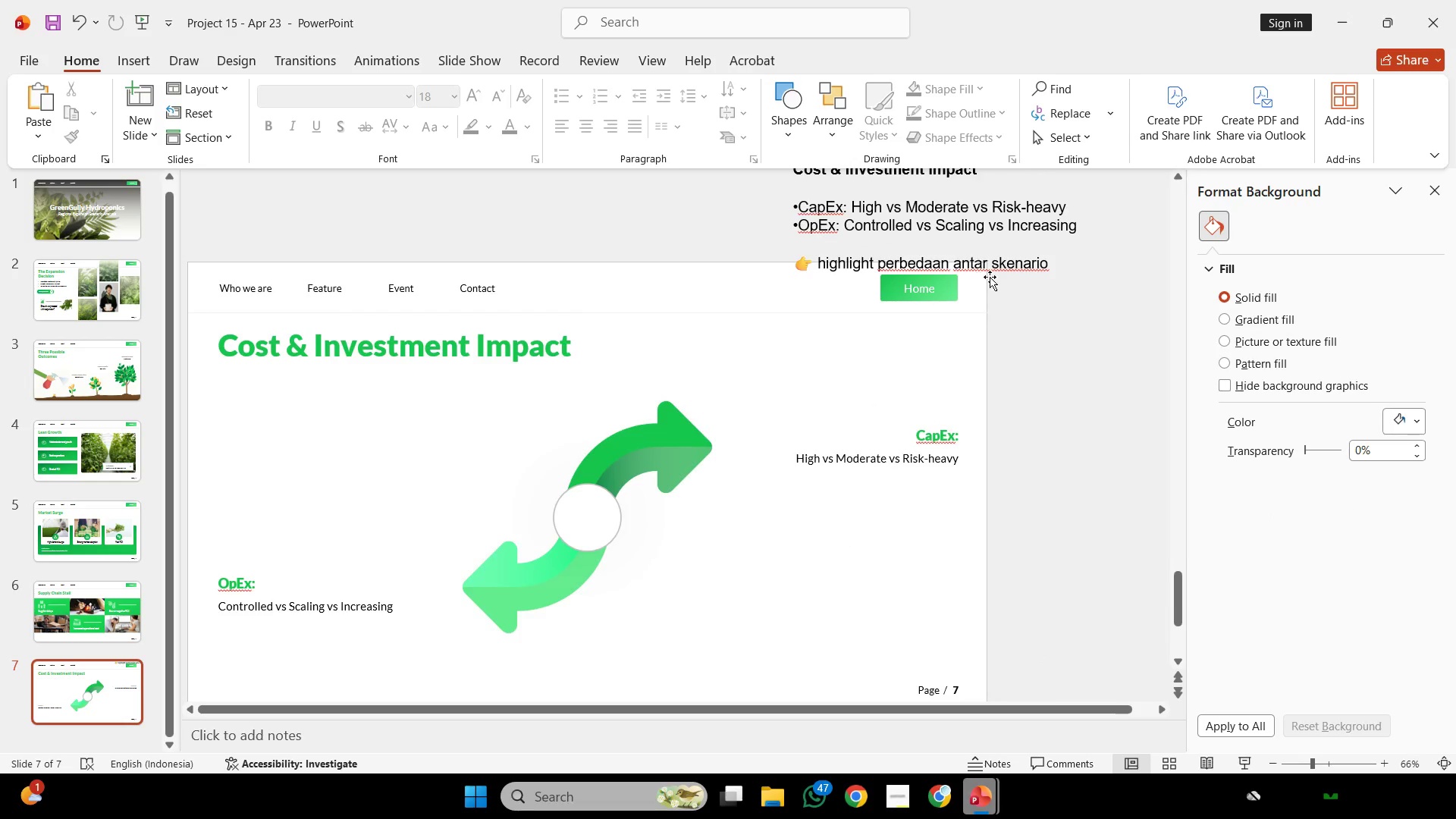 
left_click([990, 277])
 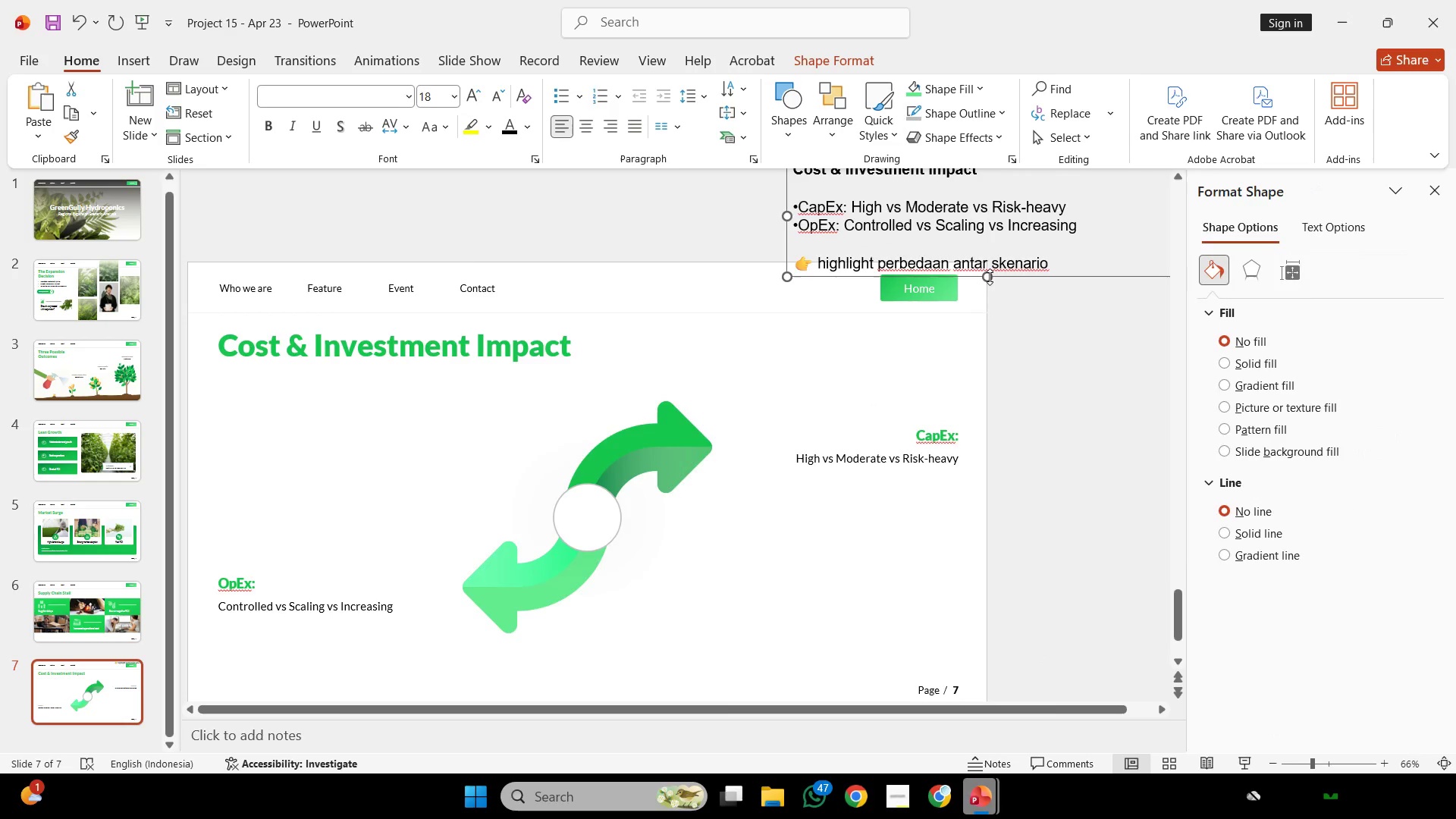 
key(Backspace)
 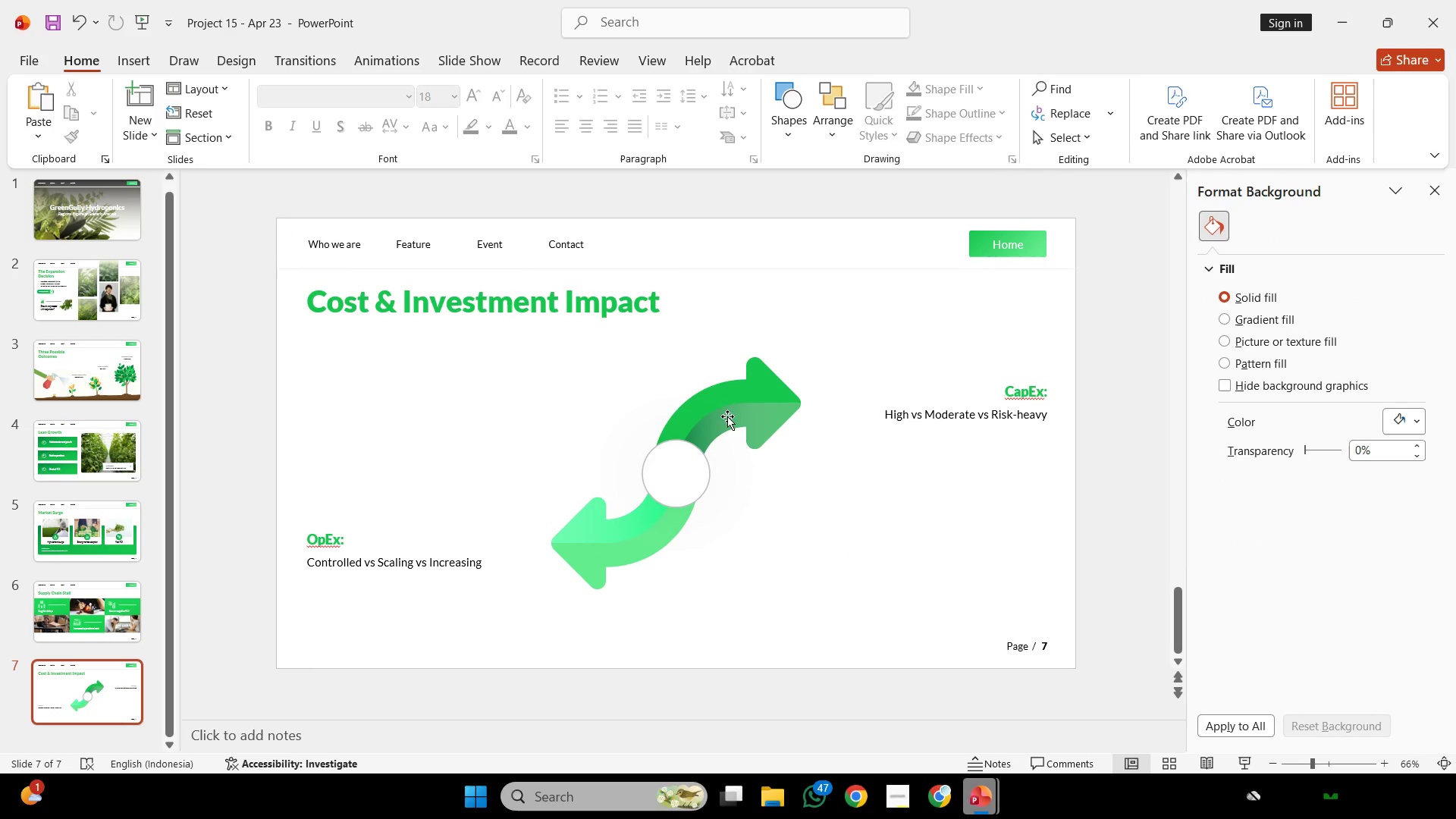 
left_click([613, 293])
 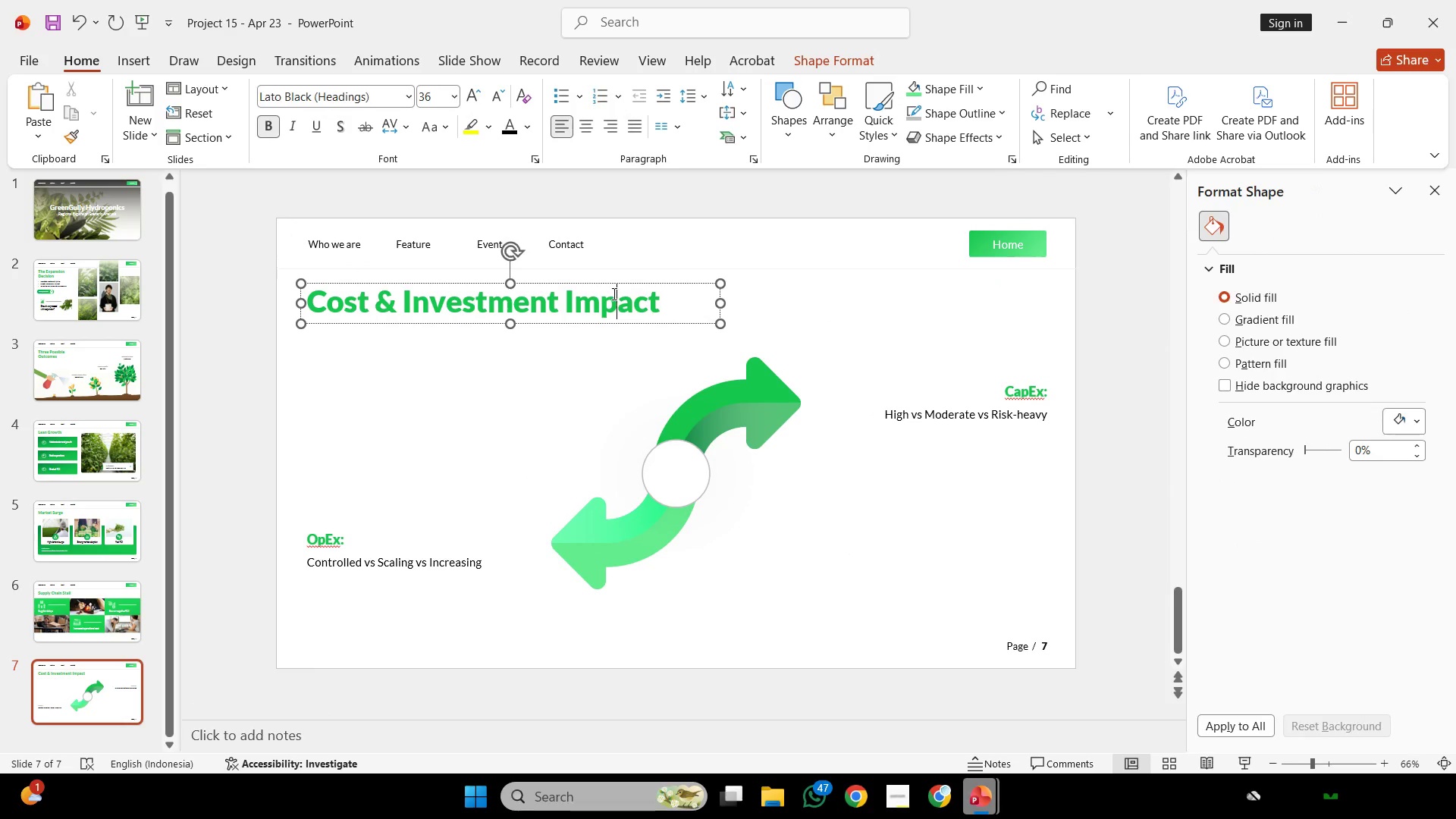 
key(Control+A)
 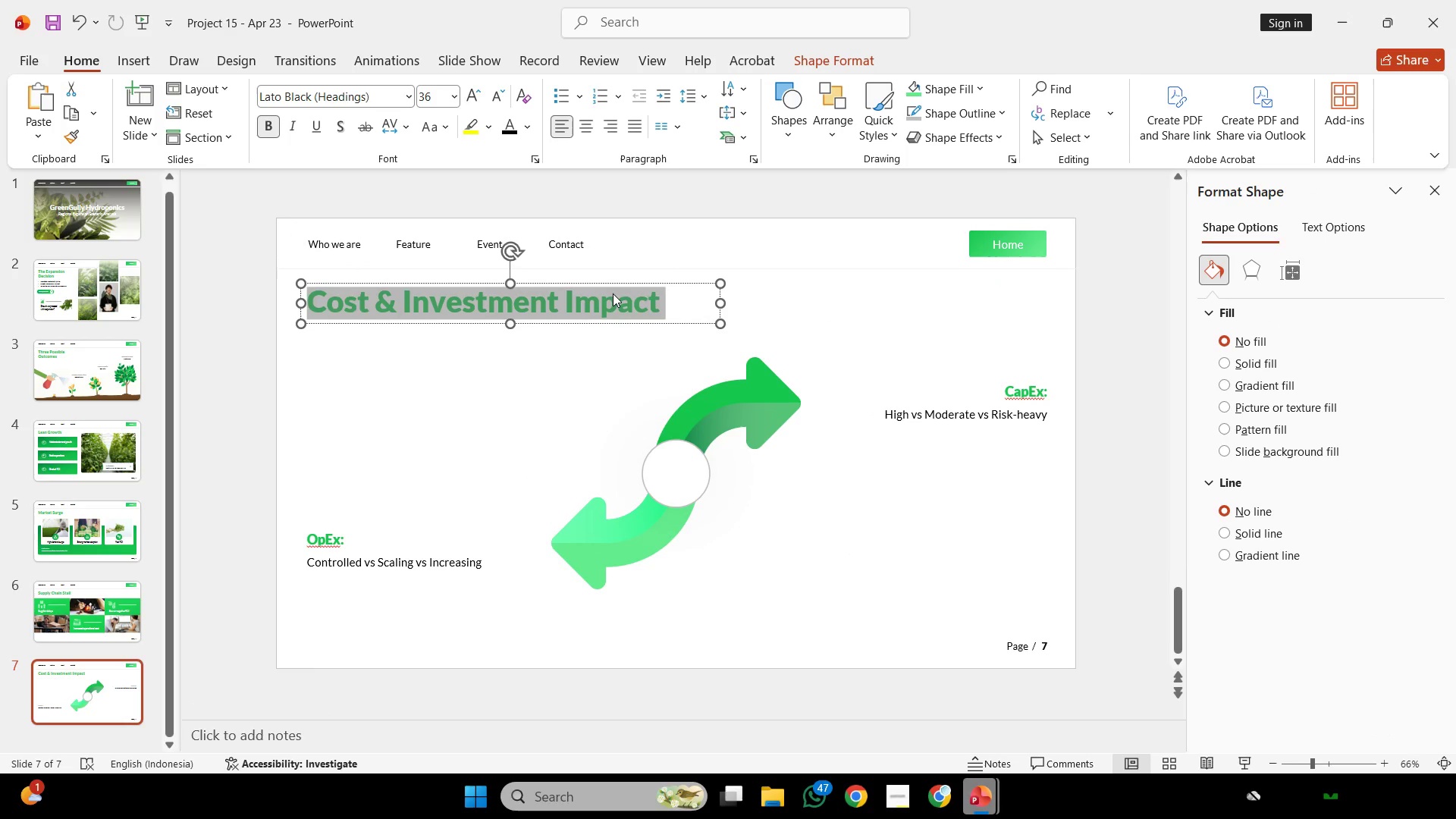 
key(Control+C)
 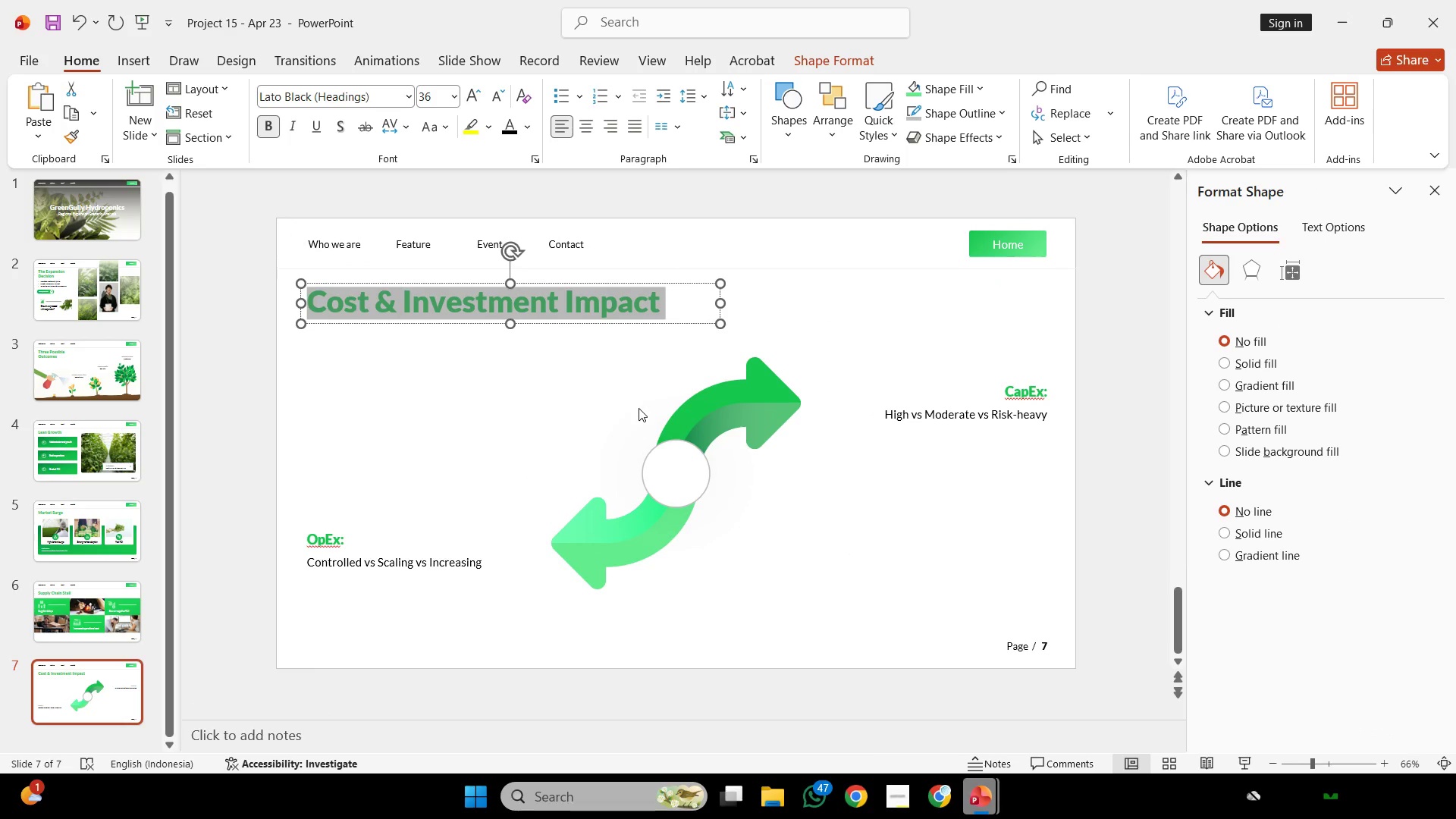 
key(Control+C)
 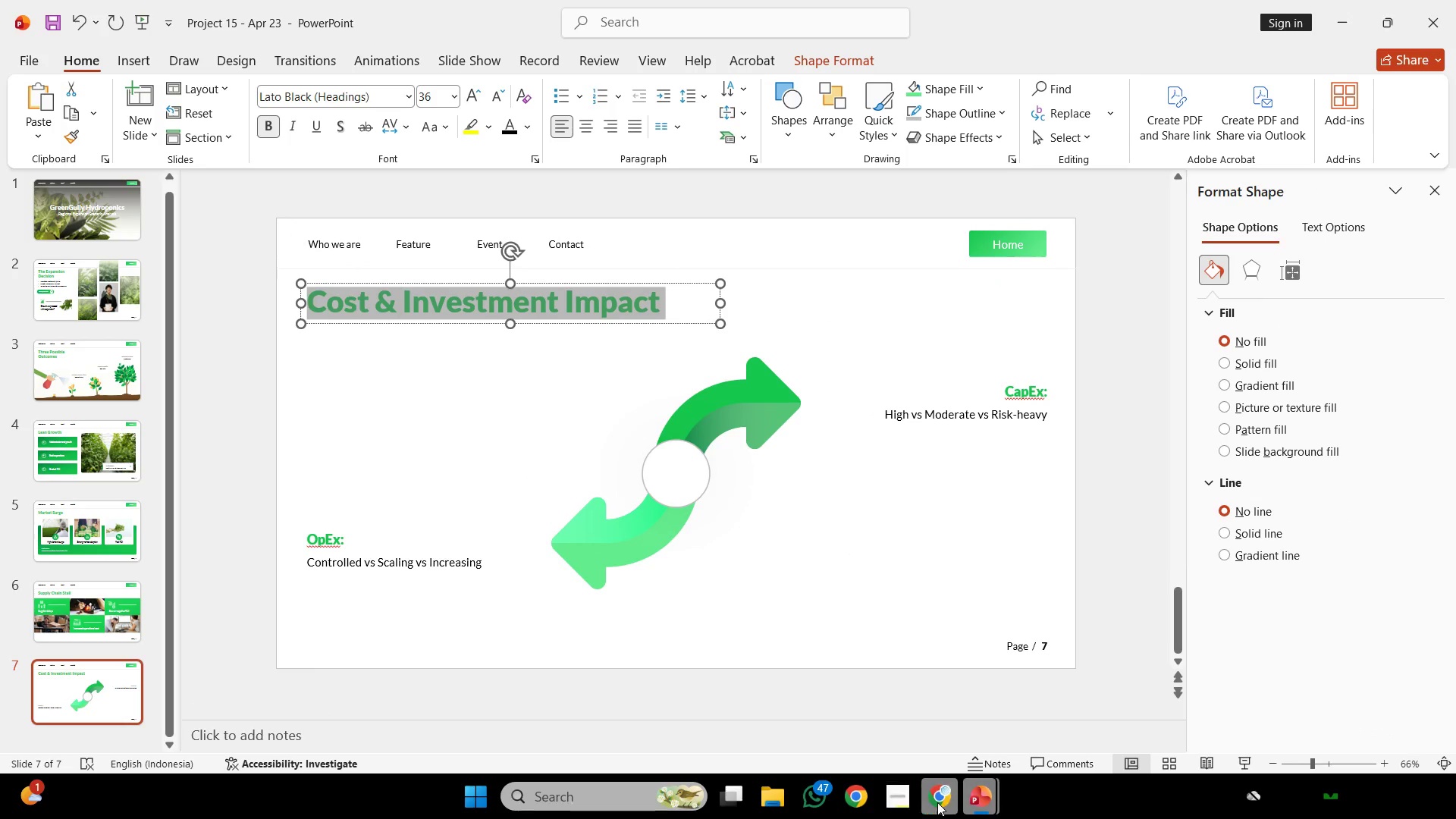 
left_click([937, 802])
 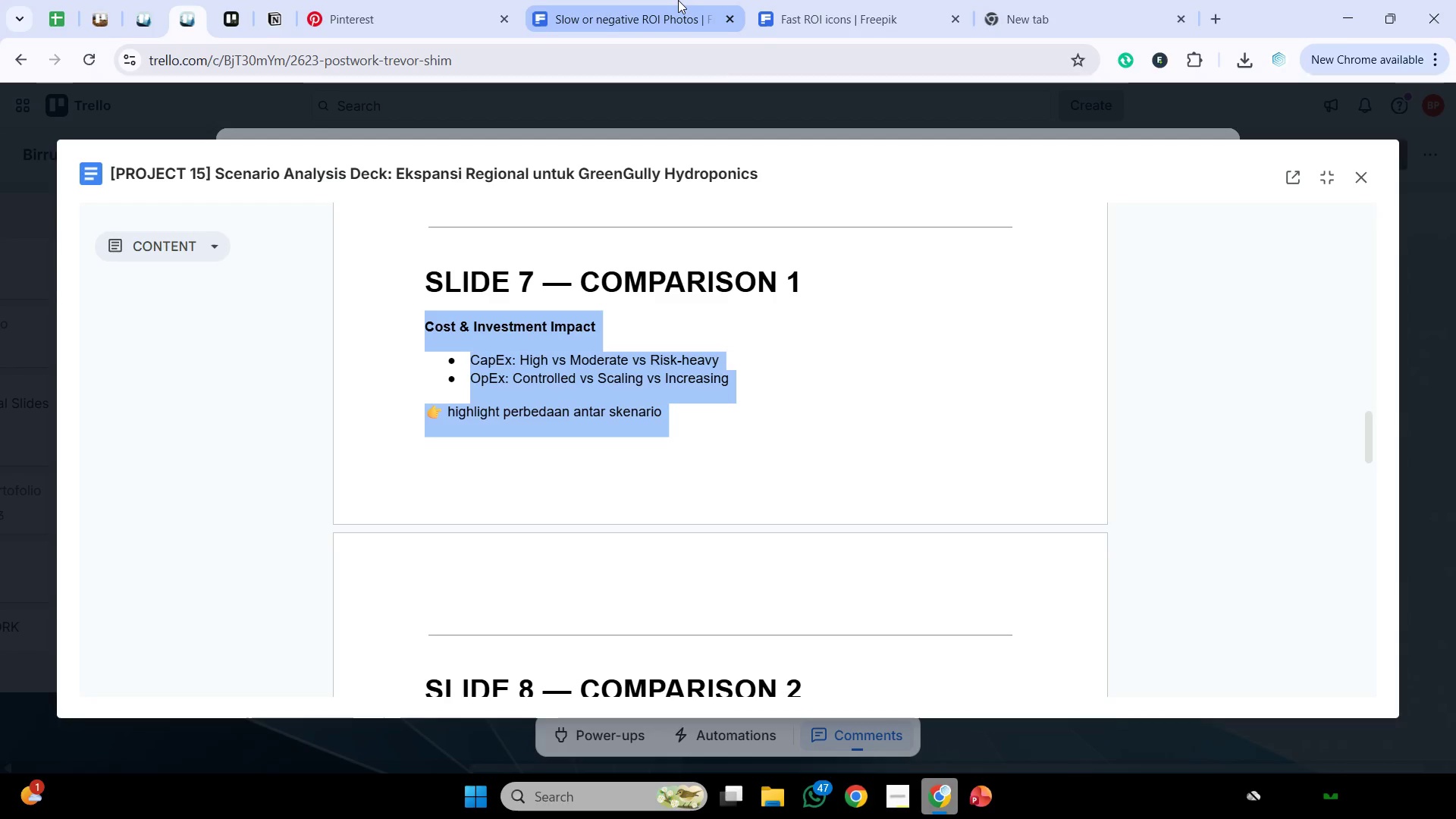 
left_click([678, 0])
 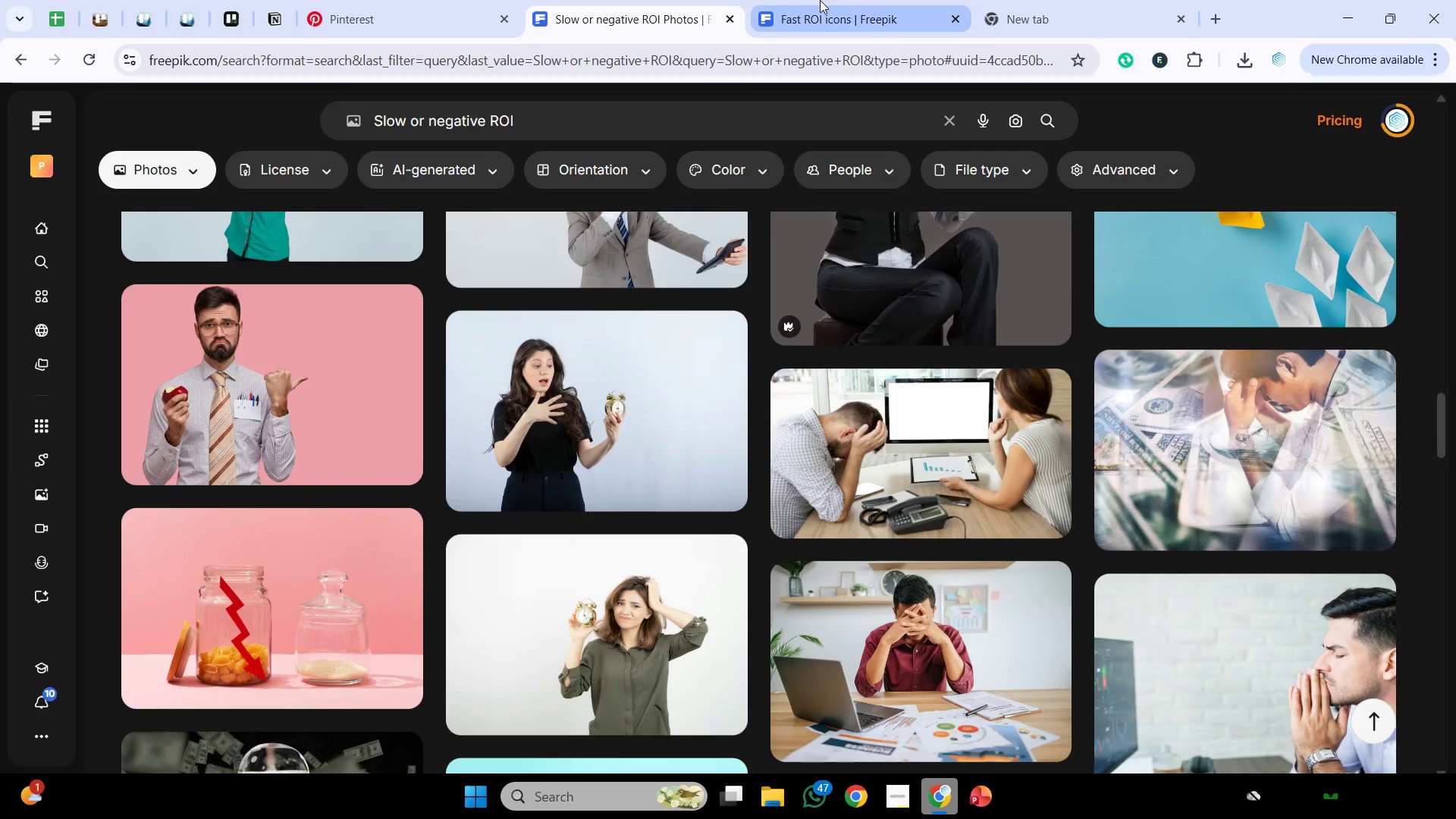 
wait(56.73)
 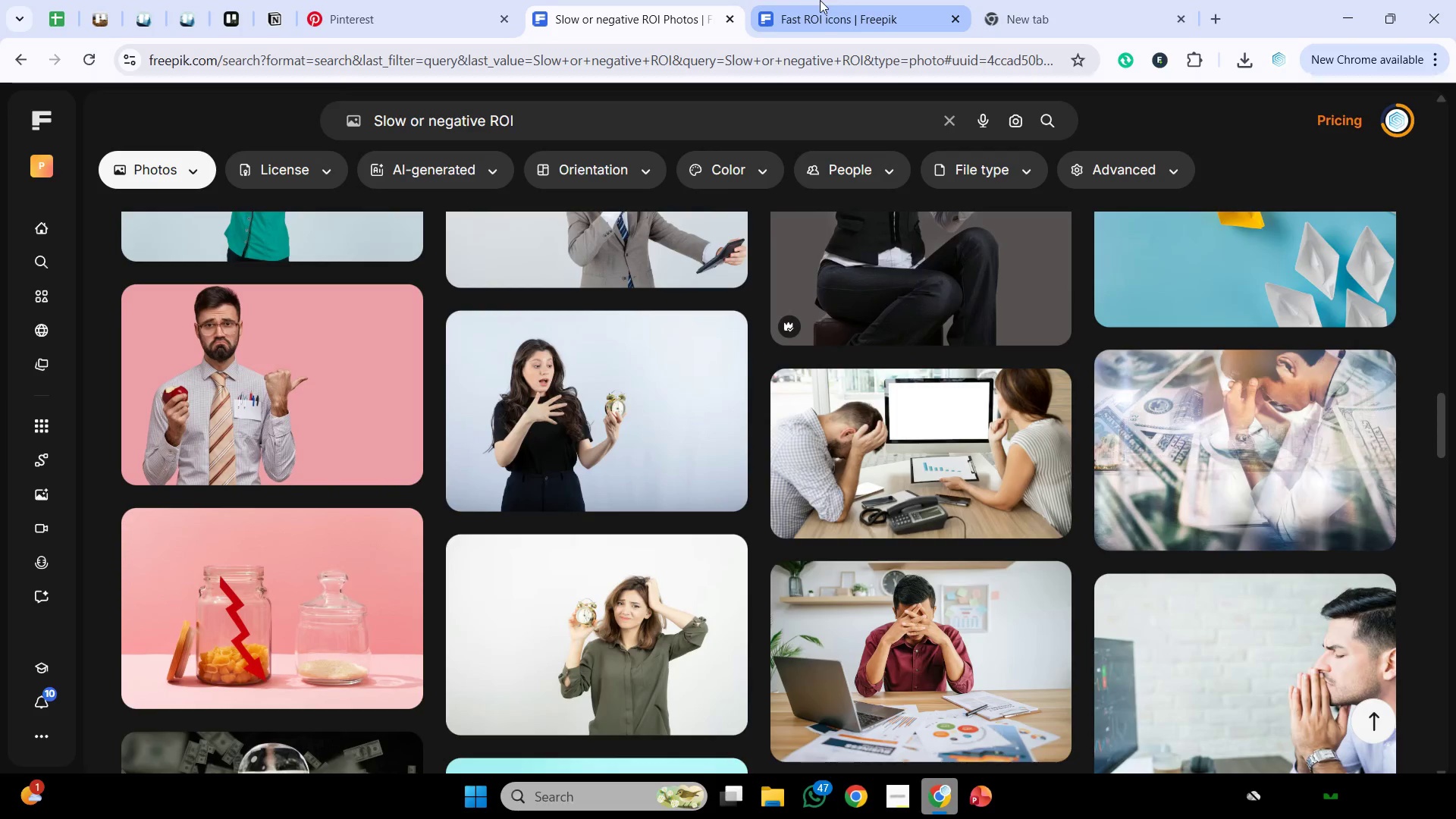 
left_click([871, 2])
 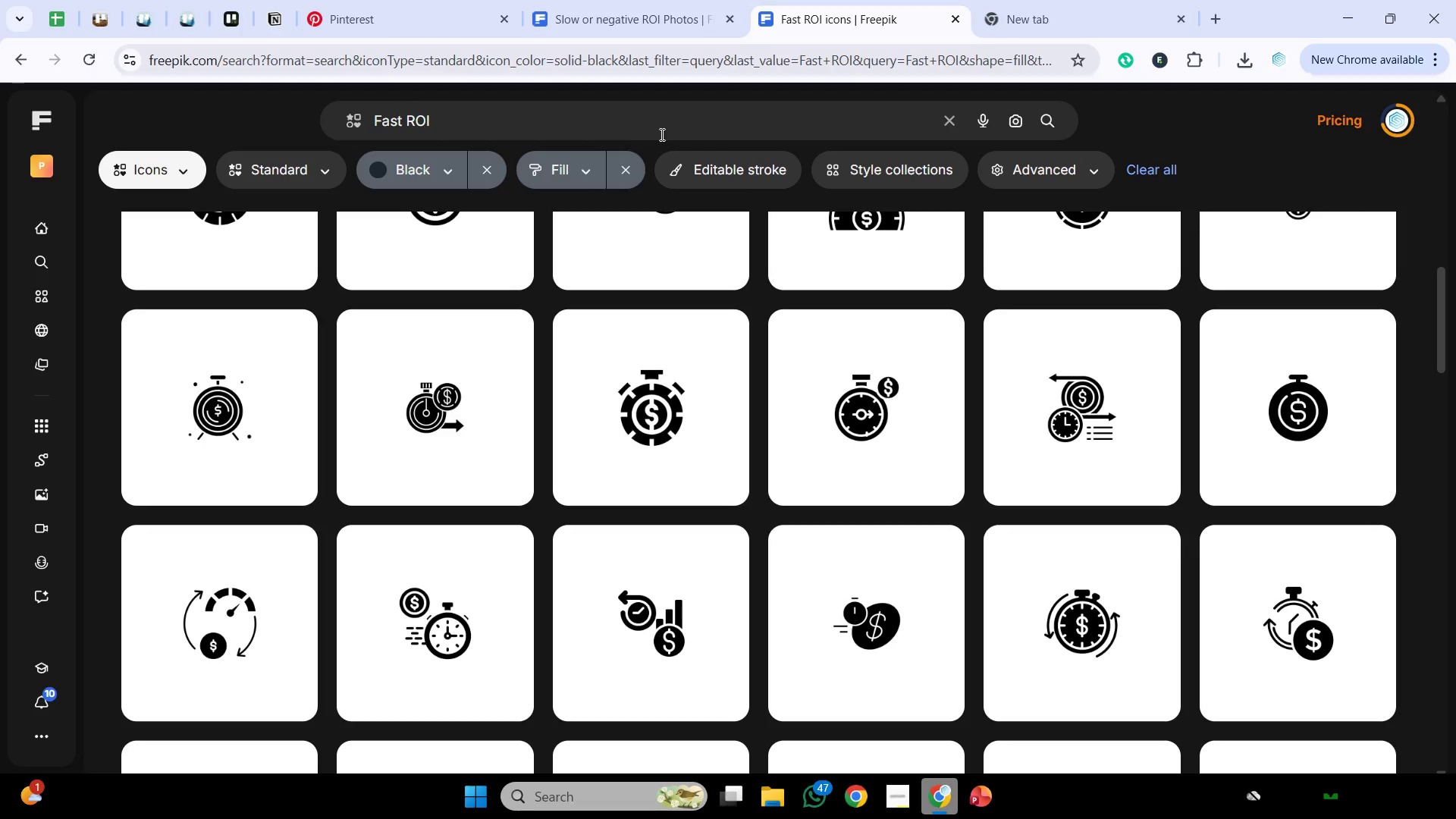 
wait(38.19)
 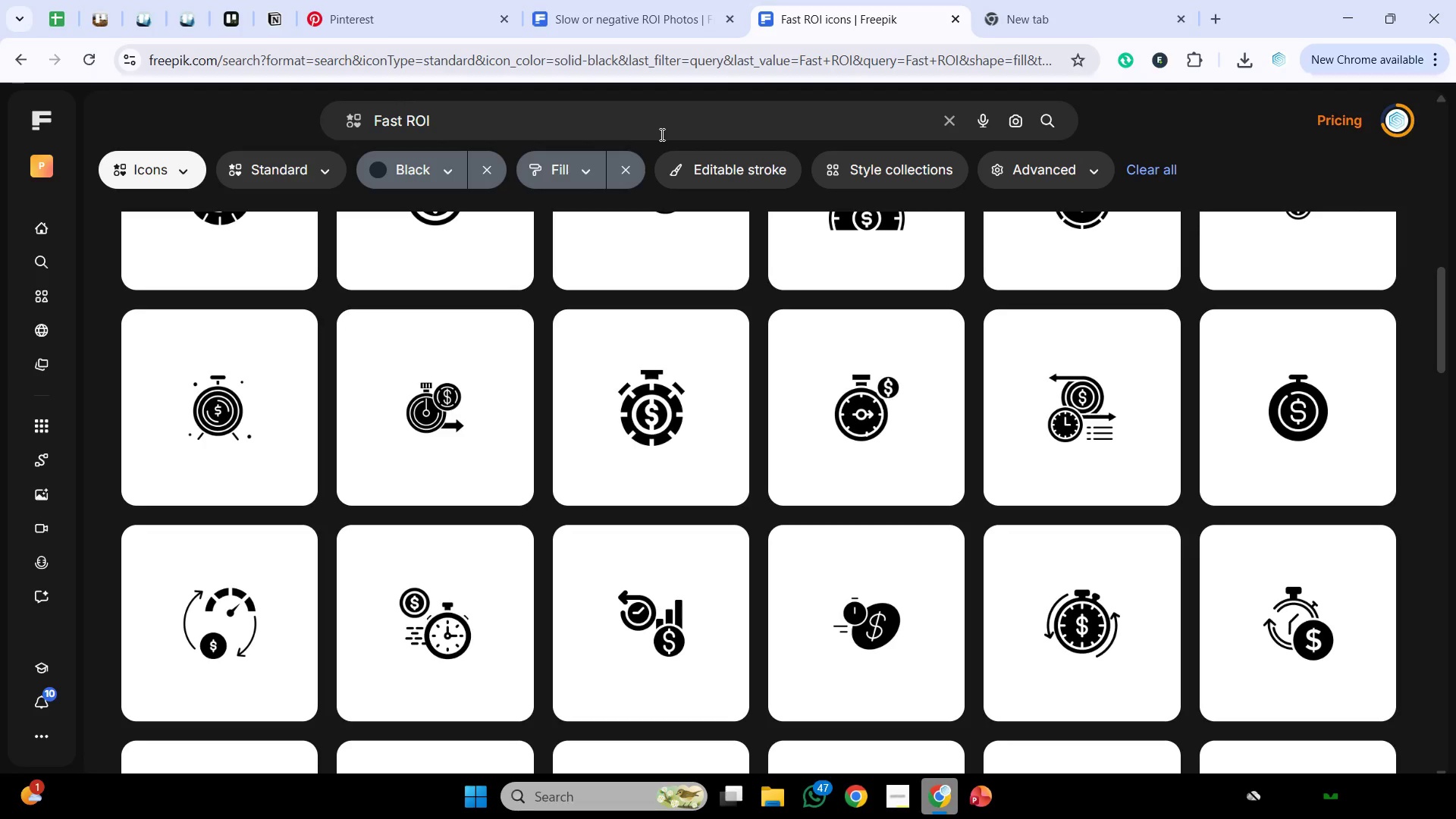 
mouse_move([644, 485])
 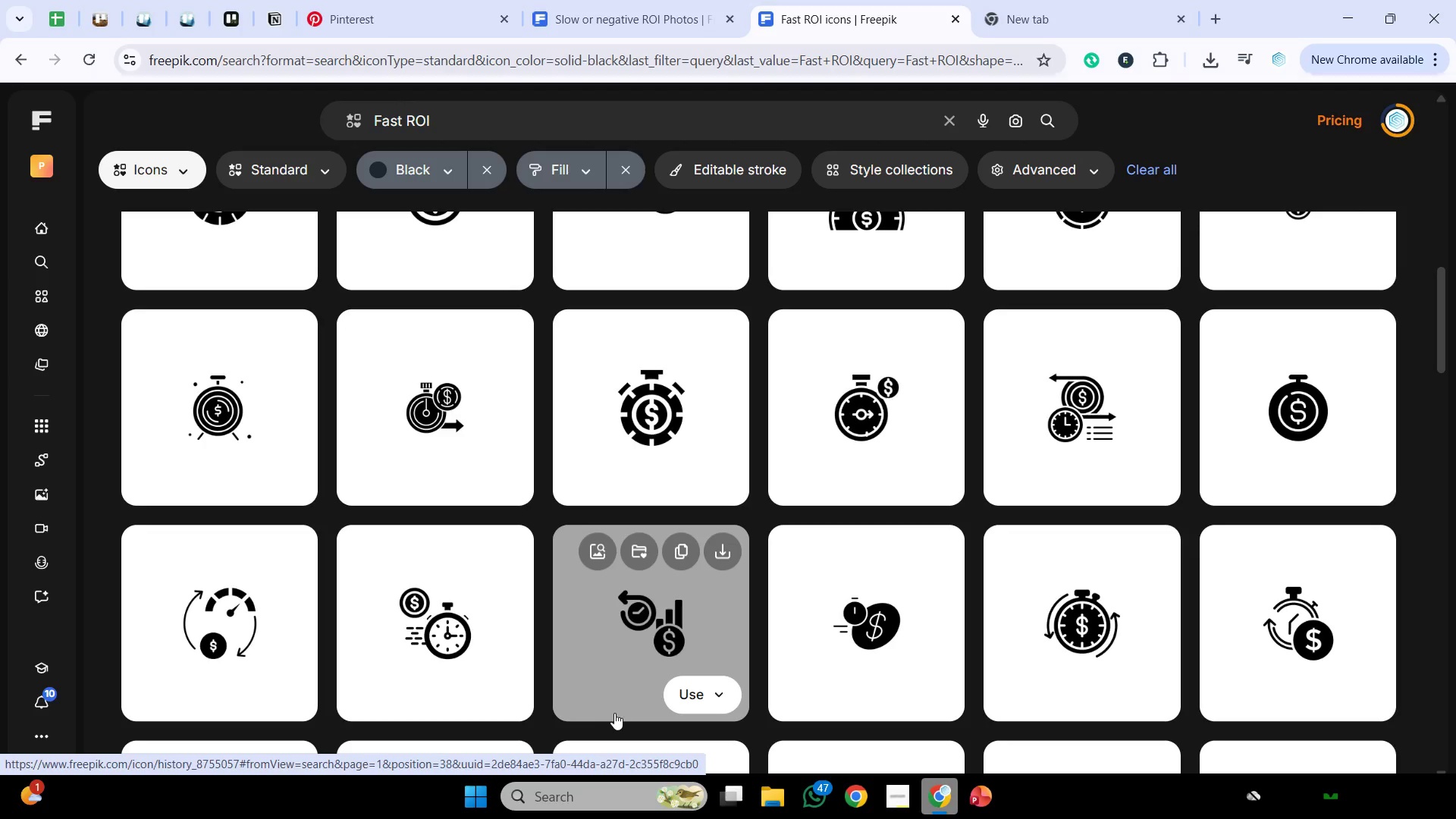 
wait(100.8)
 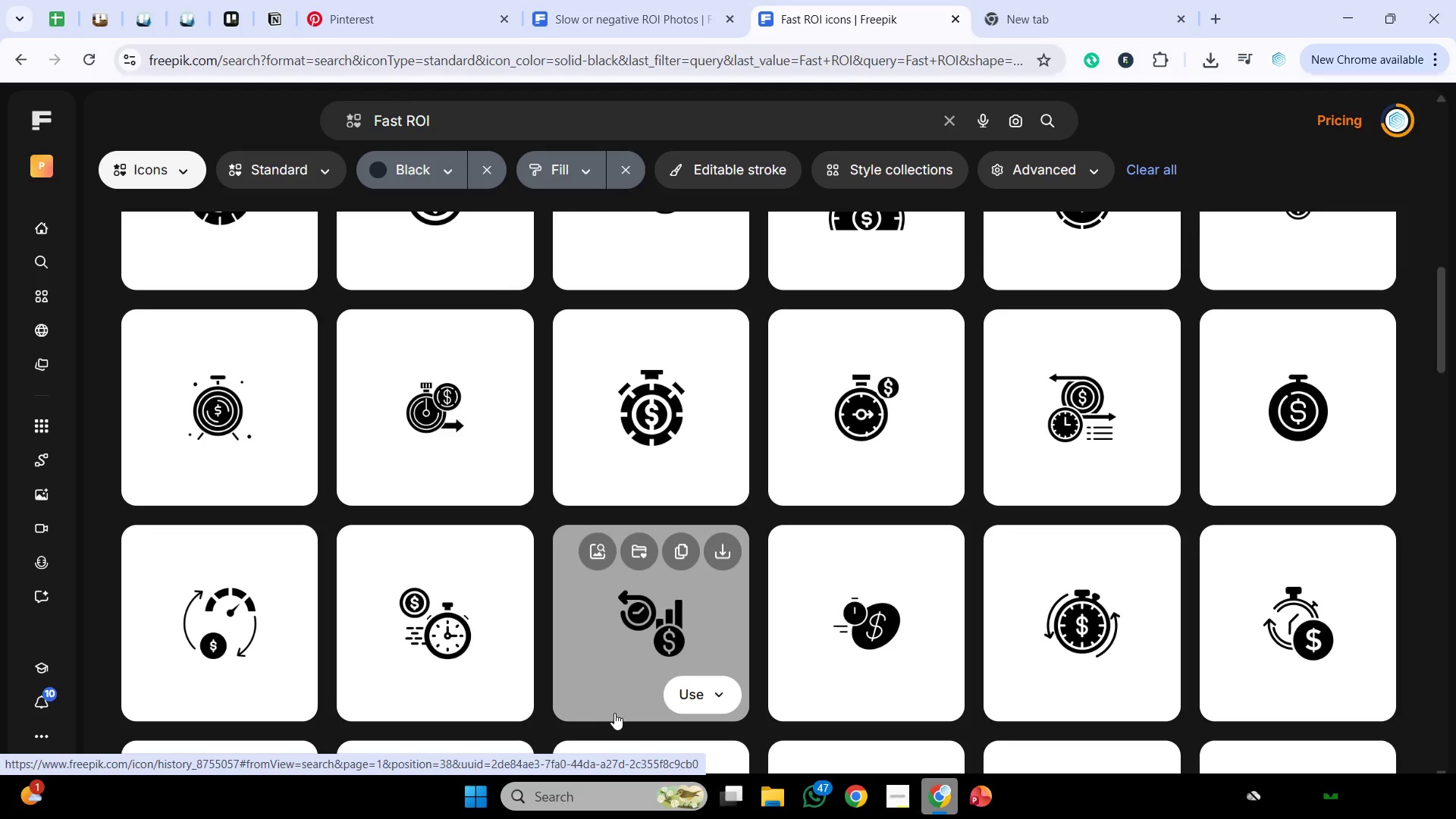 
scroll: coordinate [881, 375], scroll_direction: down, amount: 1.0
 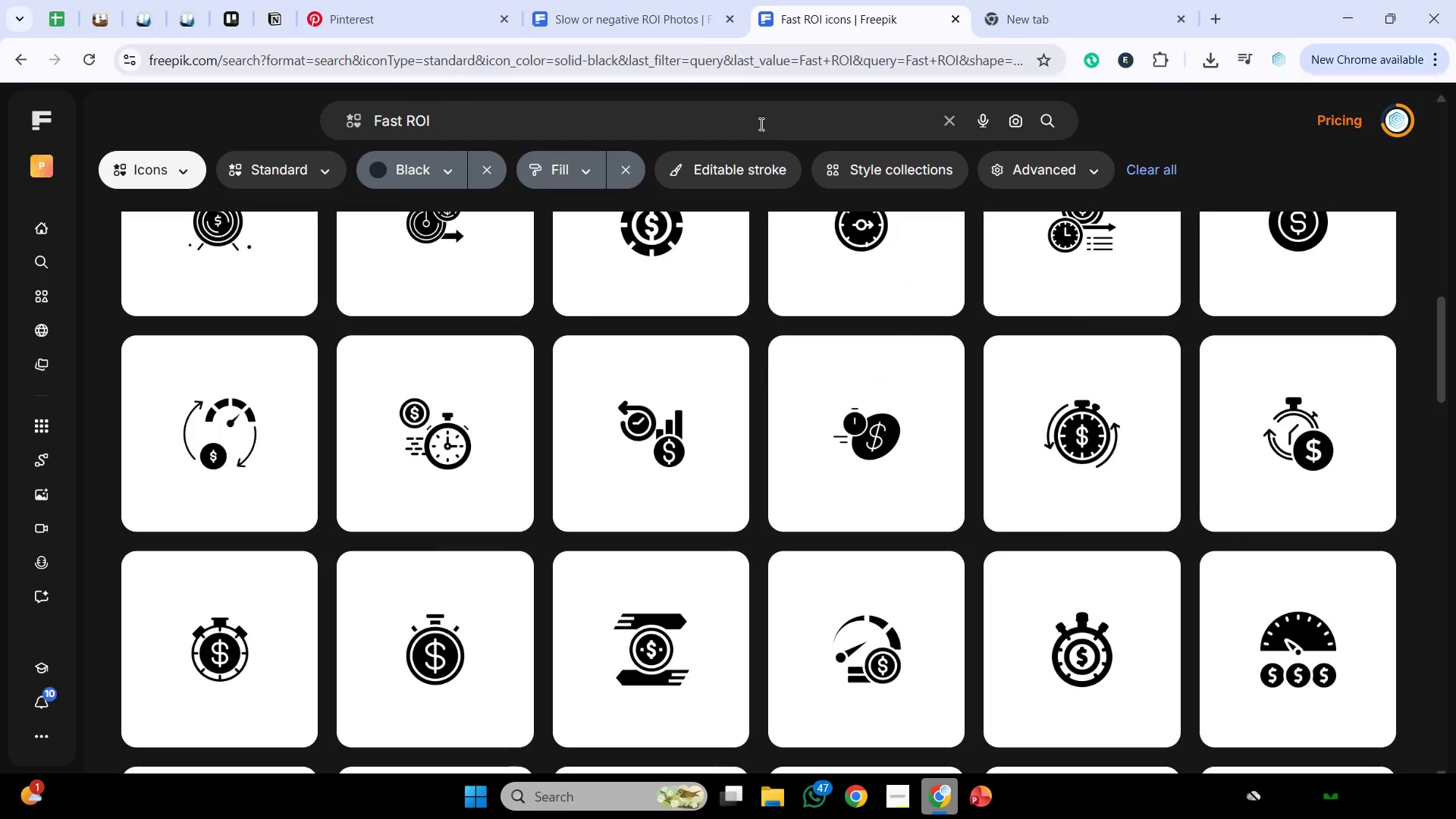 
left_click_drag(start_coordinate=[756, 115], to_coordinate=[122, 154])
 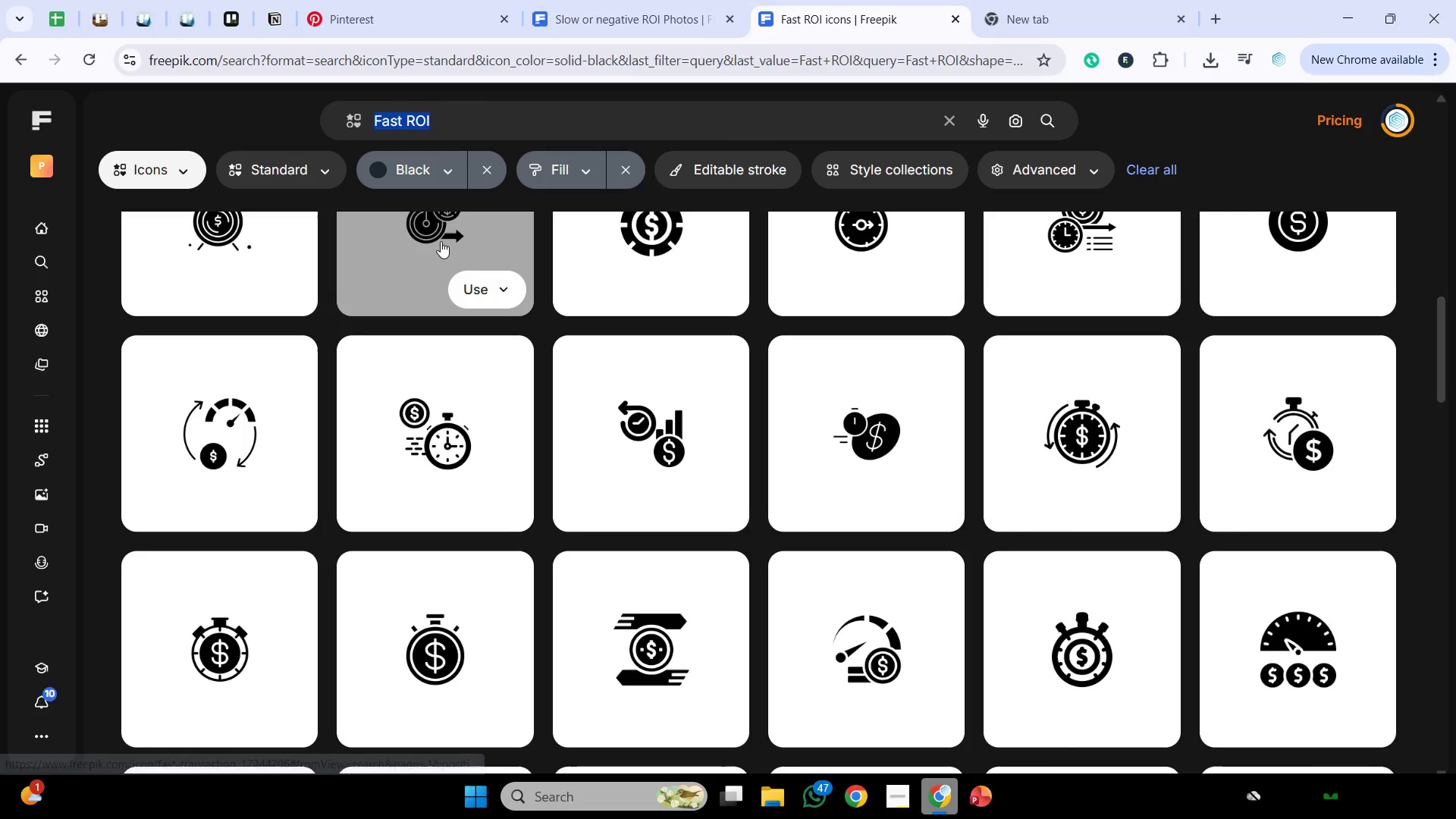 
key(Control+ControlLeft)
 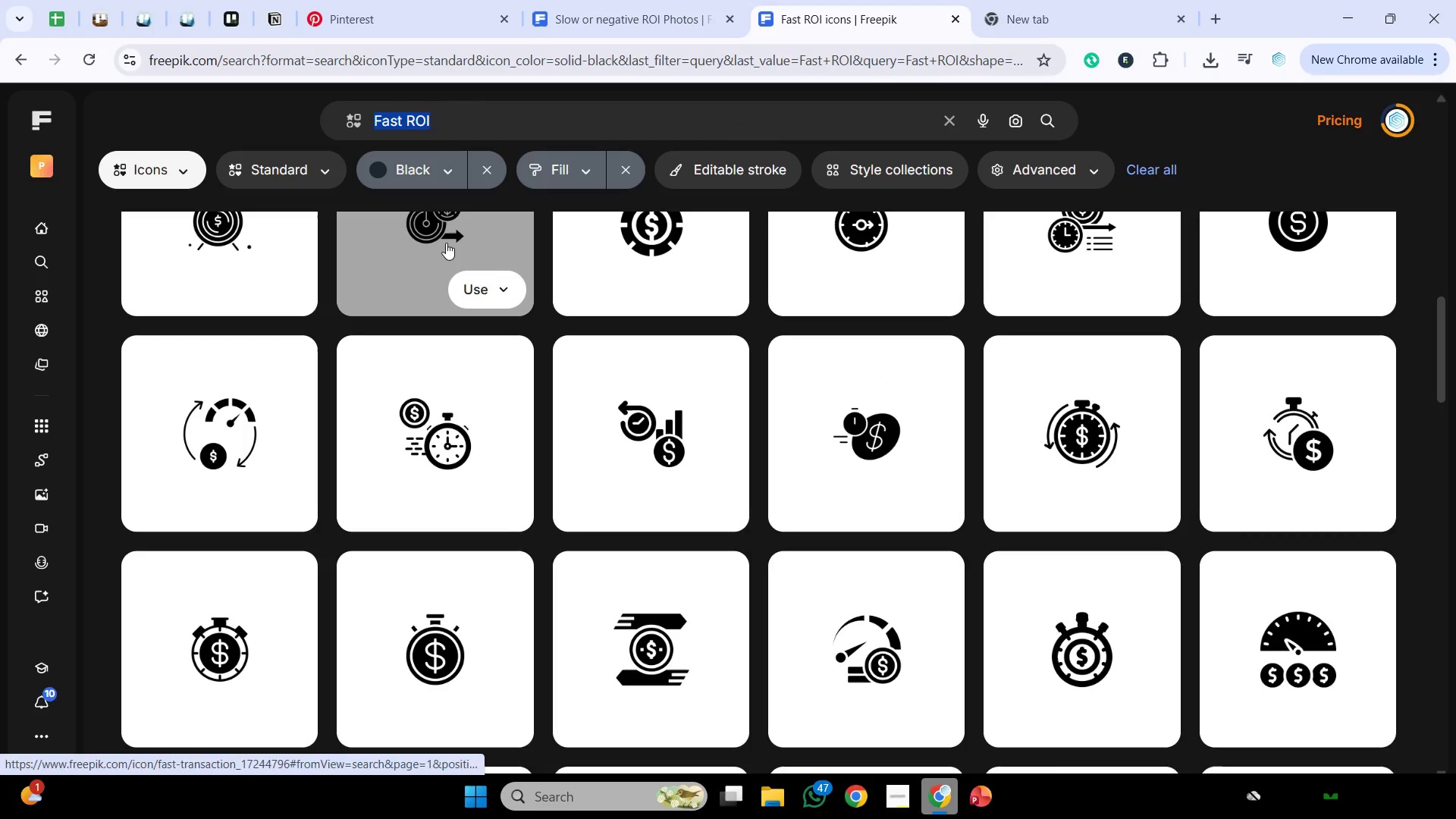 
key(Control+V)
 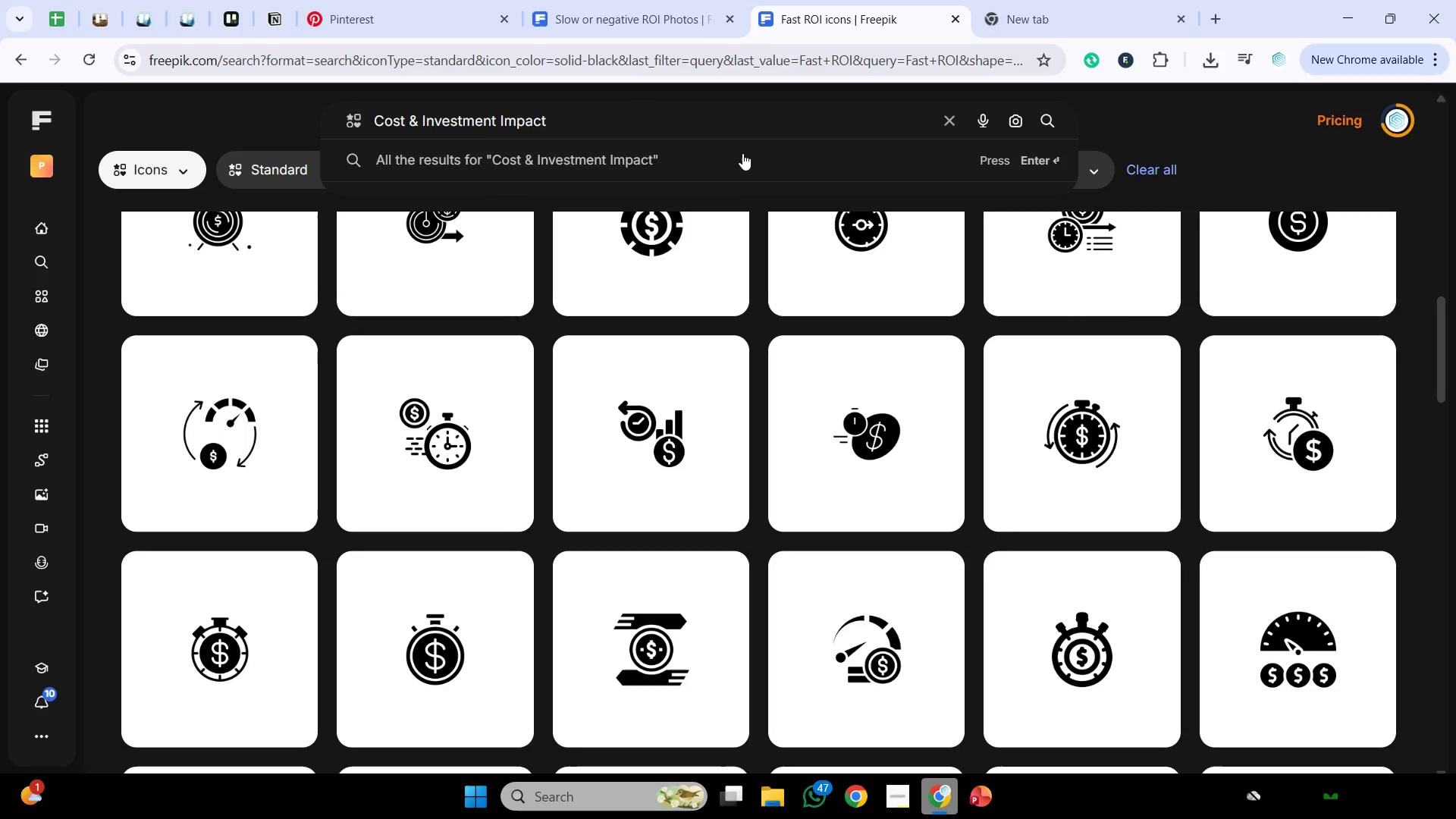 
key(Enter)
 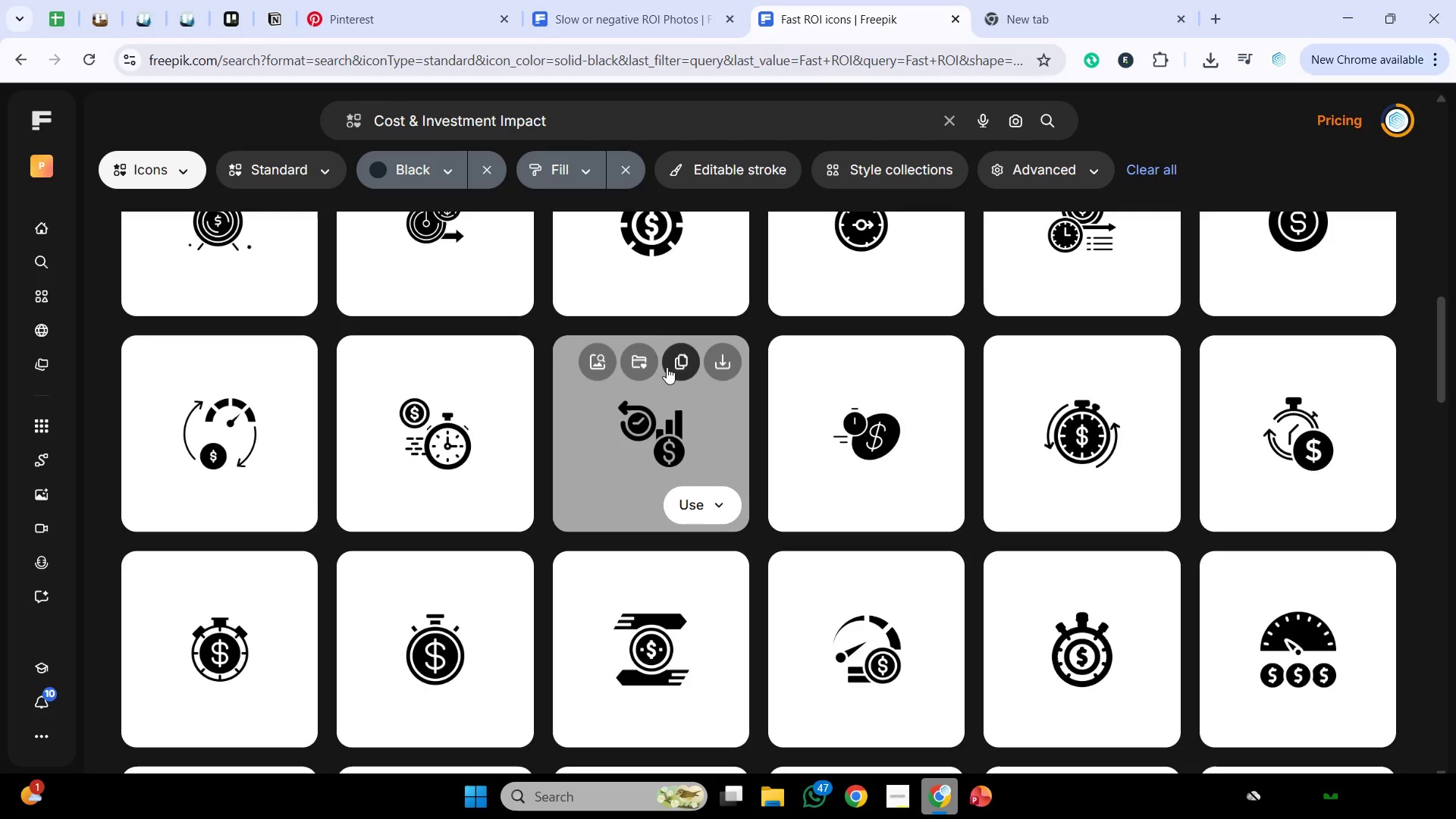 
wait(5.92)
 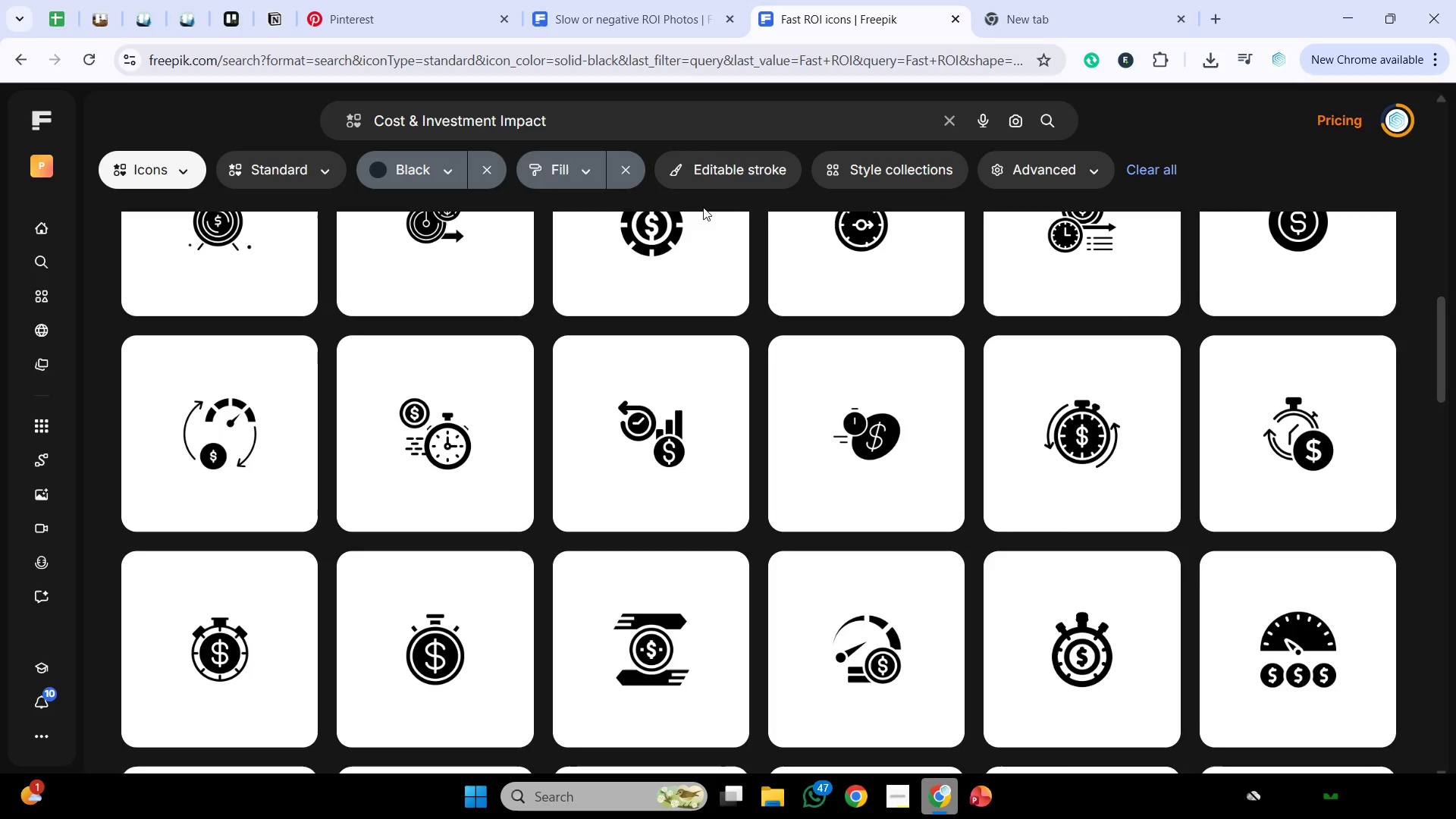 
scroll: coordinate [671, 379], scroll_direction: down, amount: 2.0
 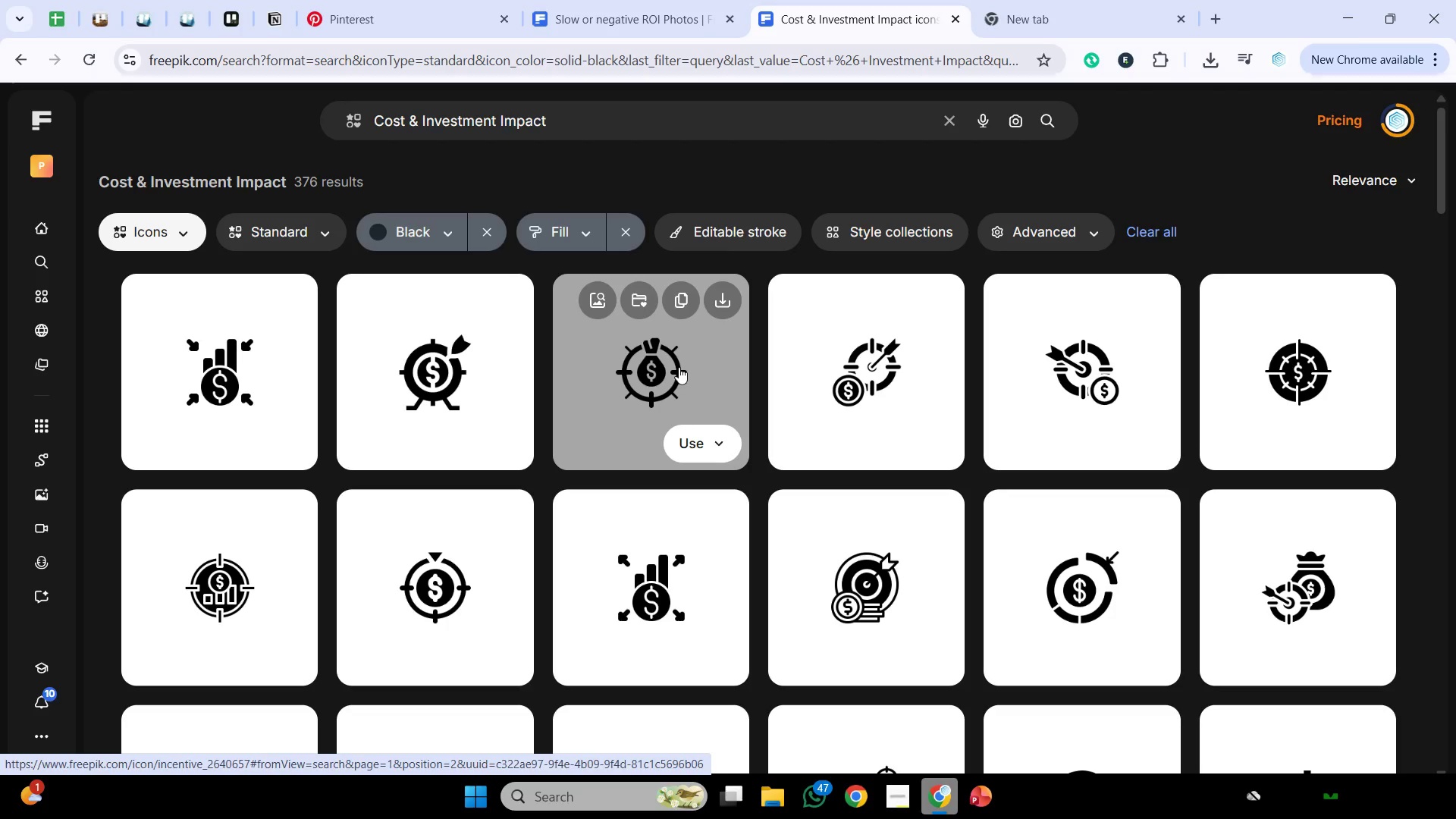 
wait(64.23)
 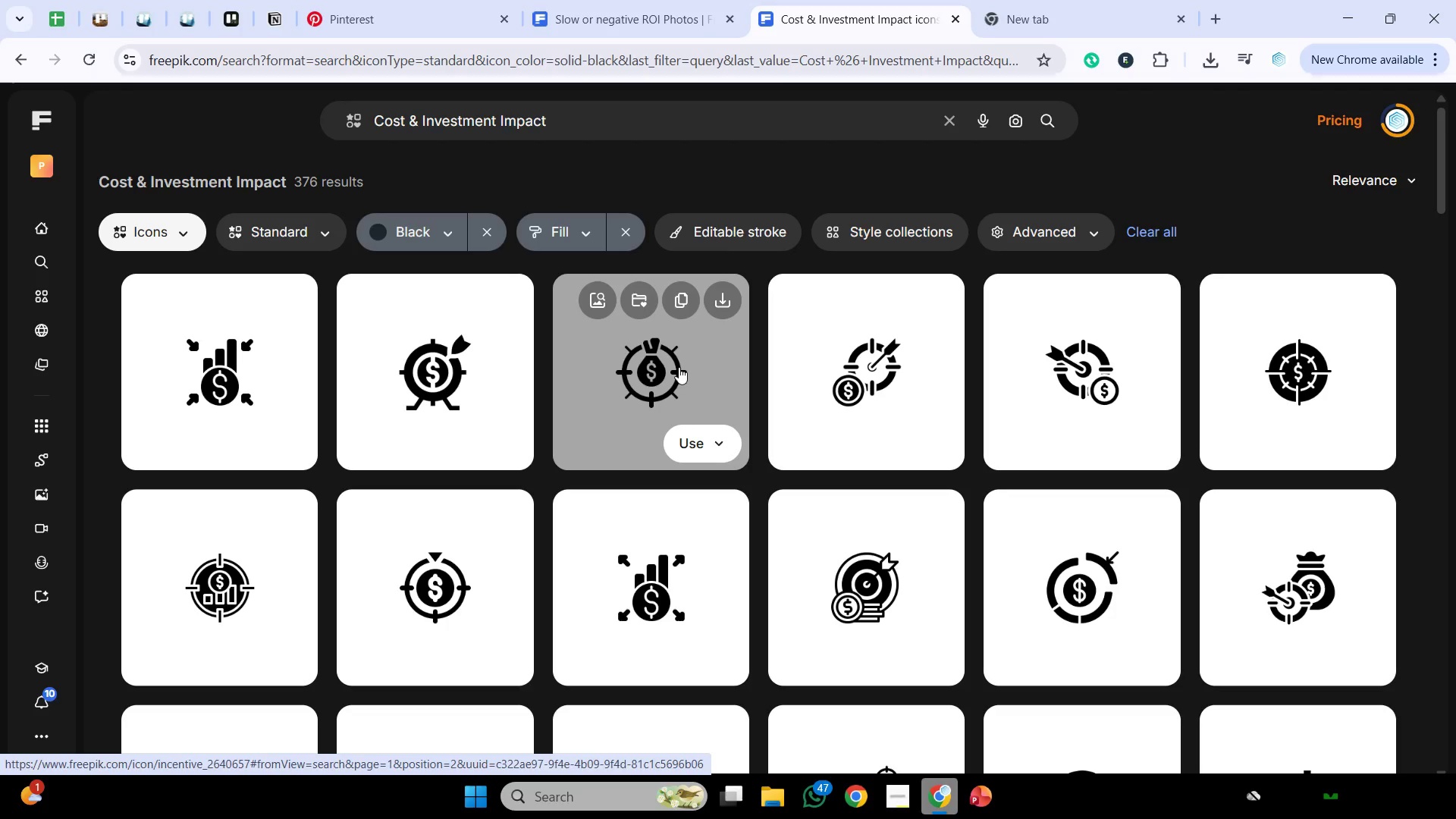 
scroll: coordinate [679, 372], scroll_direction: down, amount: 2.0
 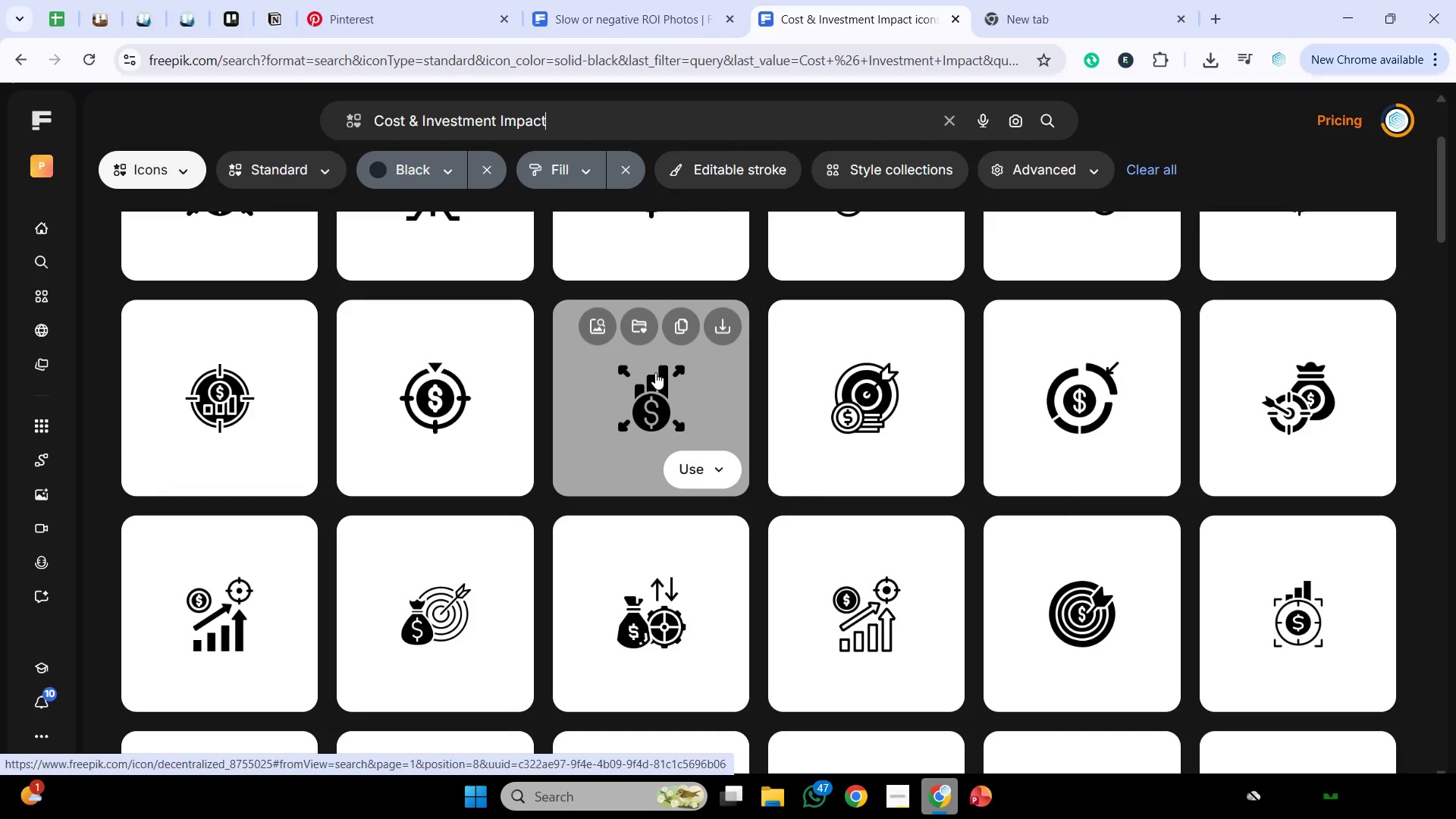 
scroll: coordinate [657, 366], scroll_direction: up, amount: 1.0
 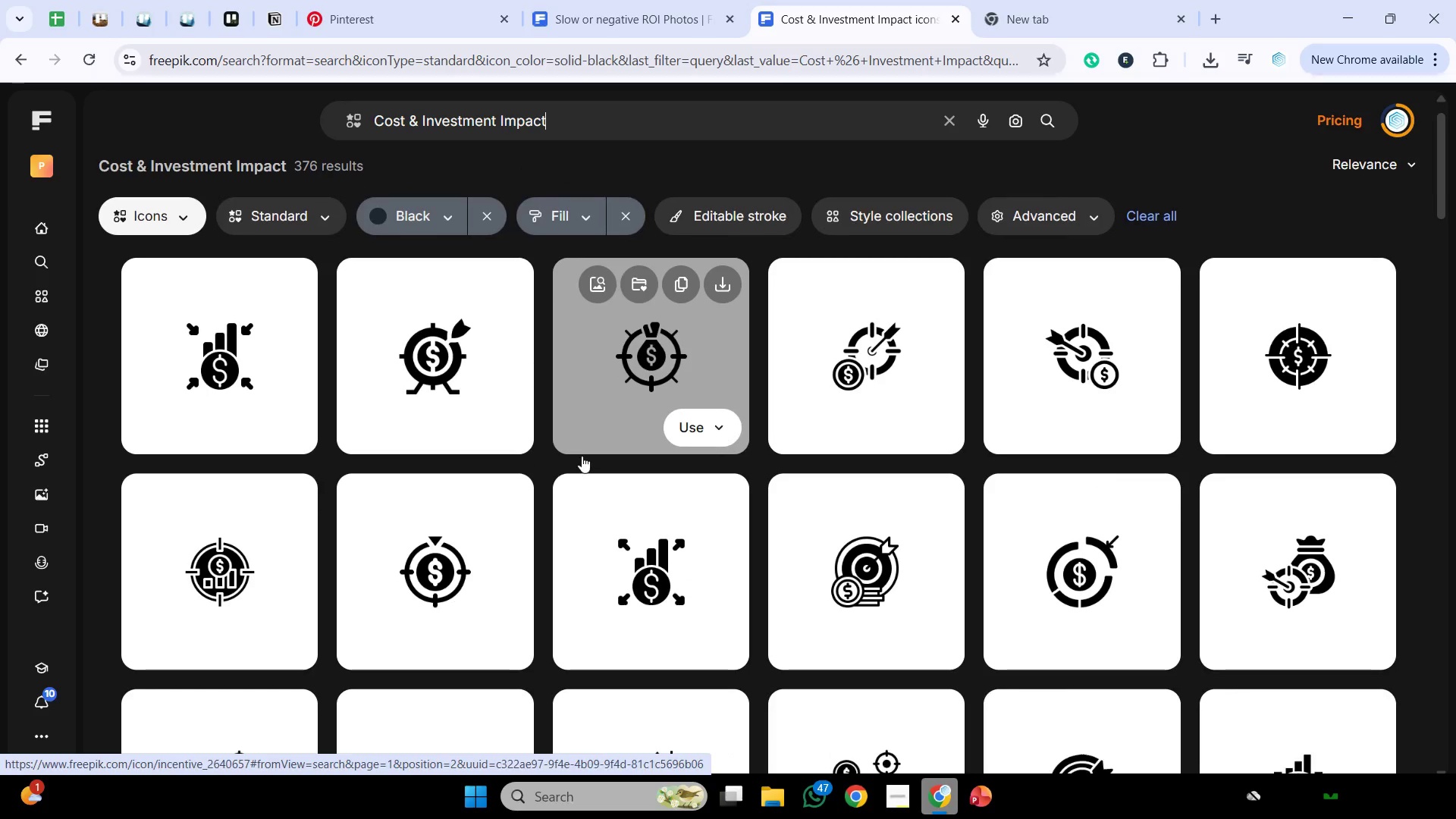 
scroll: coordinate [585, 450], scroll_direction: down, amount: 5.0
 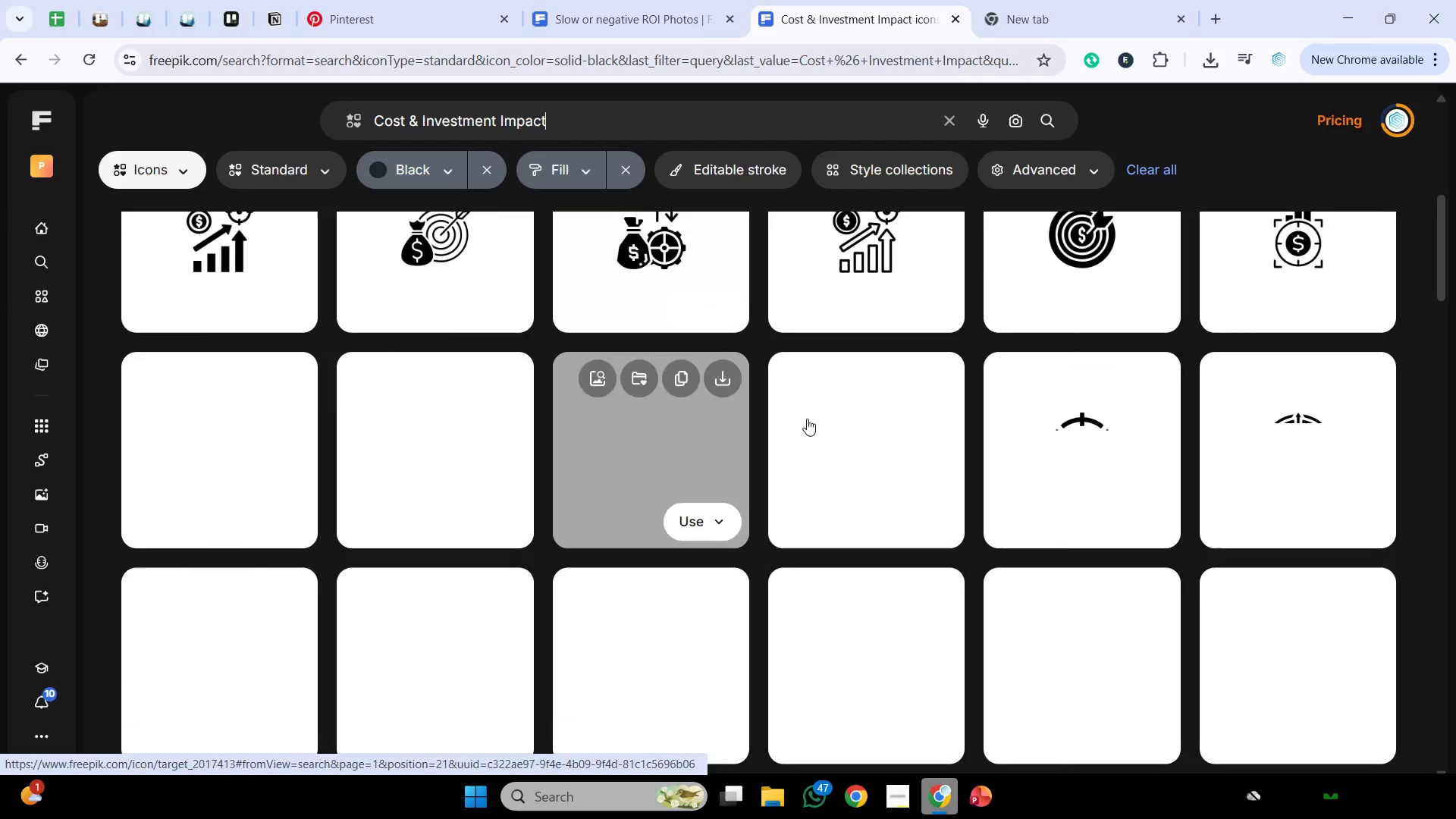 
mouse_move([821, 419])
 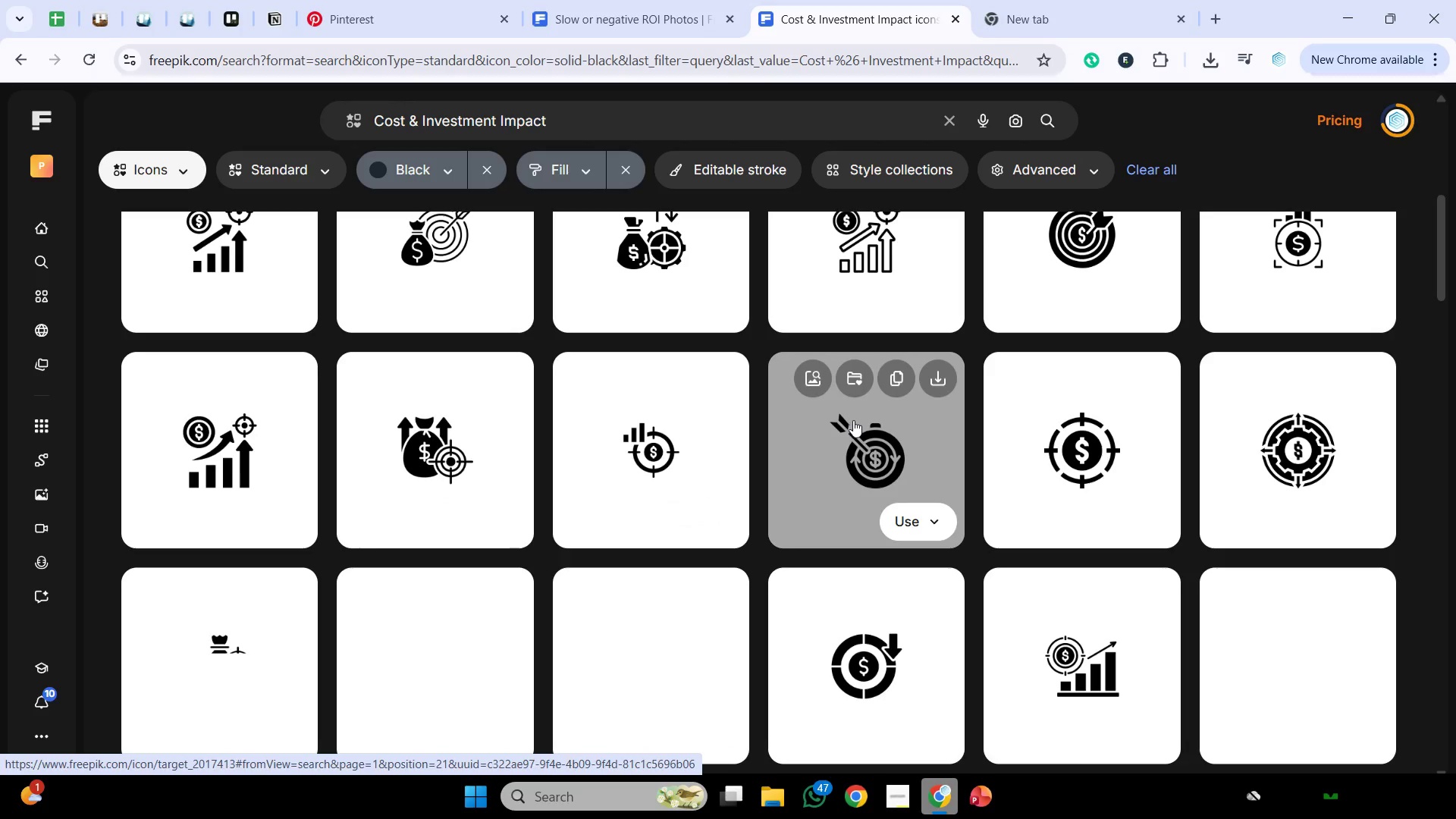 
left_click([249, 372])
 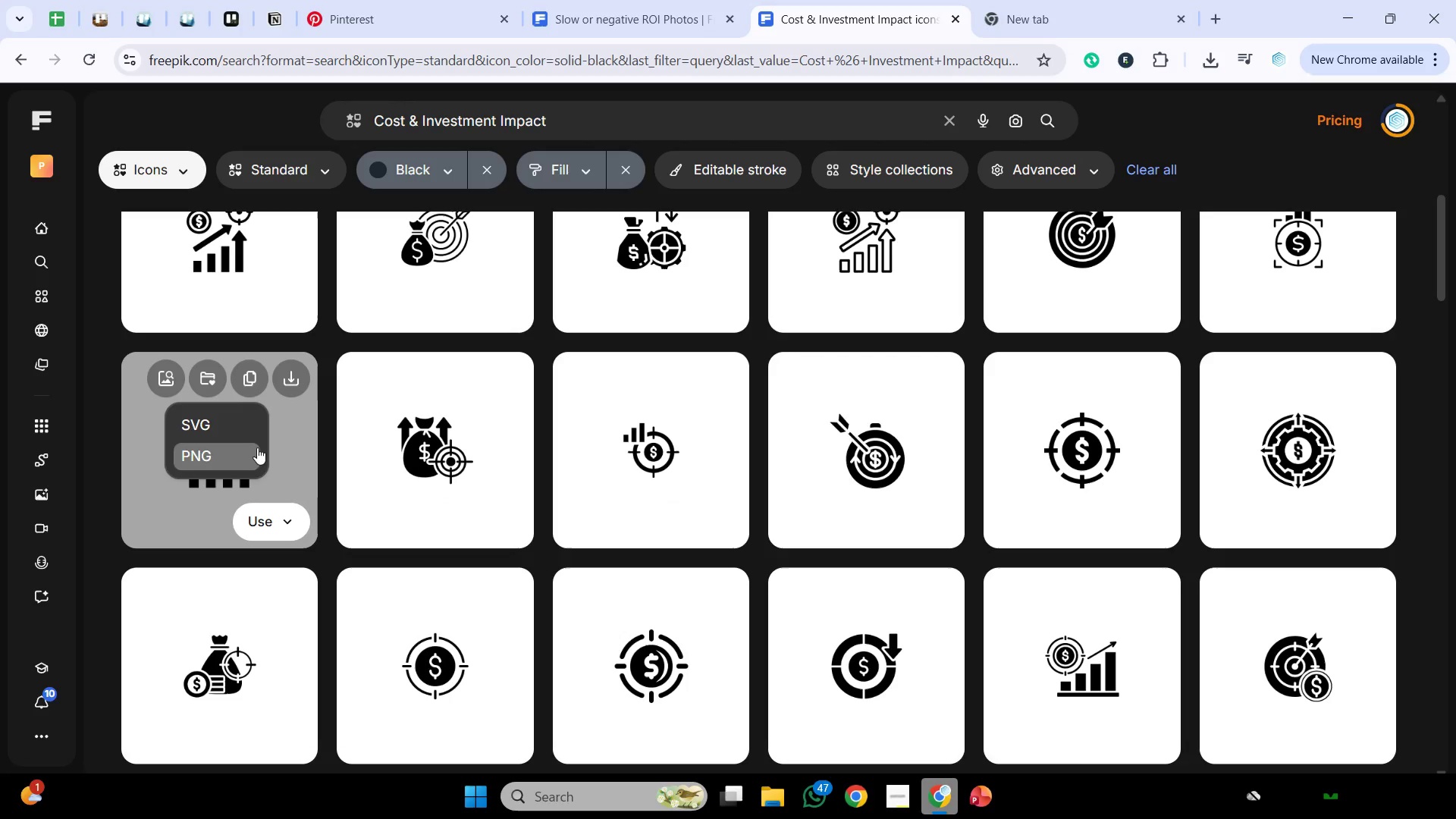 
left_click([257, 447])
 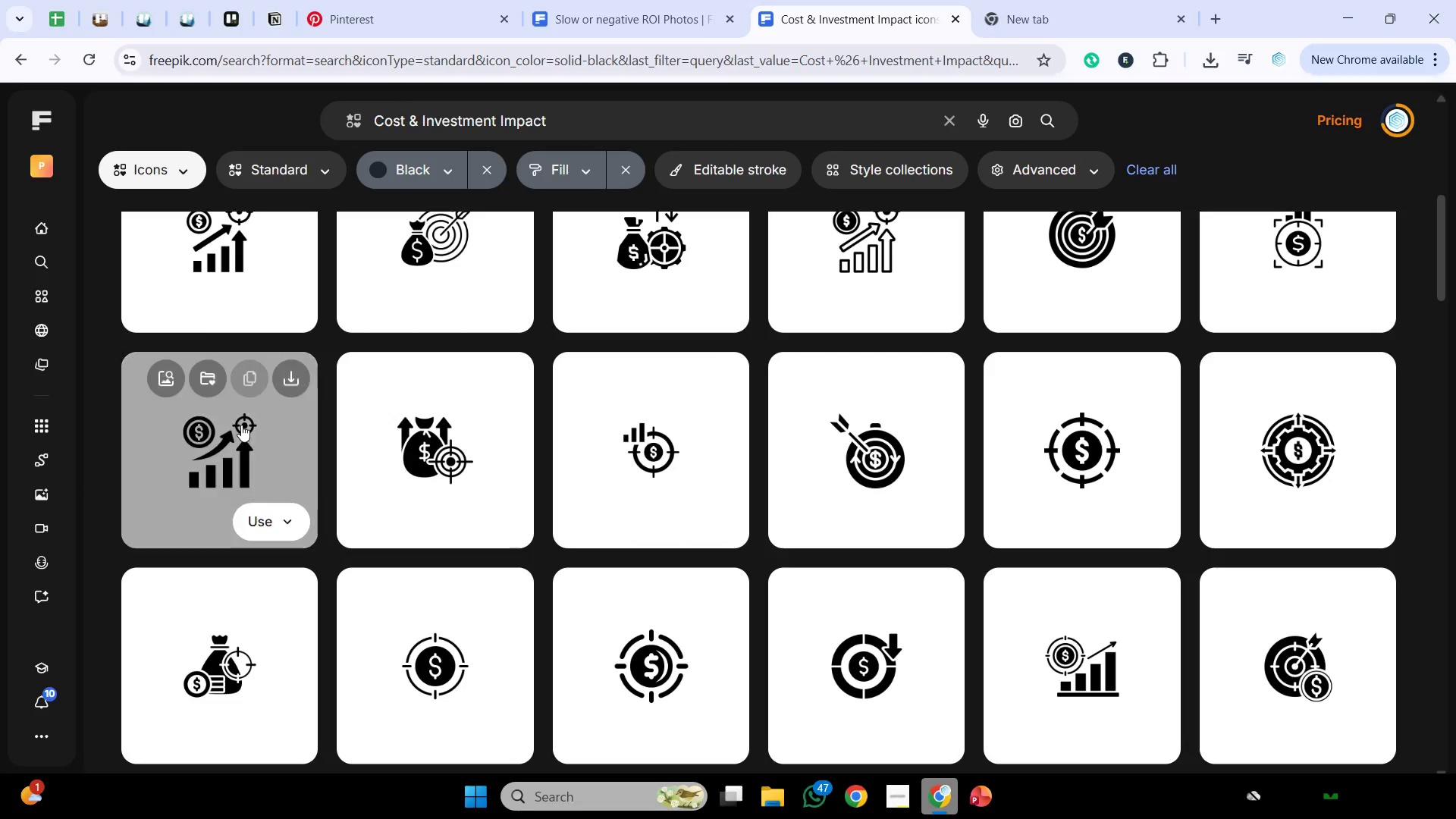 
wait(5.78)
 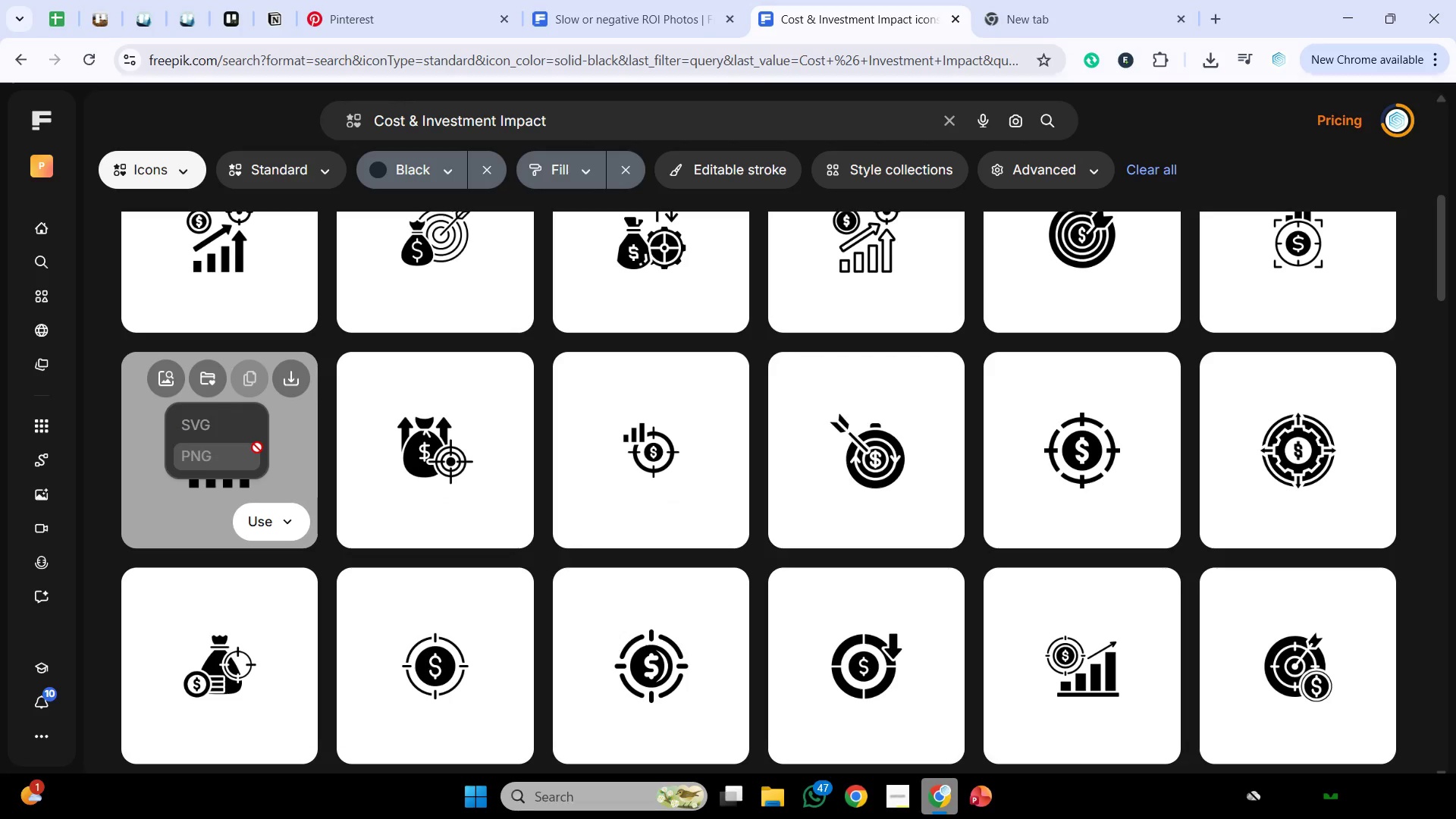 
mouse_move([256, 407])
 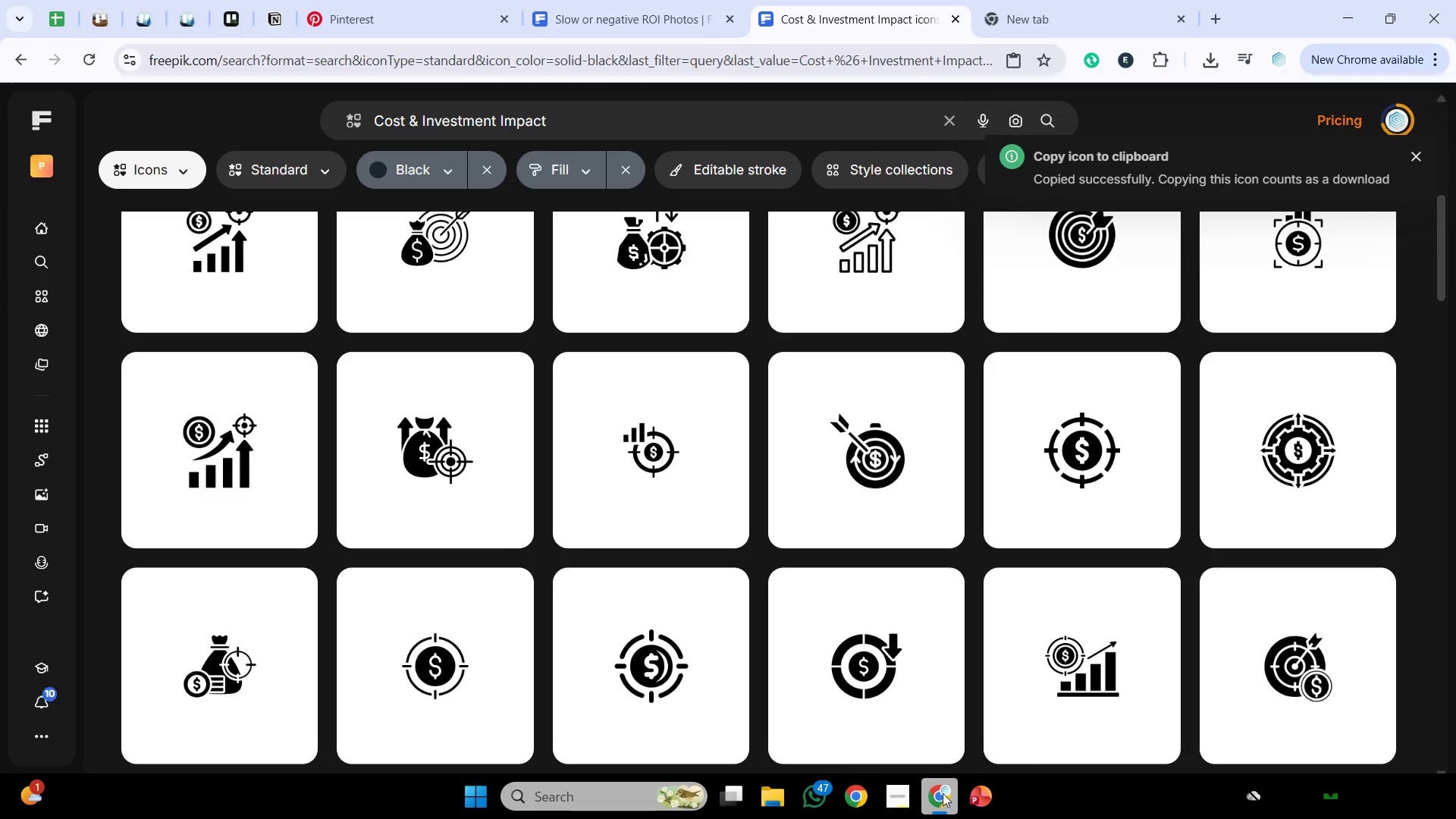 
left_click([933, 786])
 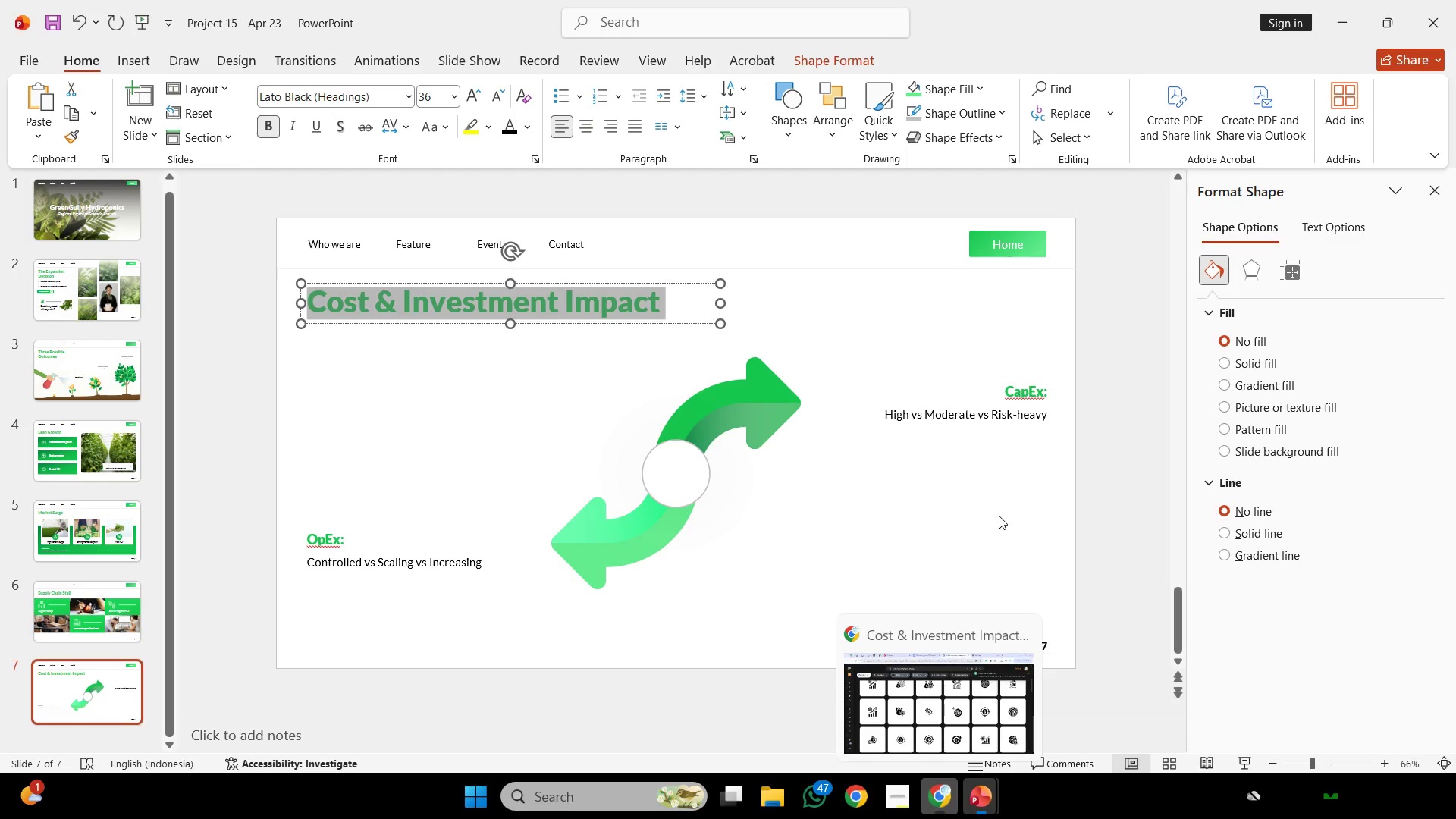 
left_click([996, 509])
 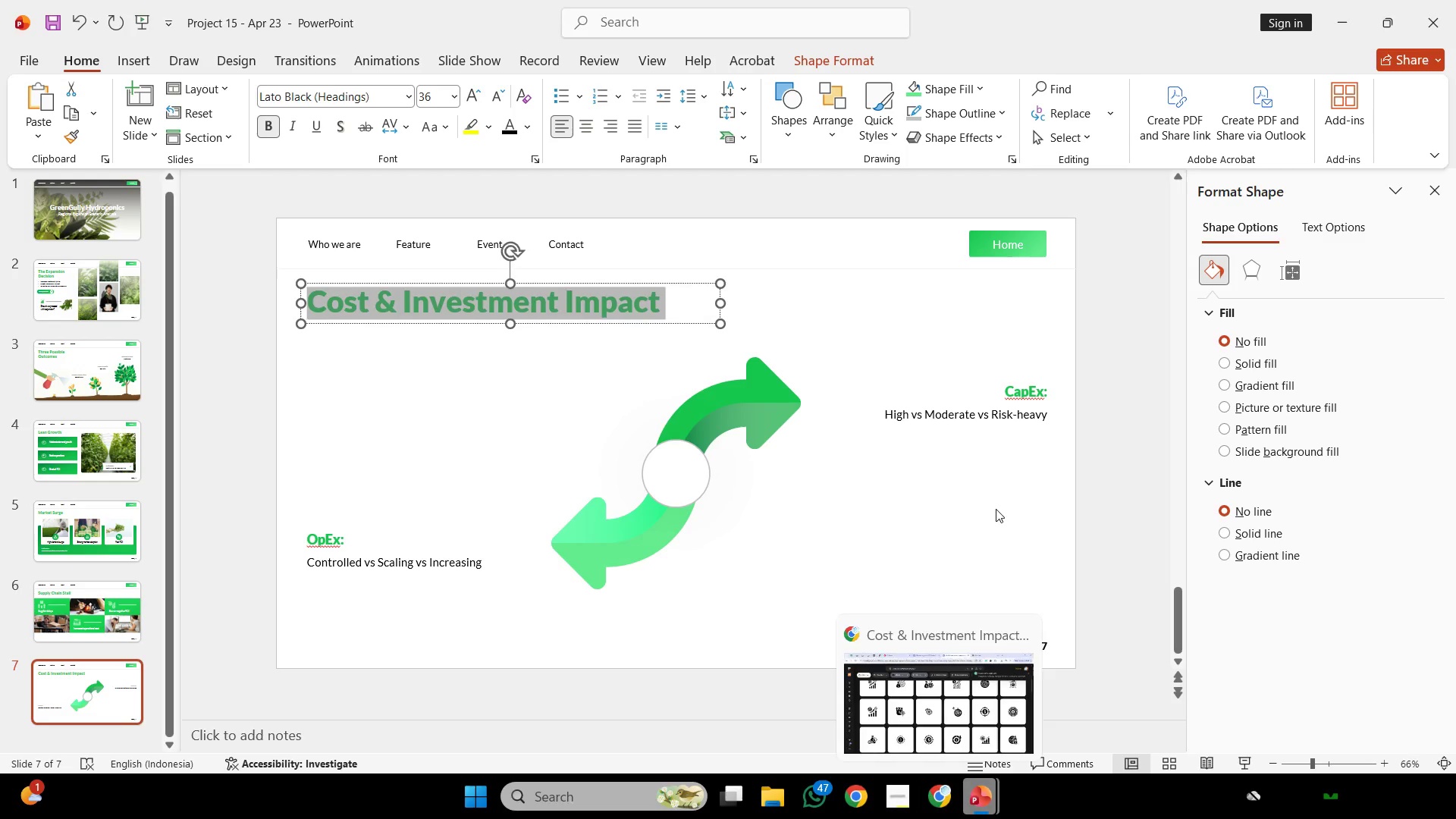 
hold_key(key=ControlLeft, duration=0.59)
 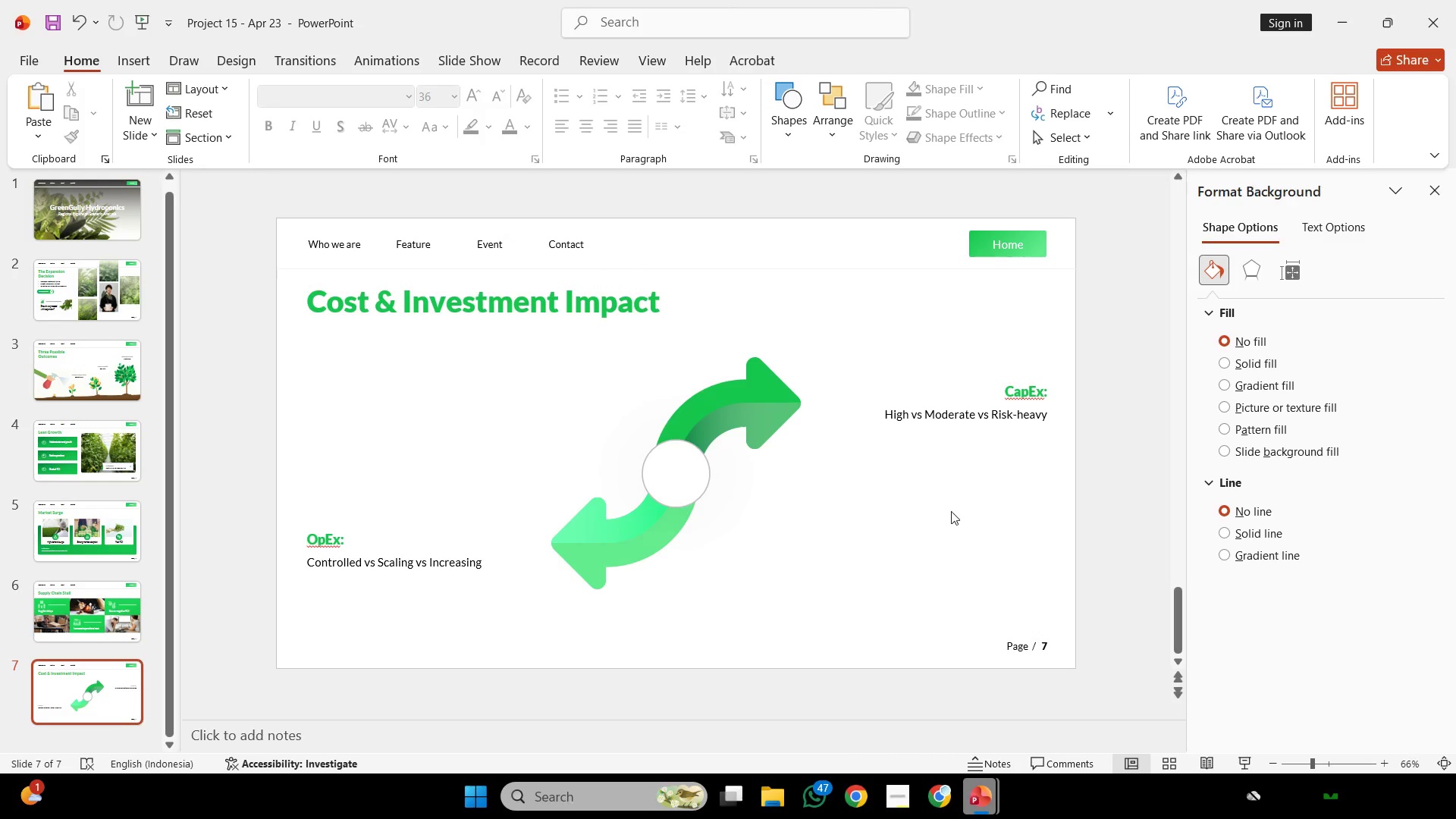 
key(Control+V)
 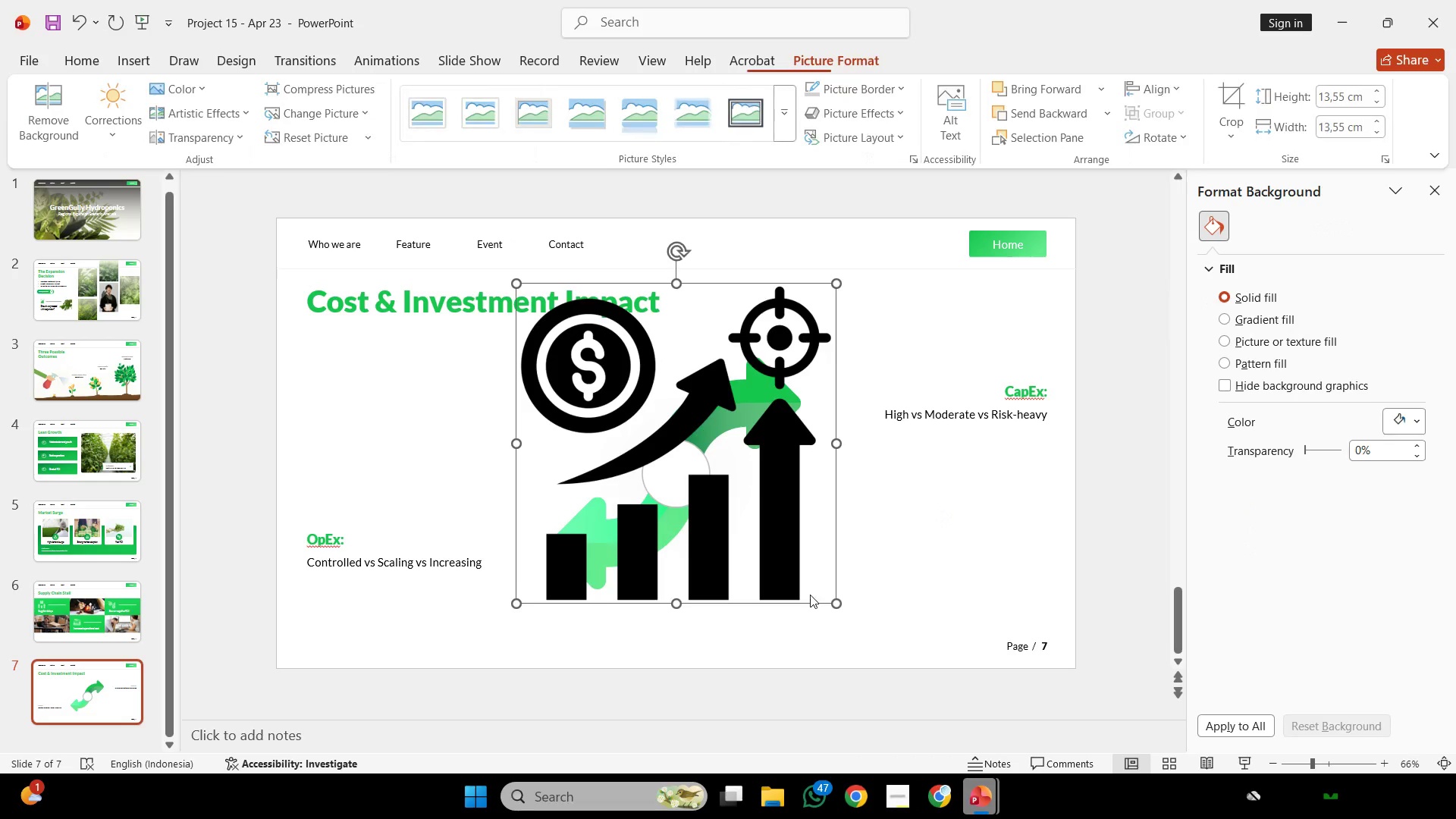 
key(Shift+ShiftLeft)
 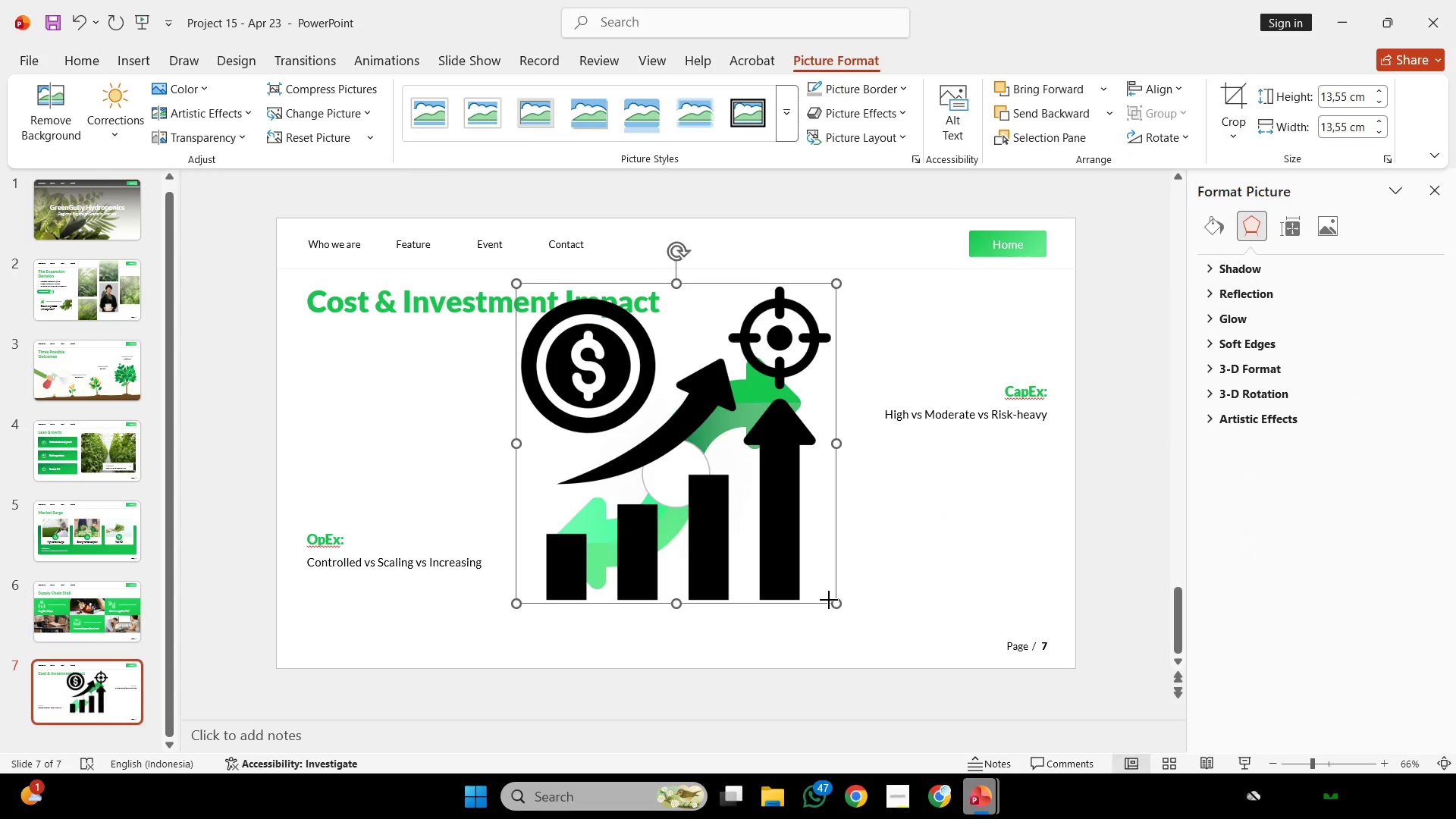 
left_click_drag(start_coordinate=[833, 607], to_coordinate=[530, 307])
 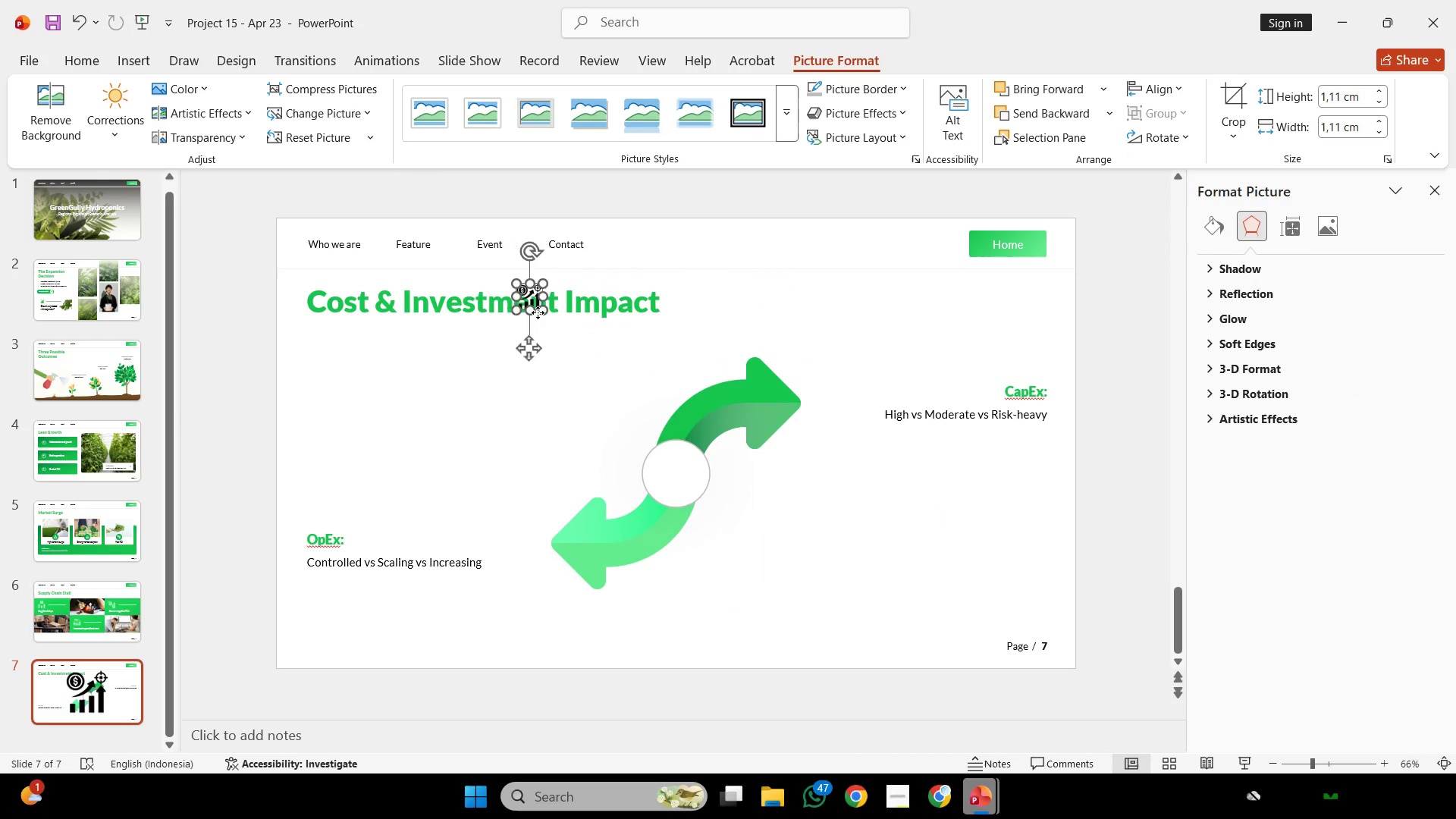 
left_click_drag(start_coordinate=[530, 300], to_coordinate=[676, 475])
 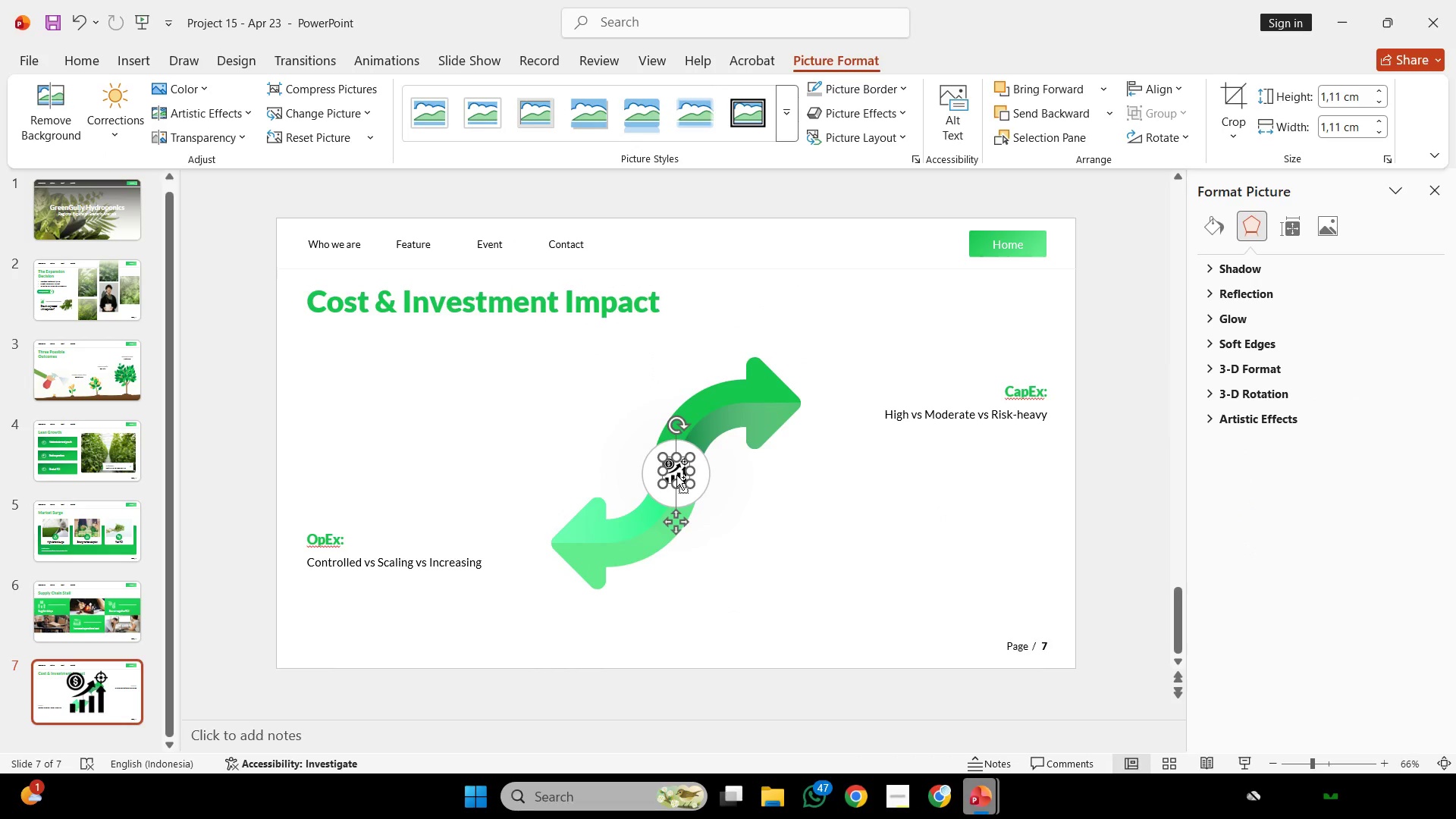 
hold_key(key=ControlLeft, duration=0.75)
scroll: coordinate [676, 475], scroll_direction: up, amount: 4.0
 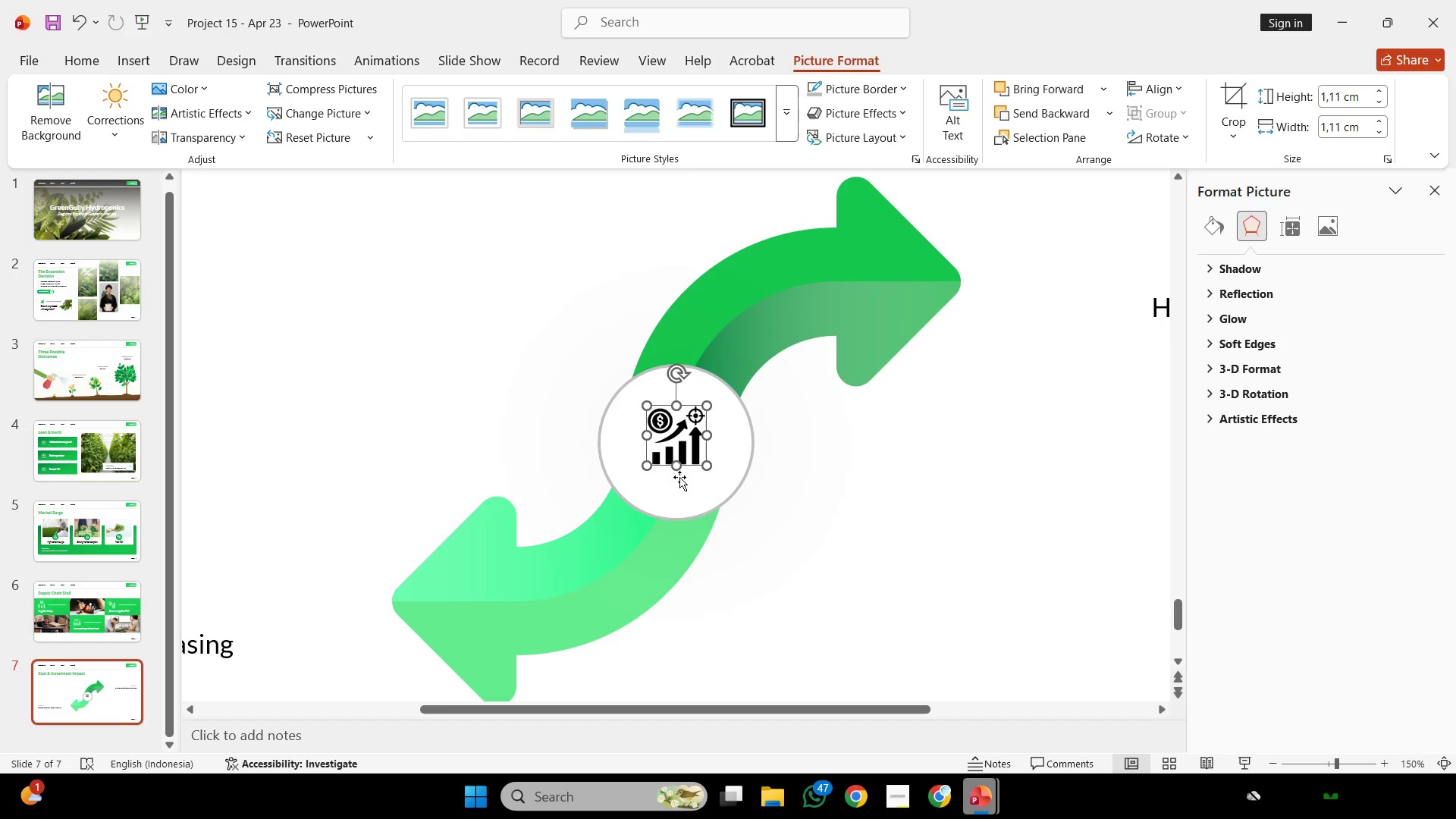 
key(Backspace)
 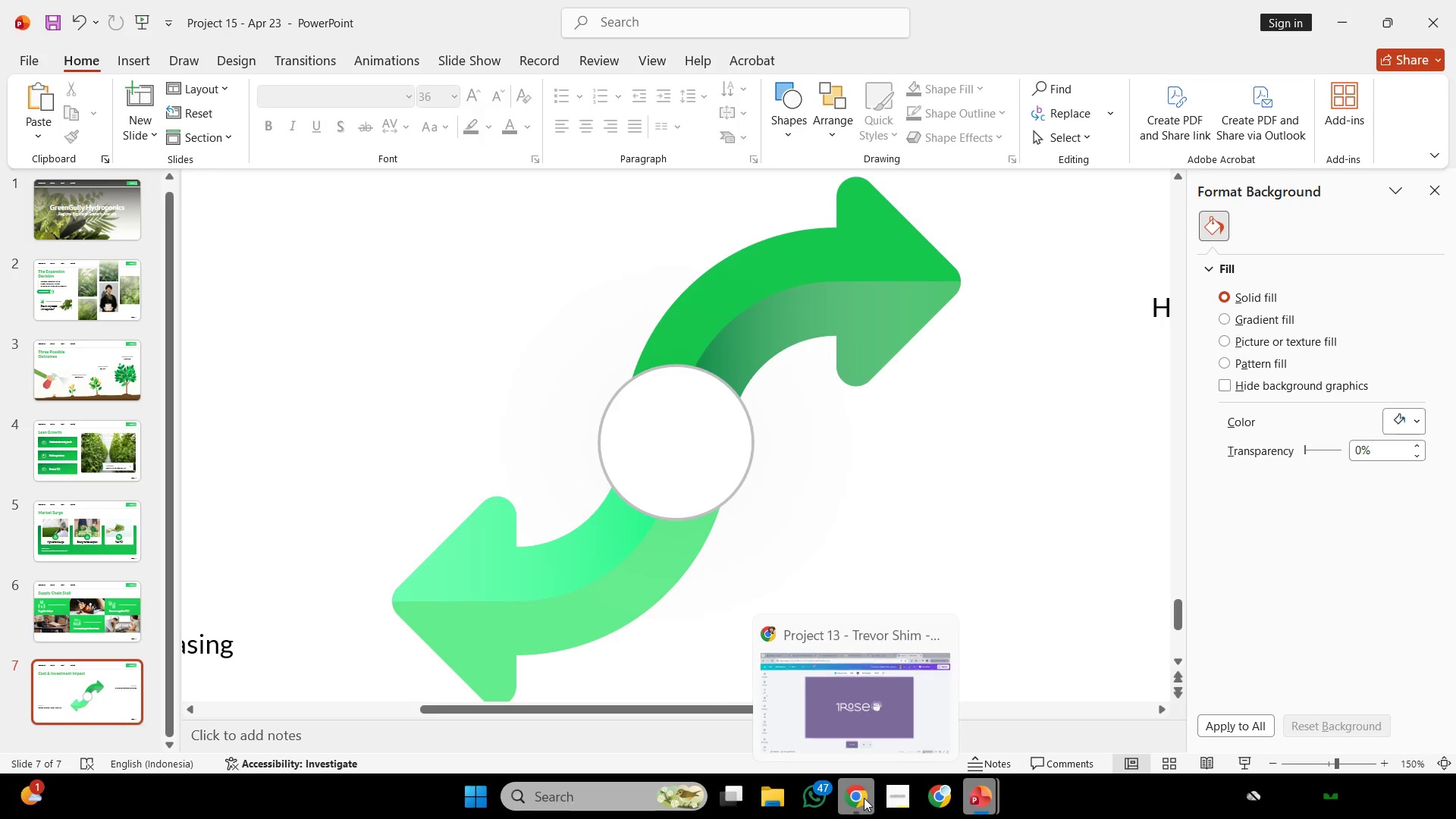 
left_click([940, 789])
 